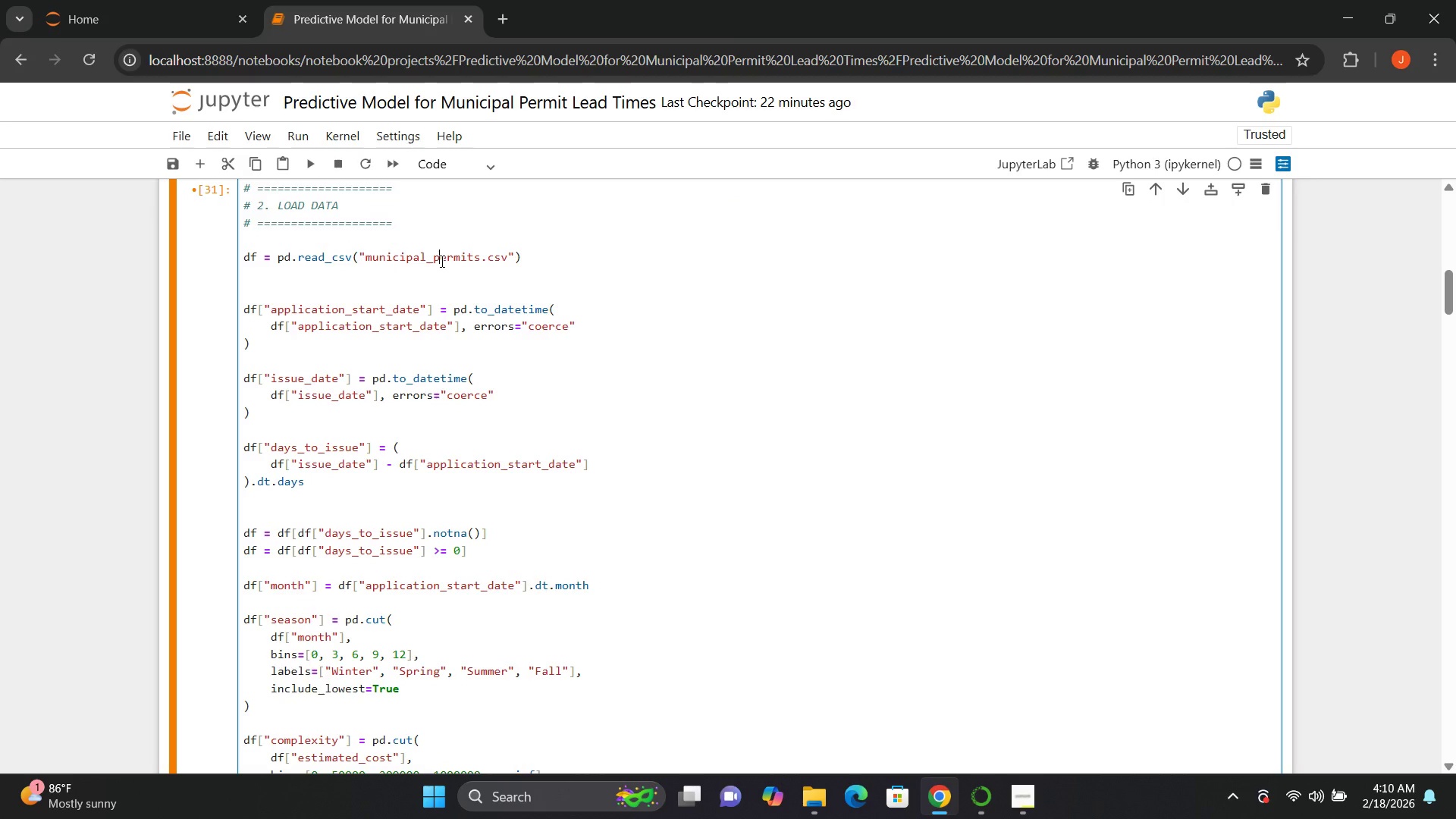 
double_click([441, 261])
 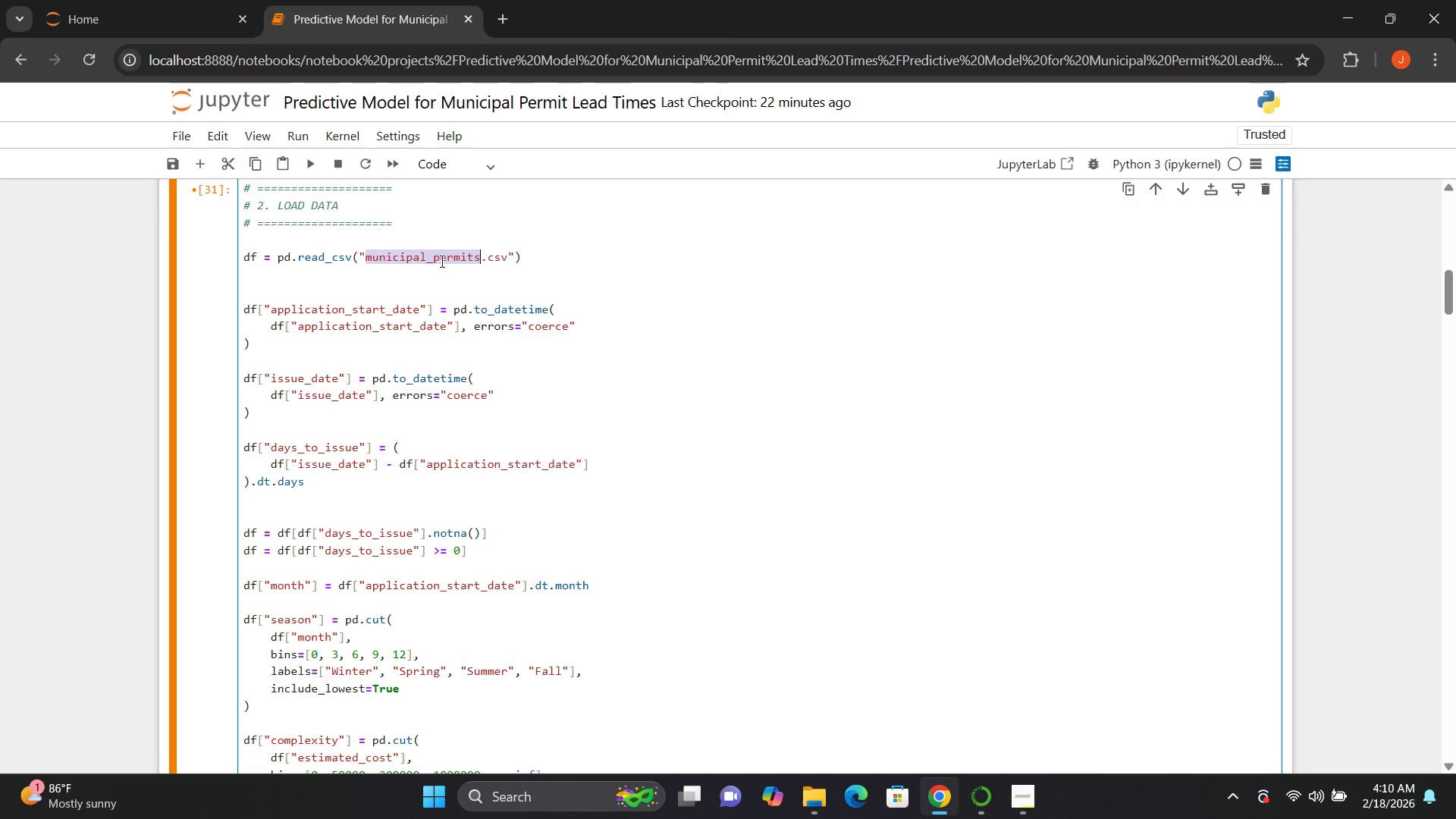 
key(Control+C)
 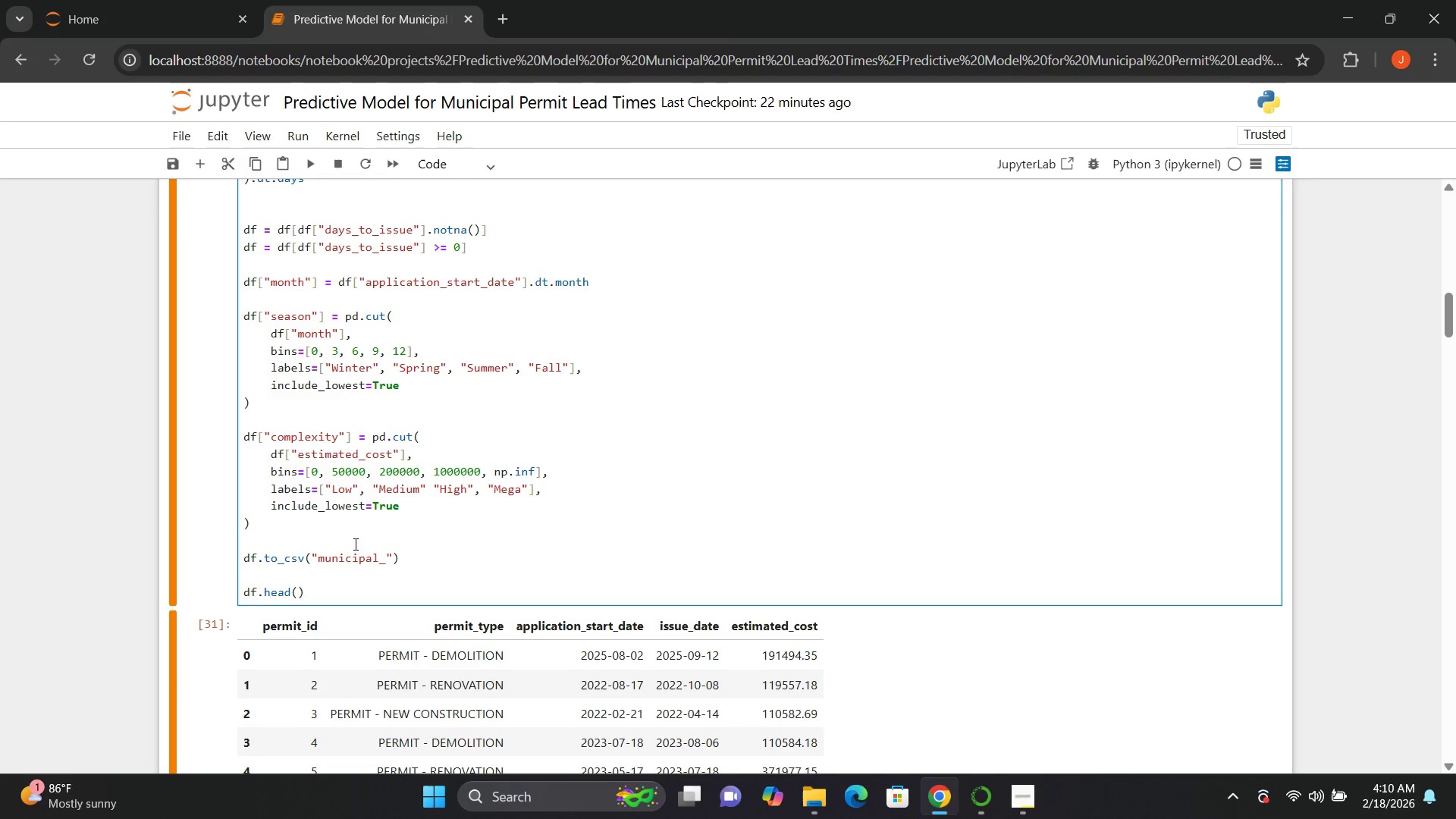 
double_click([346, 558])
 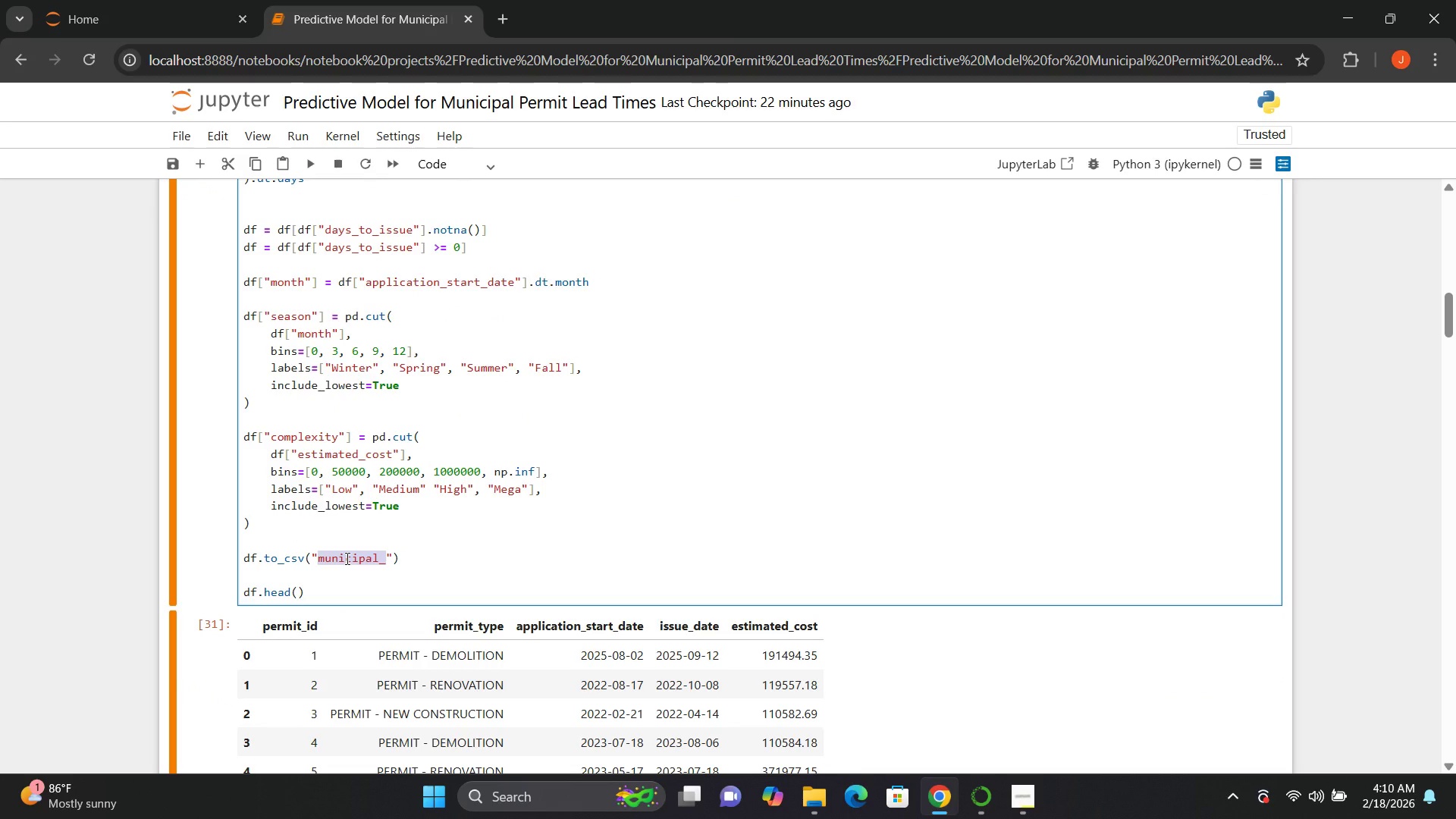 
key(Control+ControlRight)
 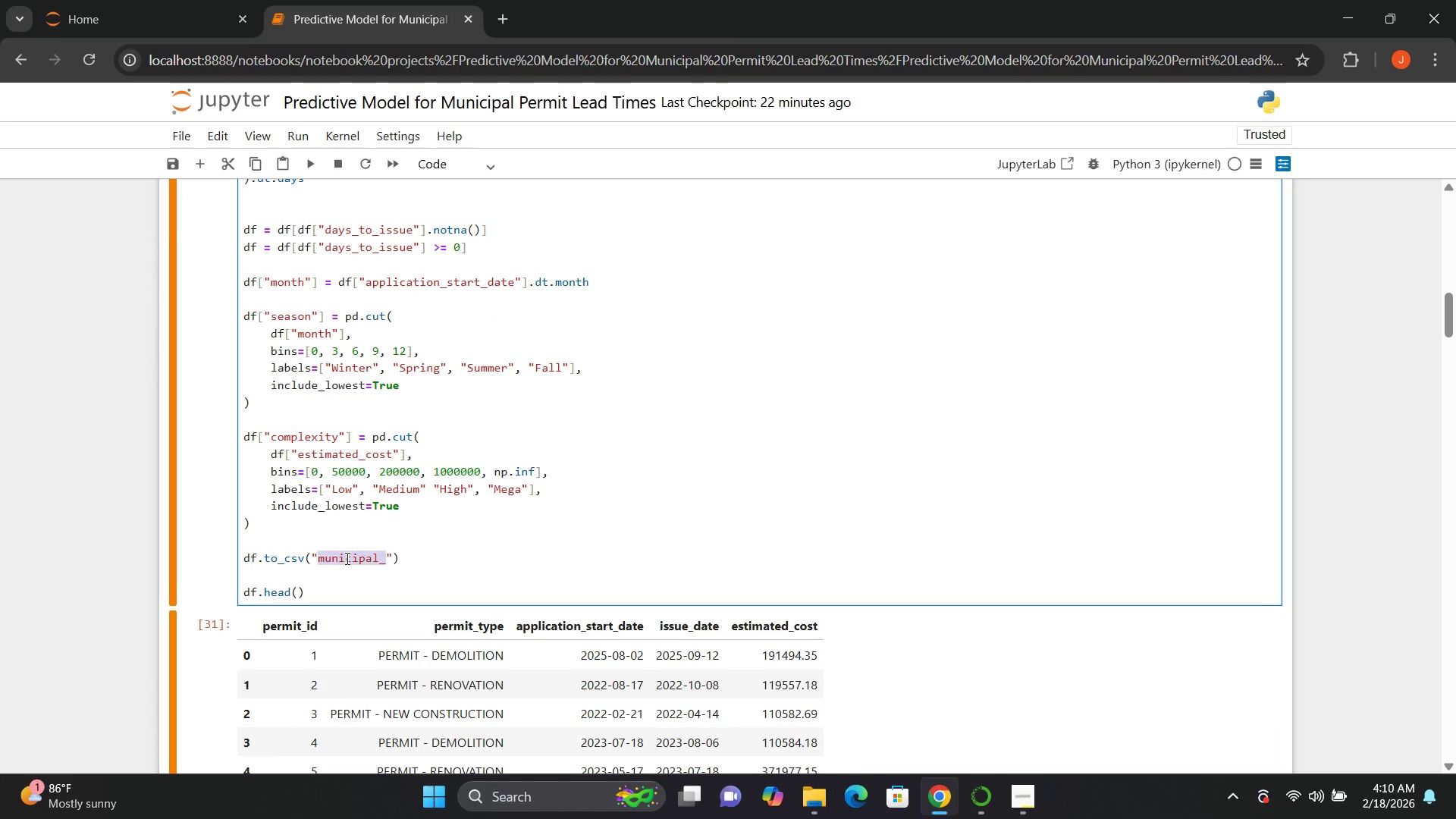 
key(Control+V)
 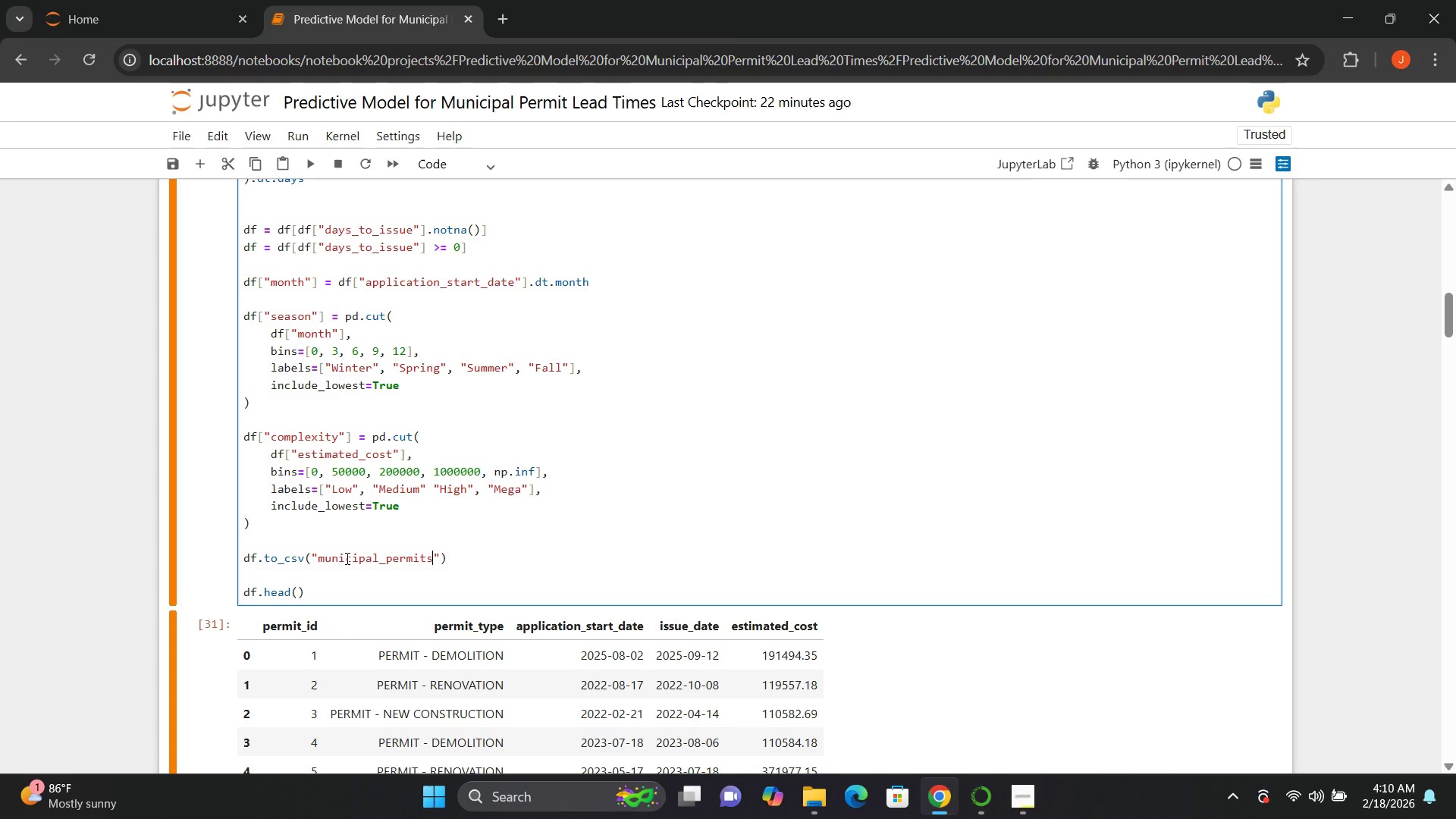 
type(.csv)
 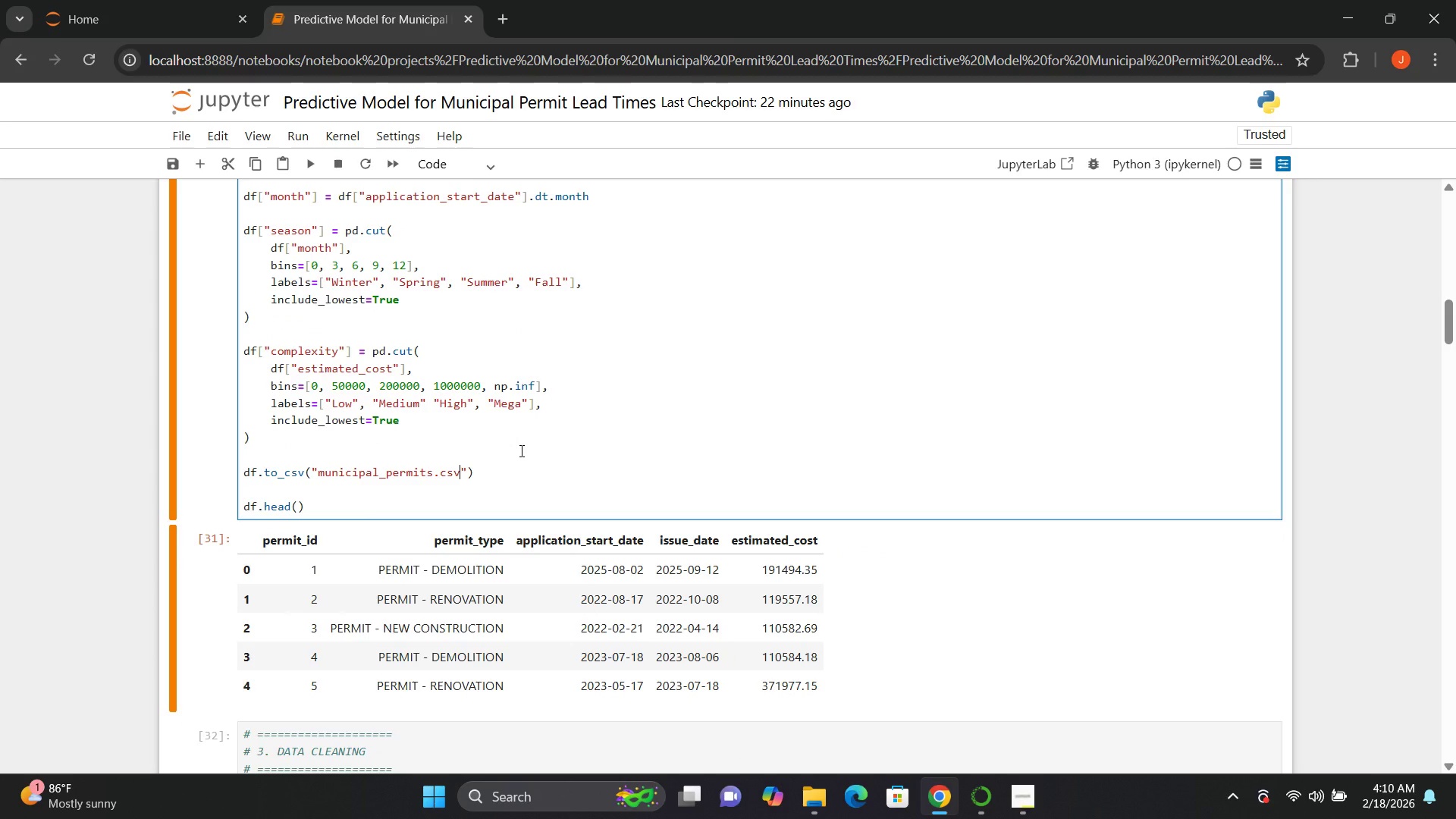 
wait(5.27)
 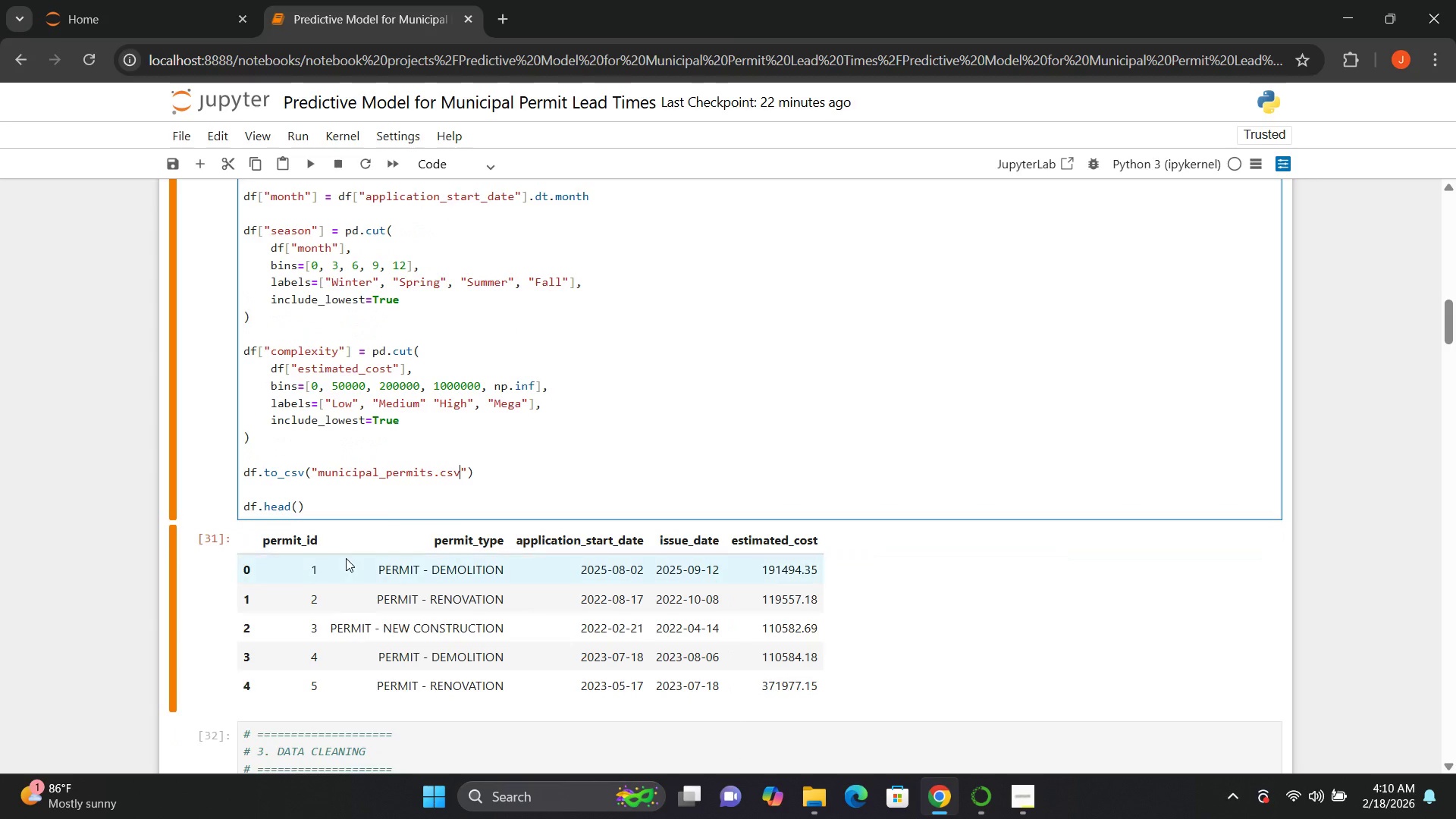 
left_click([469, 469])
 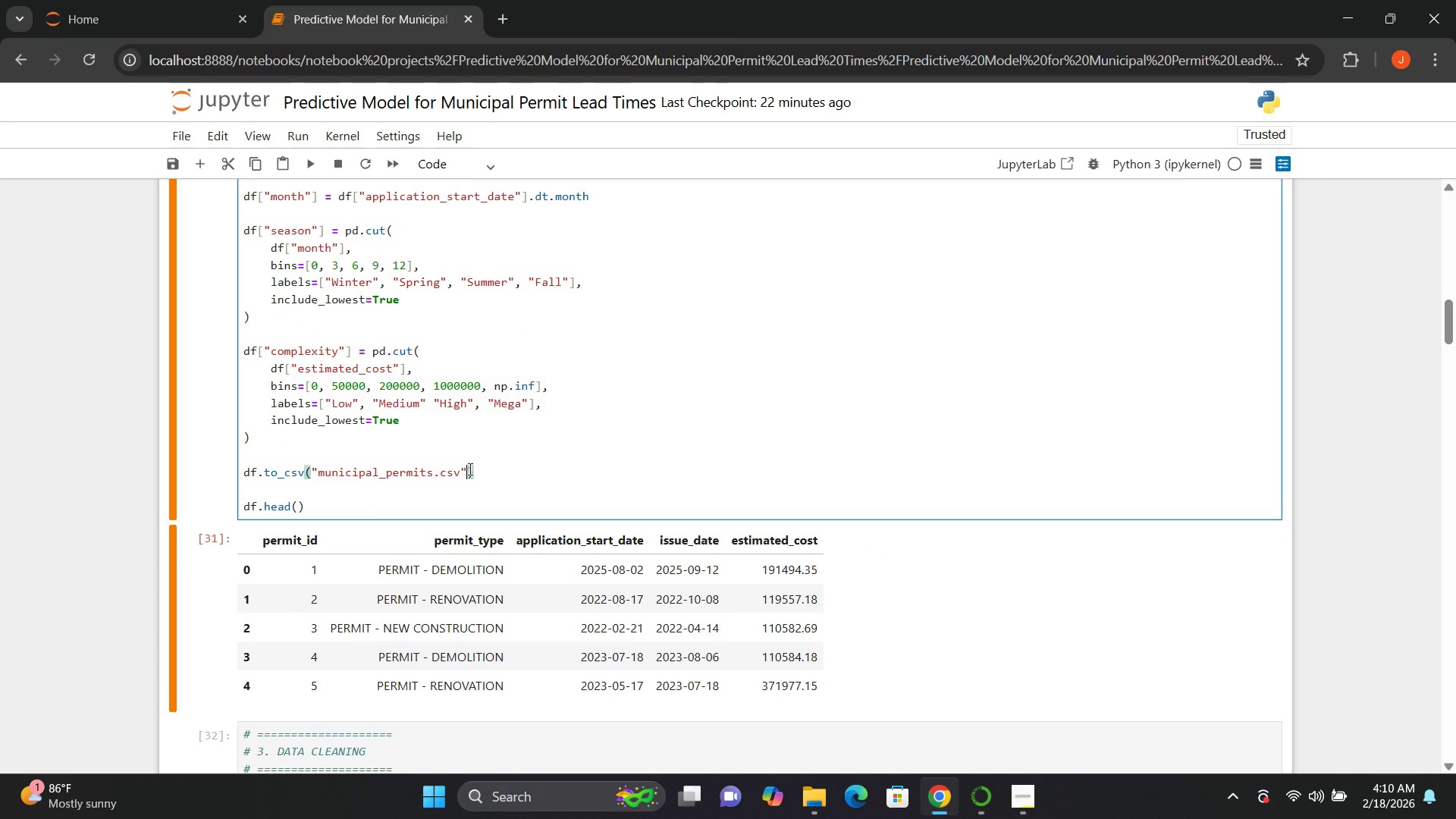 
key(Comma)
 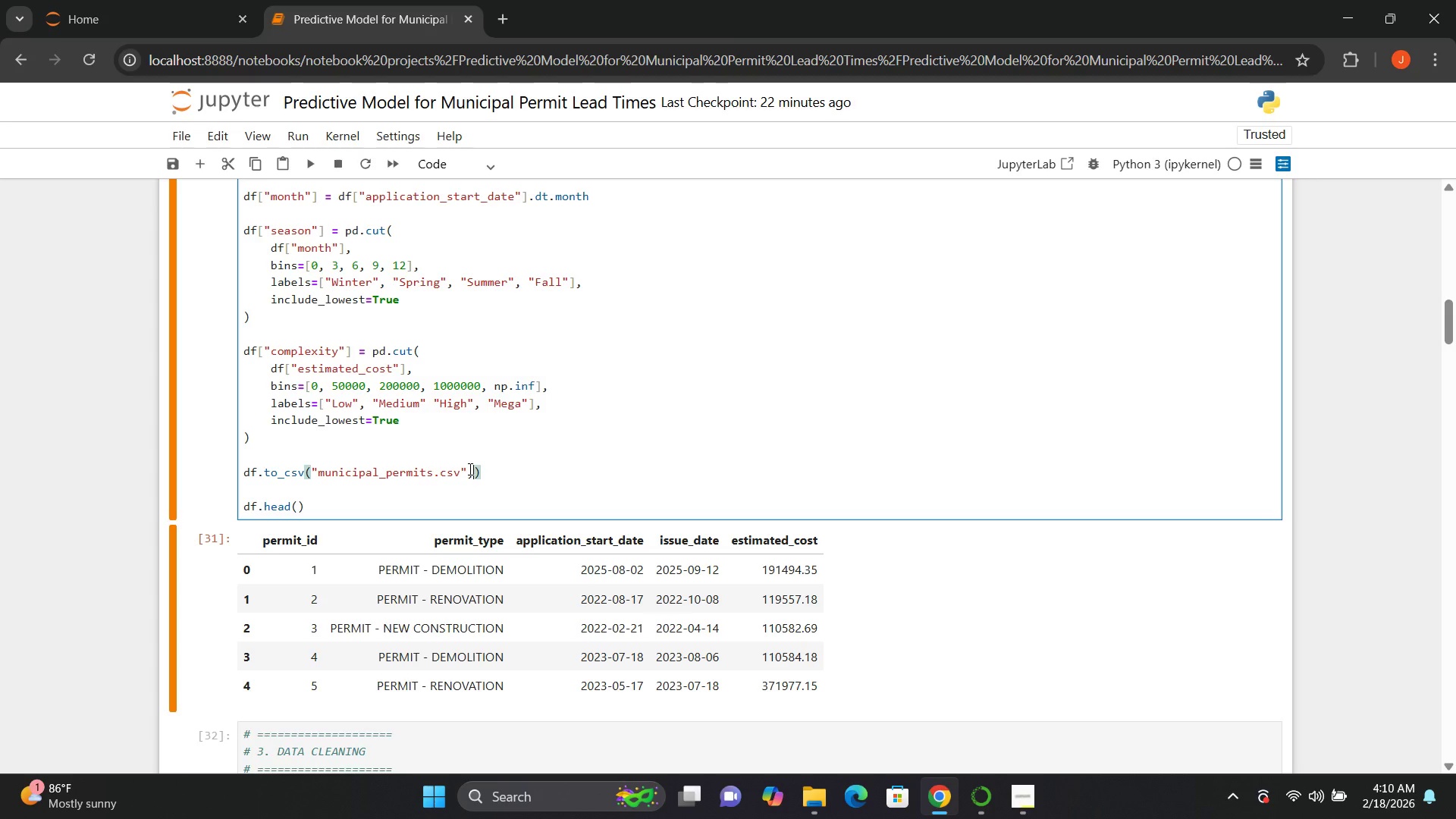 
key(Backspace)
type(, index=False)
 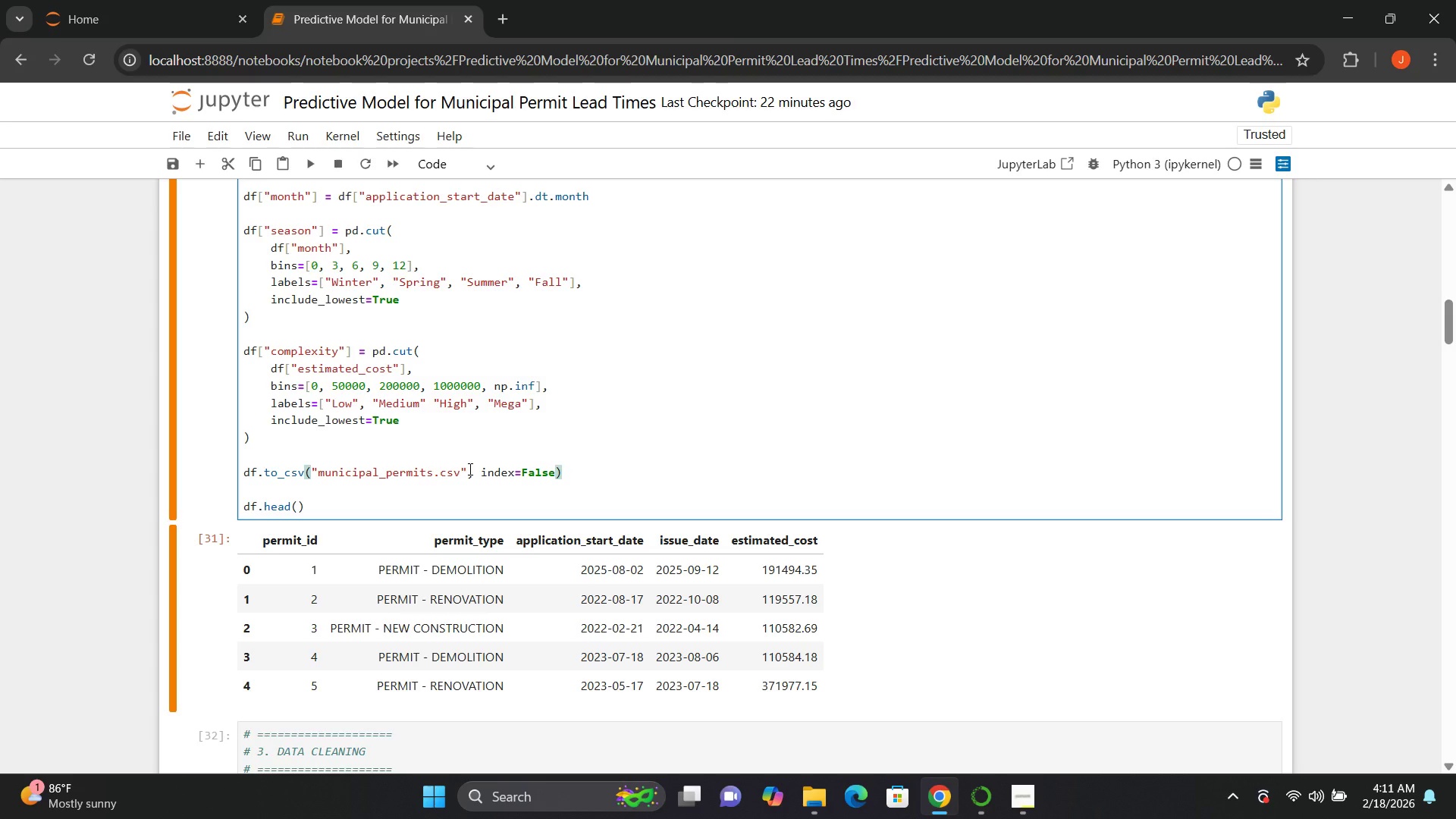 
wait(5.31)
 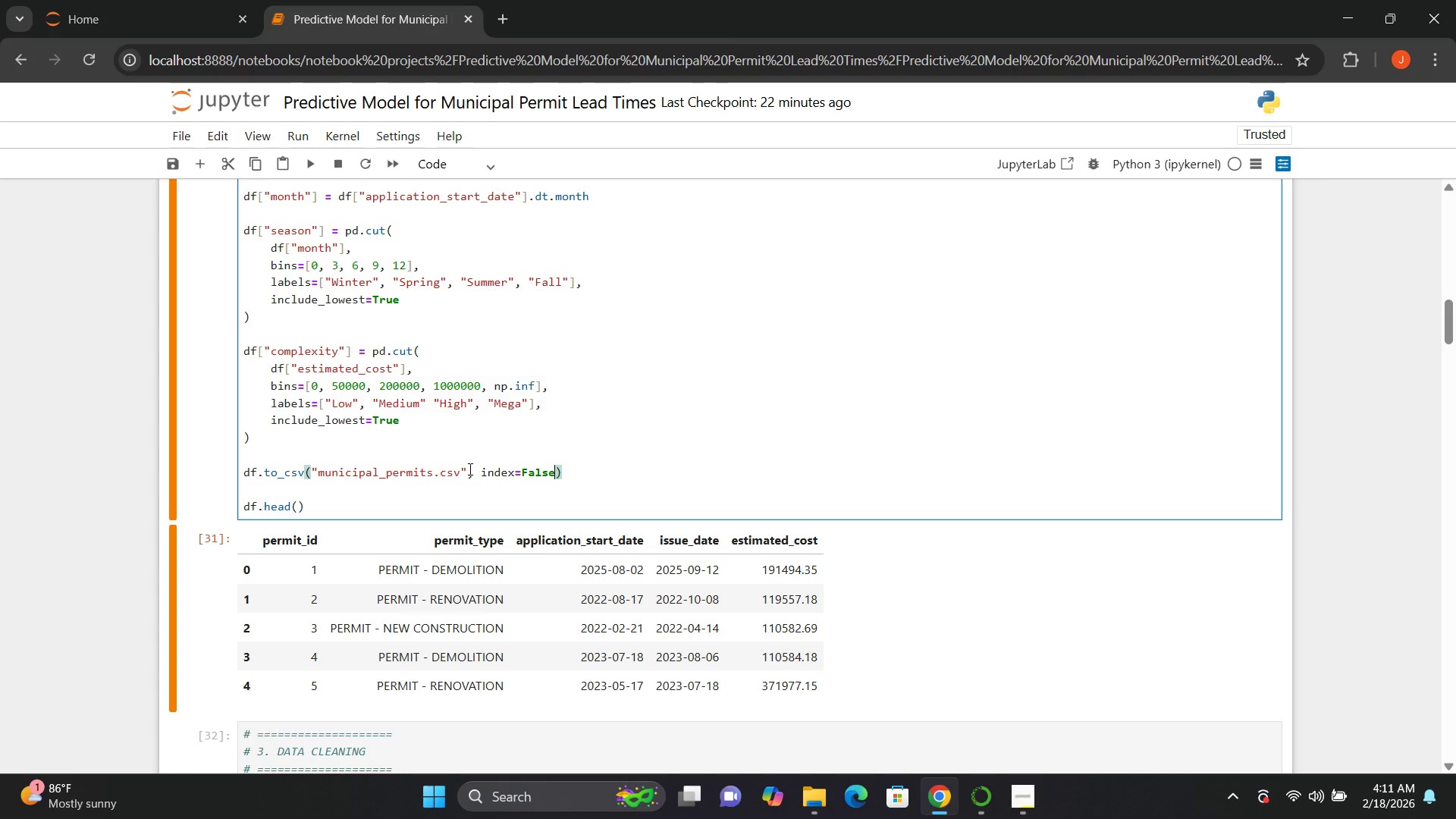 
key(Shift+ShiftRight)
 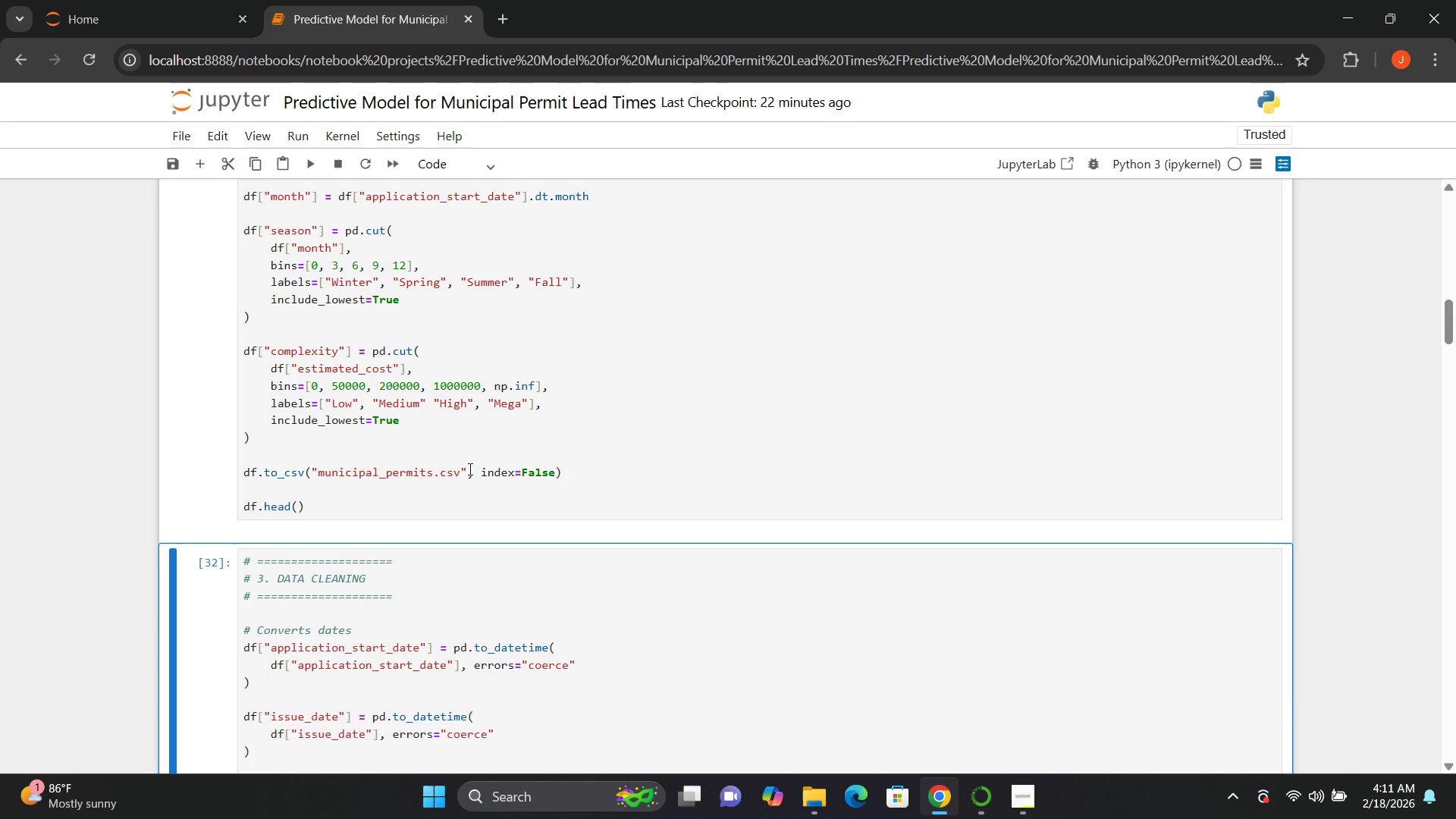 
key(Shift+Enter)
 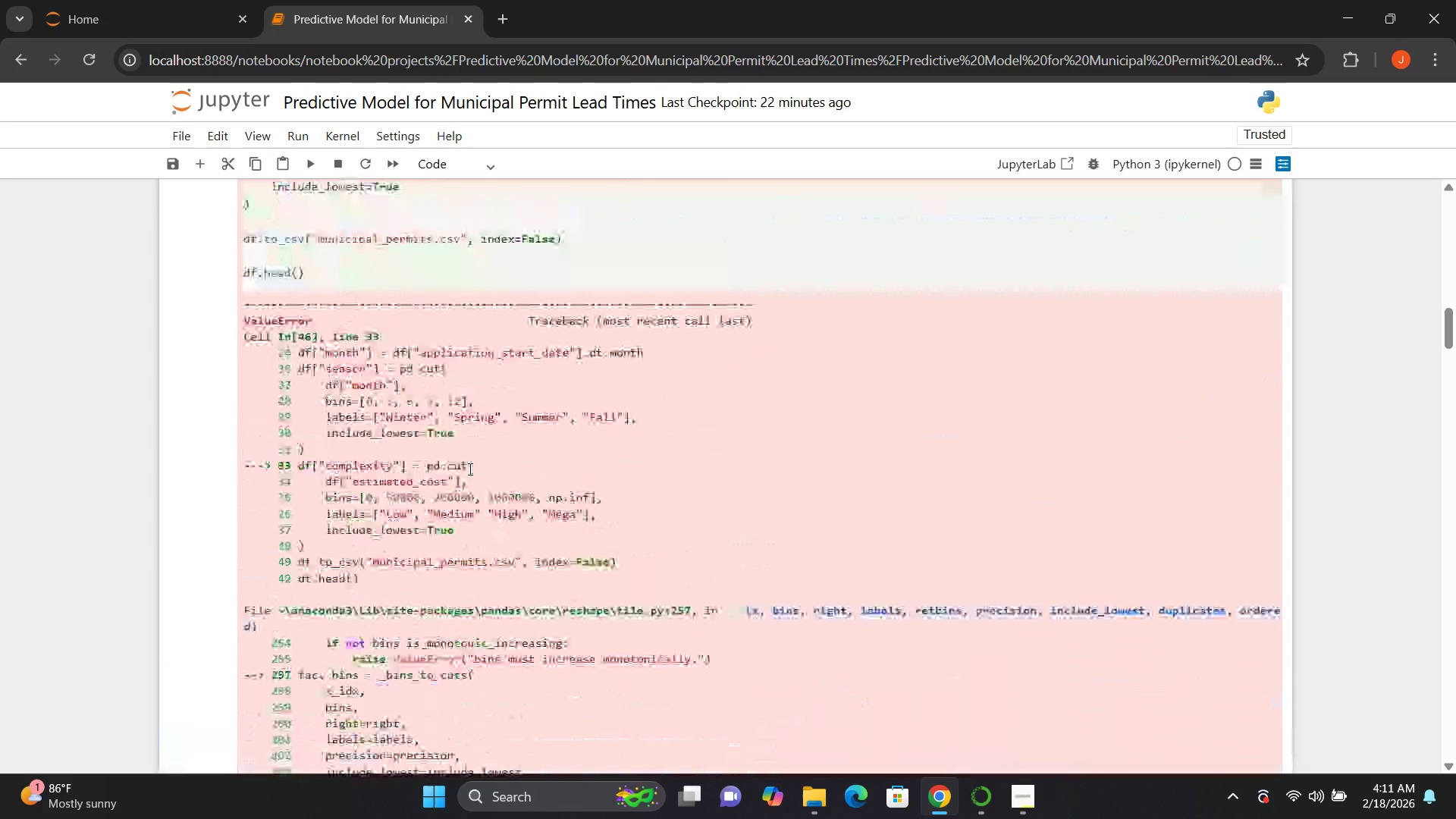 
wait(16.02)
 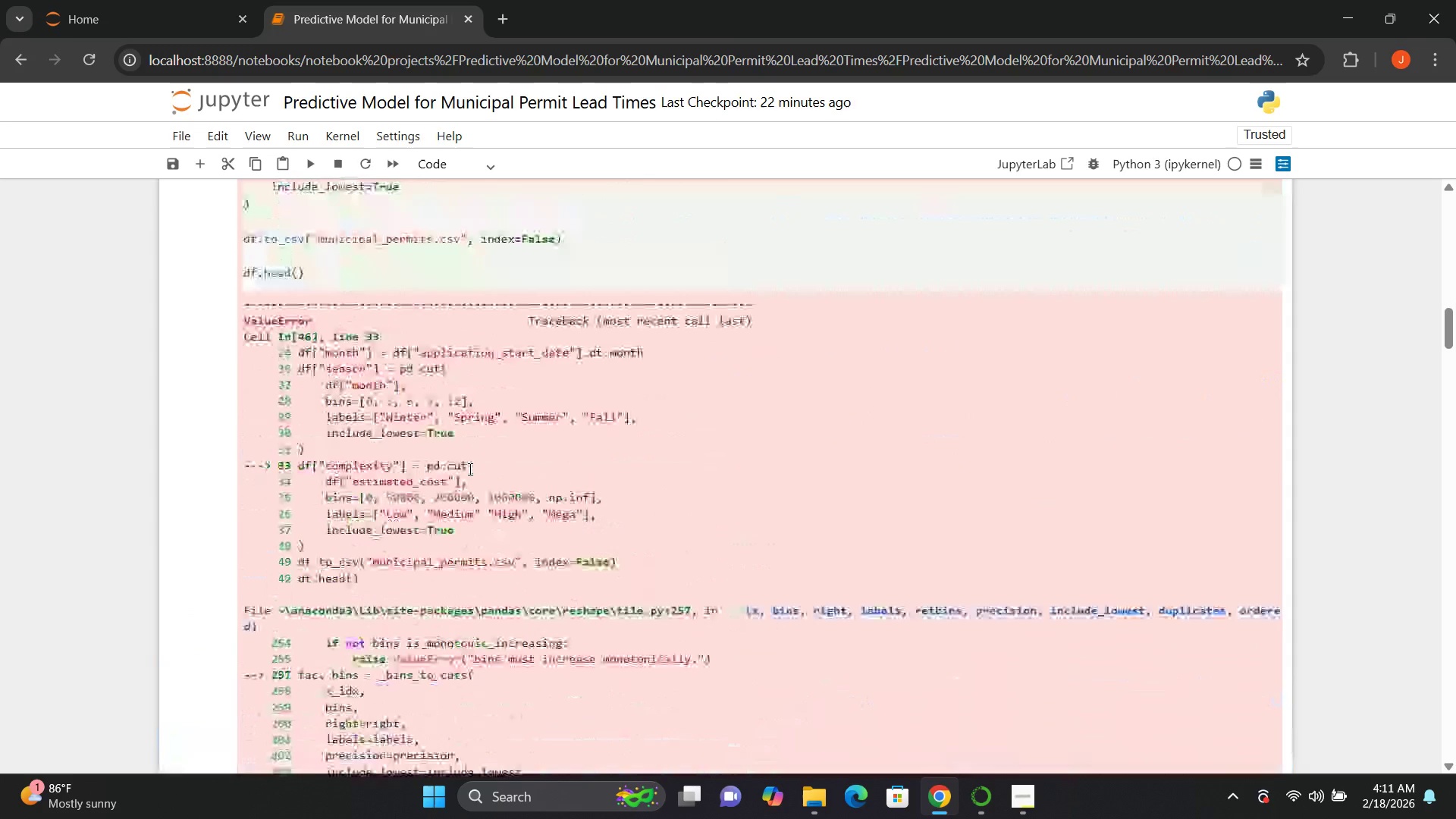 
left_click([469, 469])
 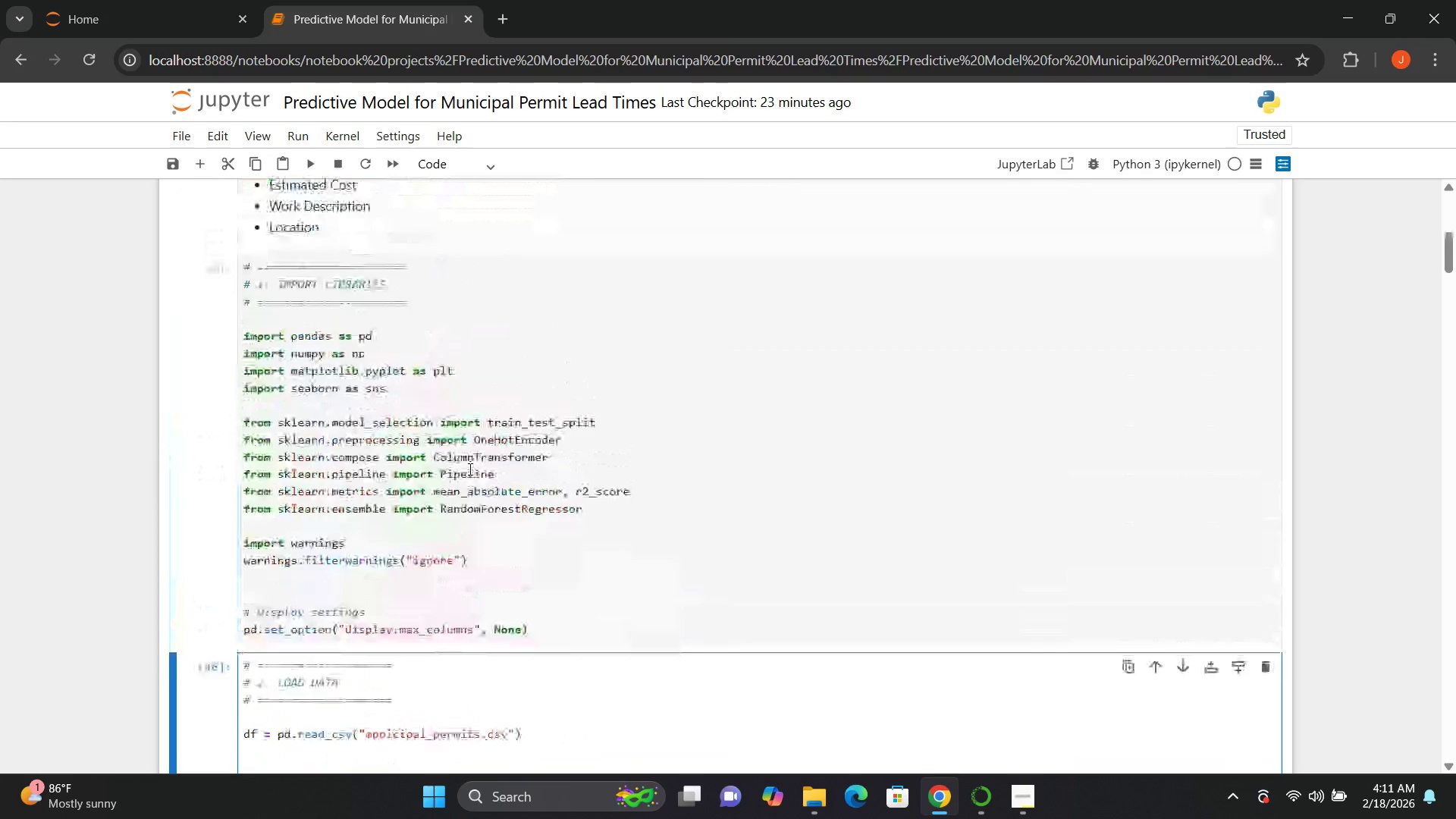 
wait(16.98)
 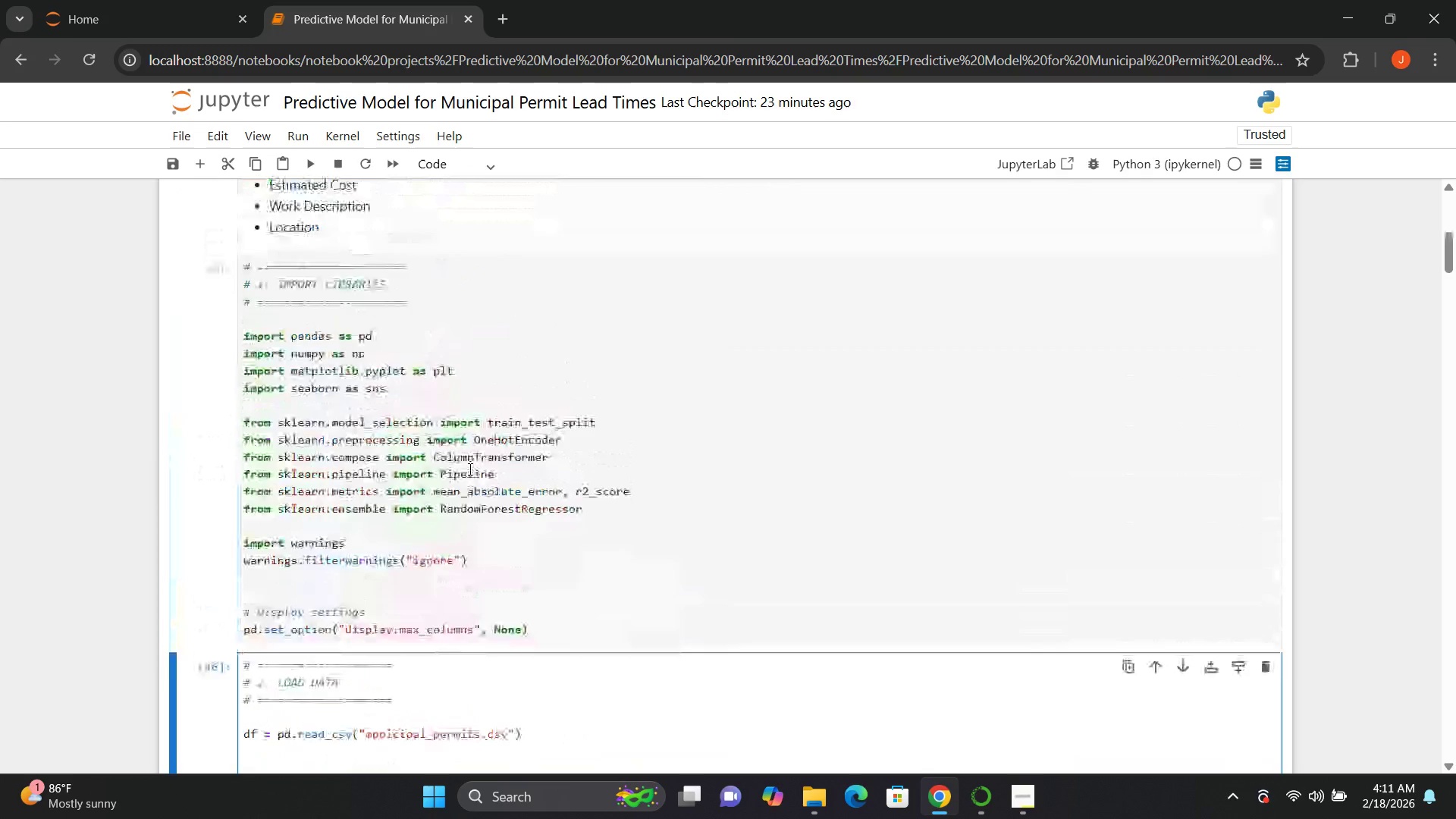 
left_click([300, 442])
 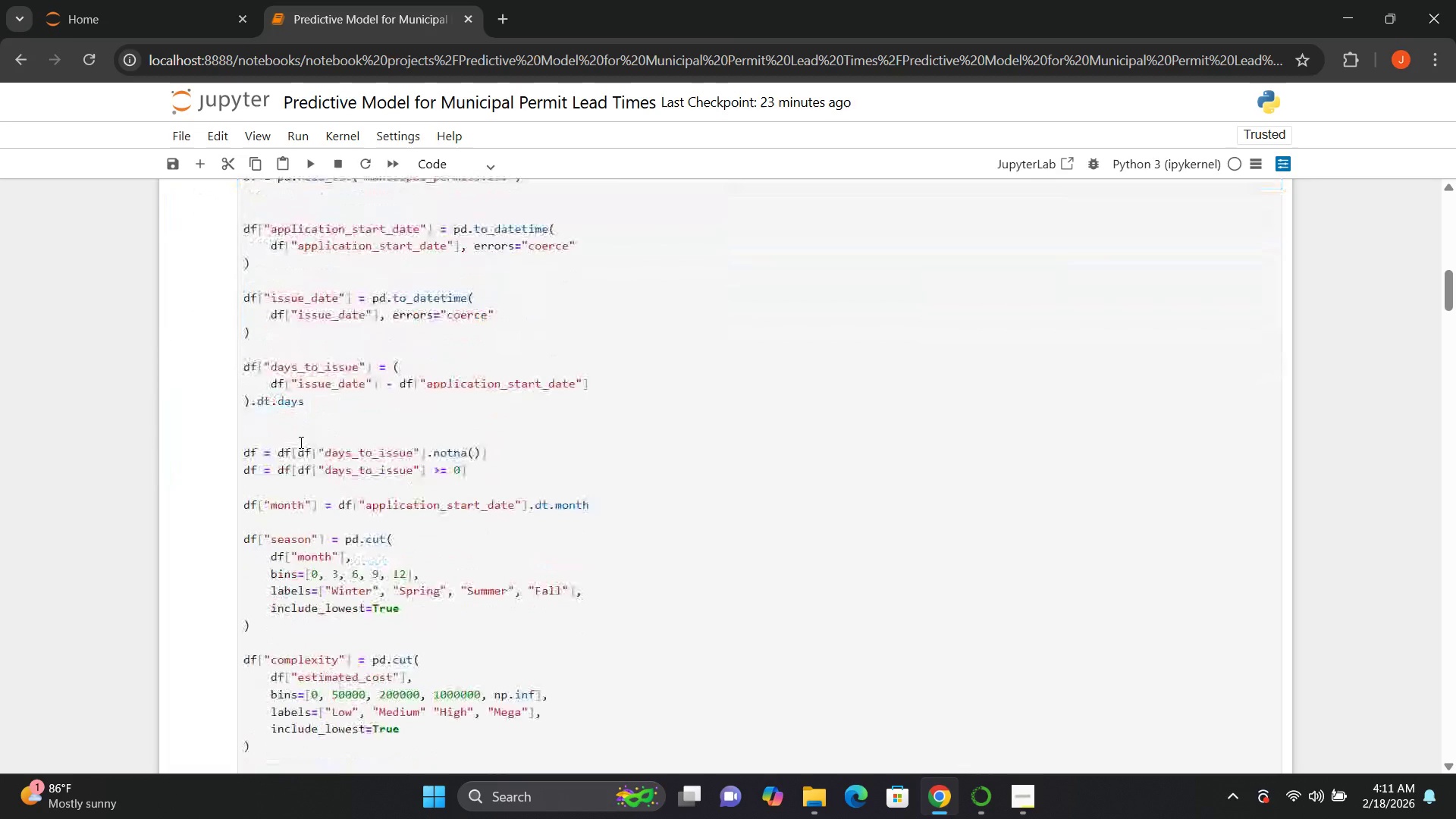 
wait(10.2)
 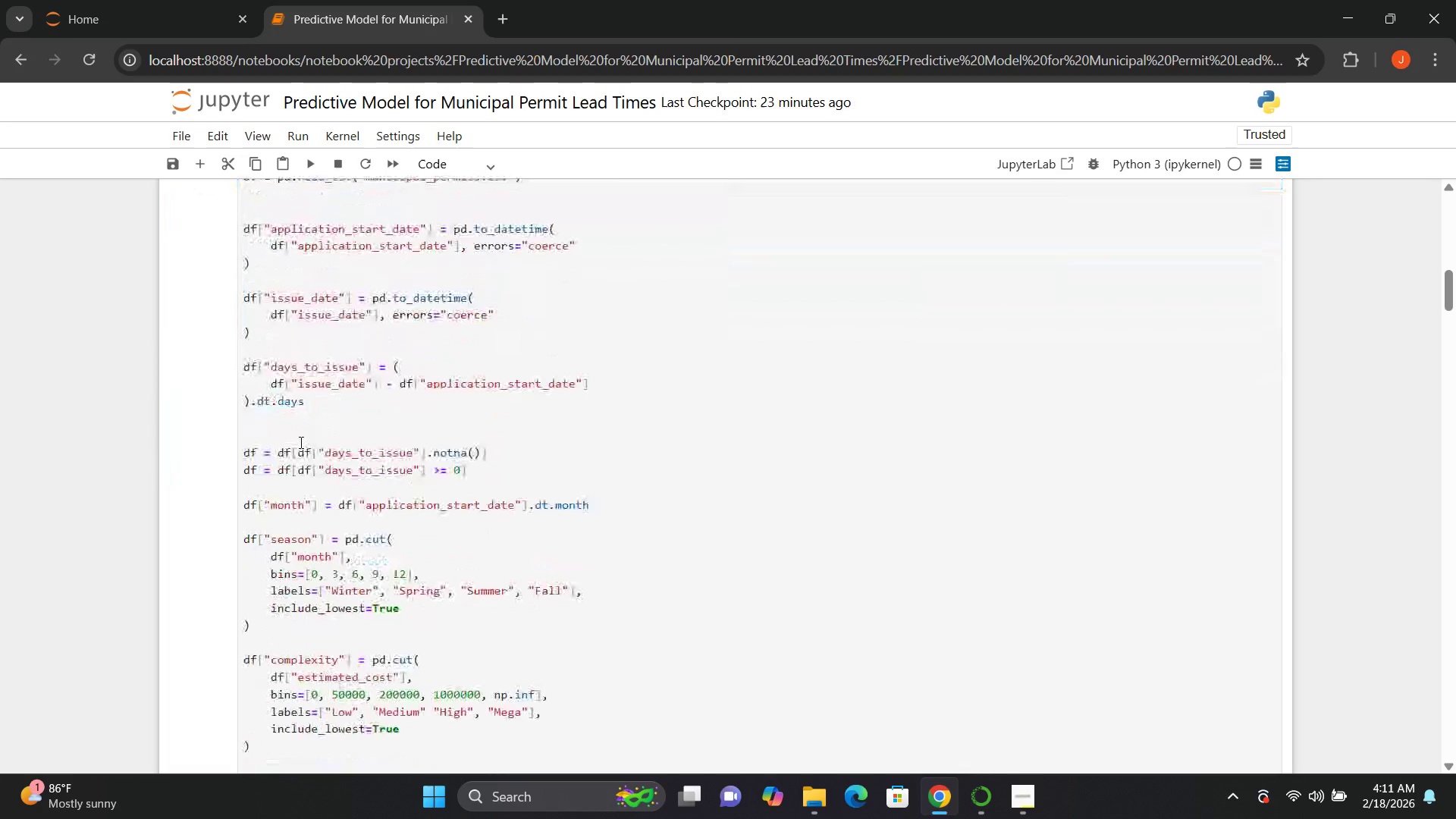 
left_click([431, 587])
 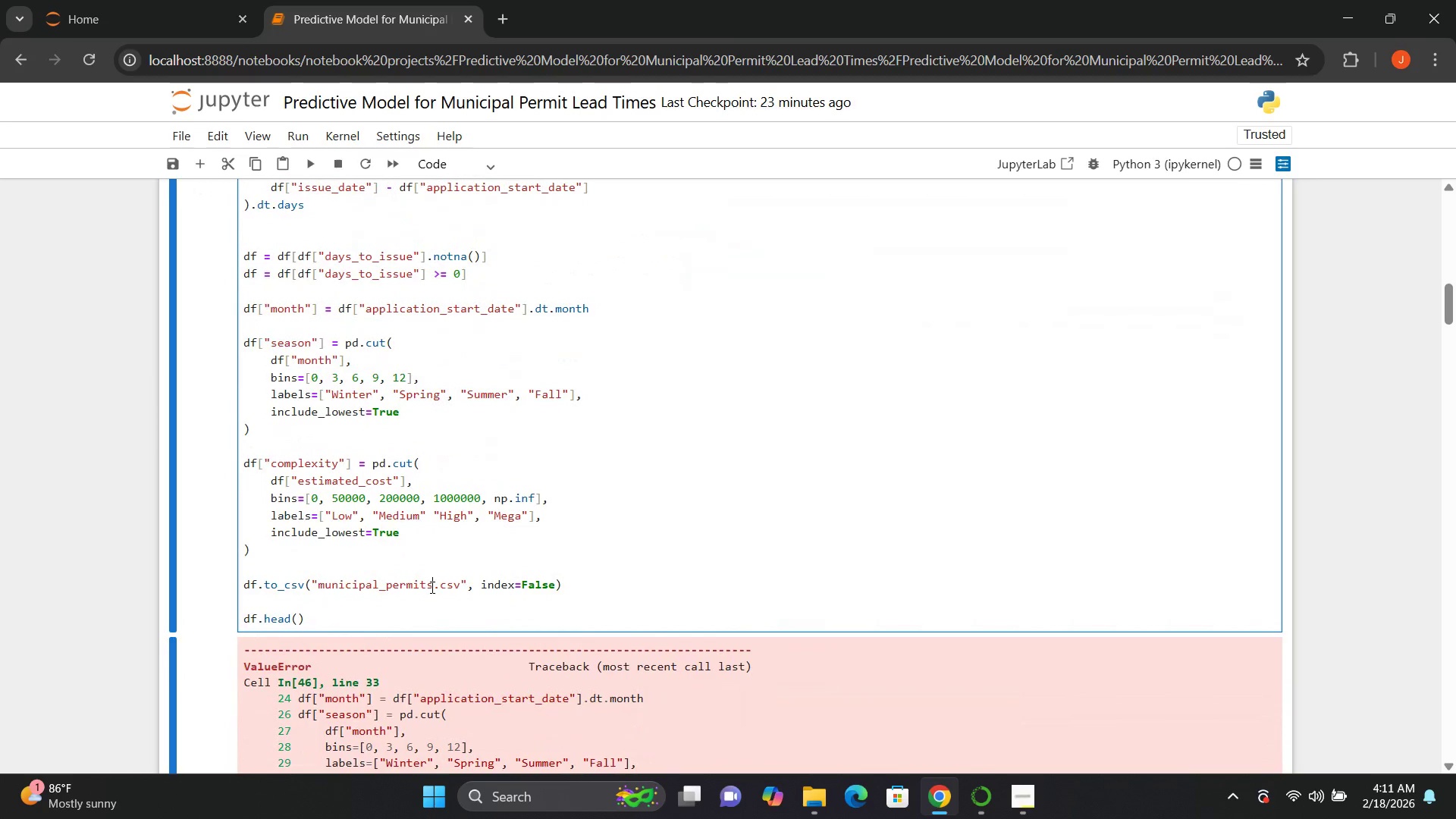 
type(_updated)
 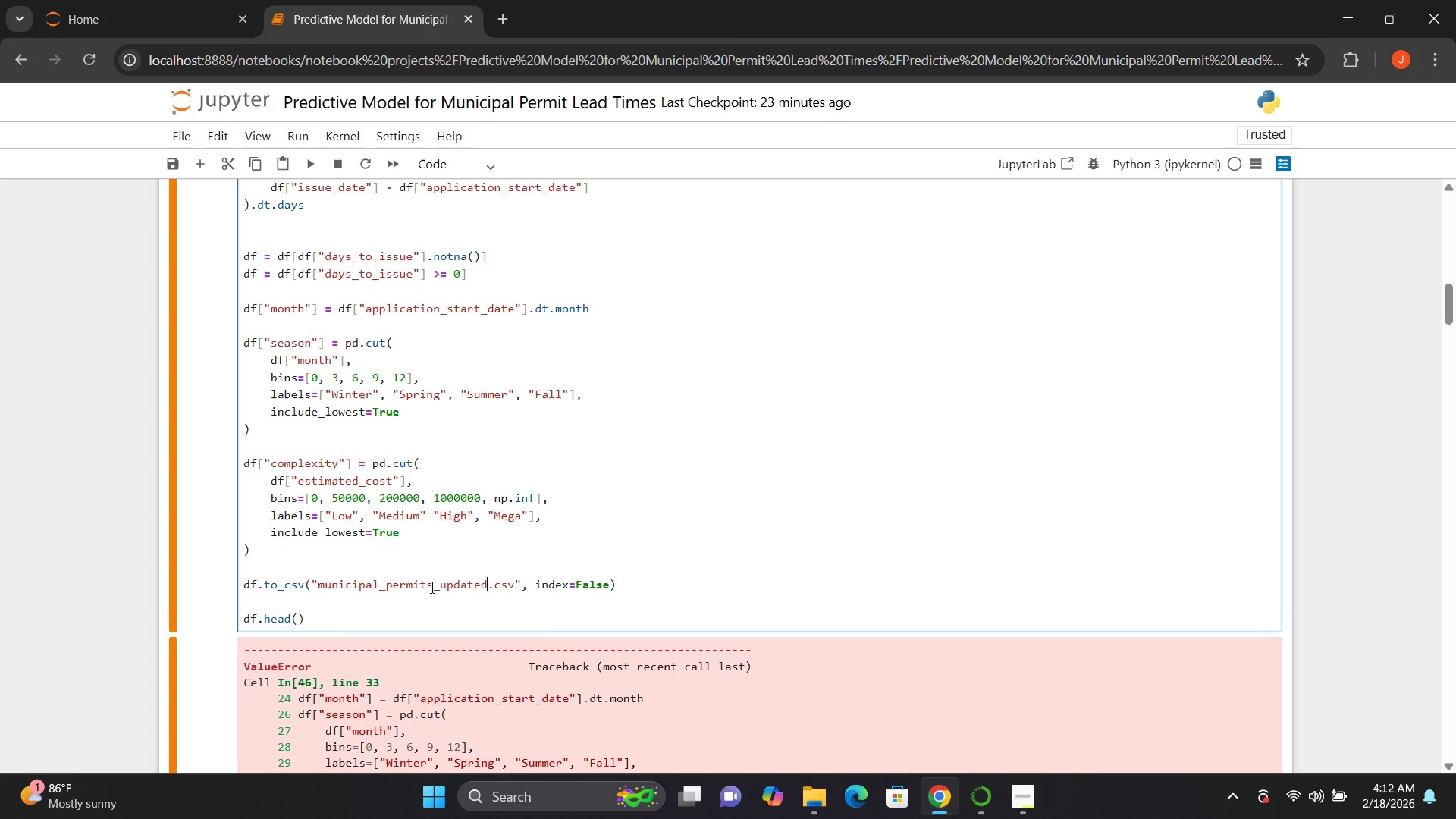 
wait(7.05)
 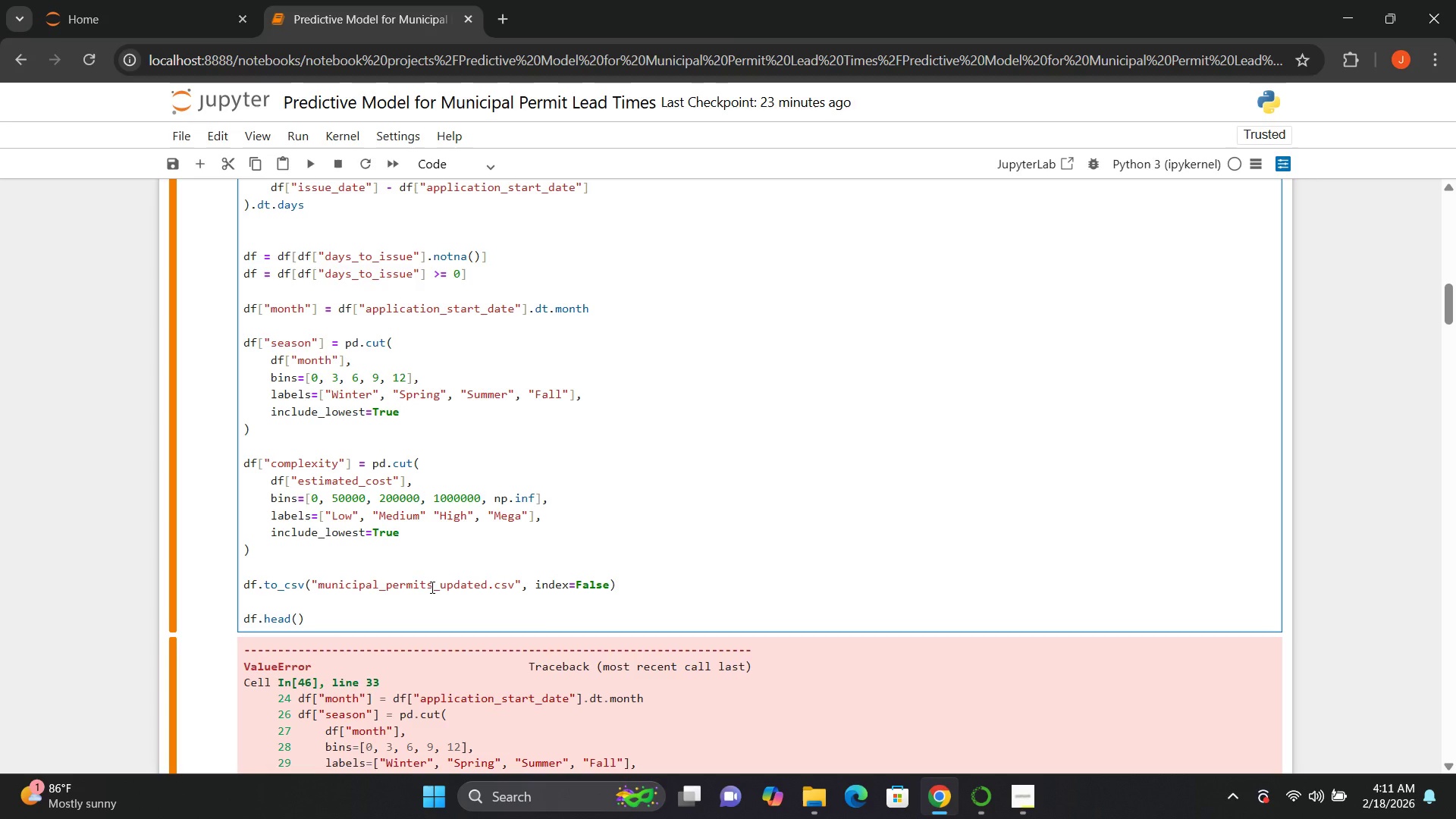 
key(Shift+ShiftRight)
 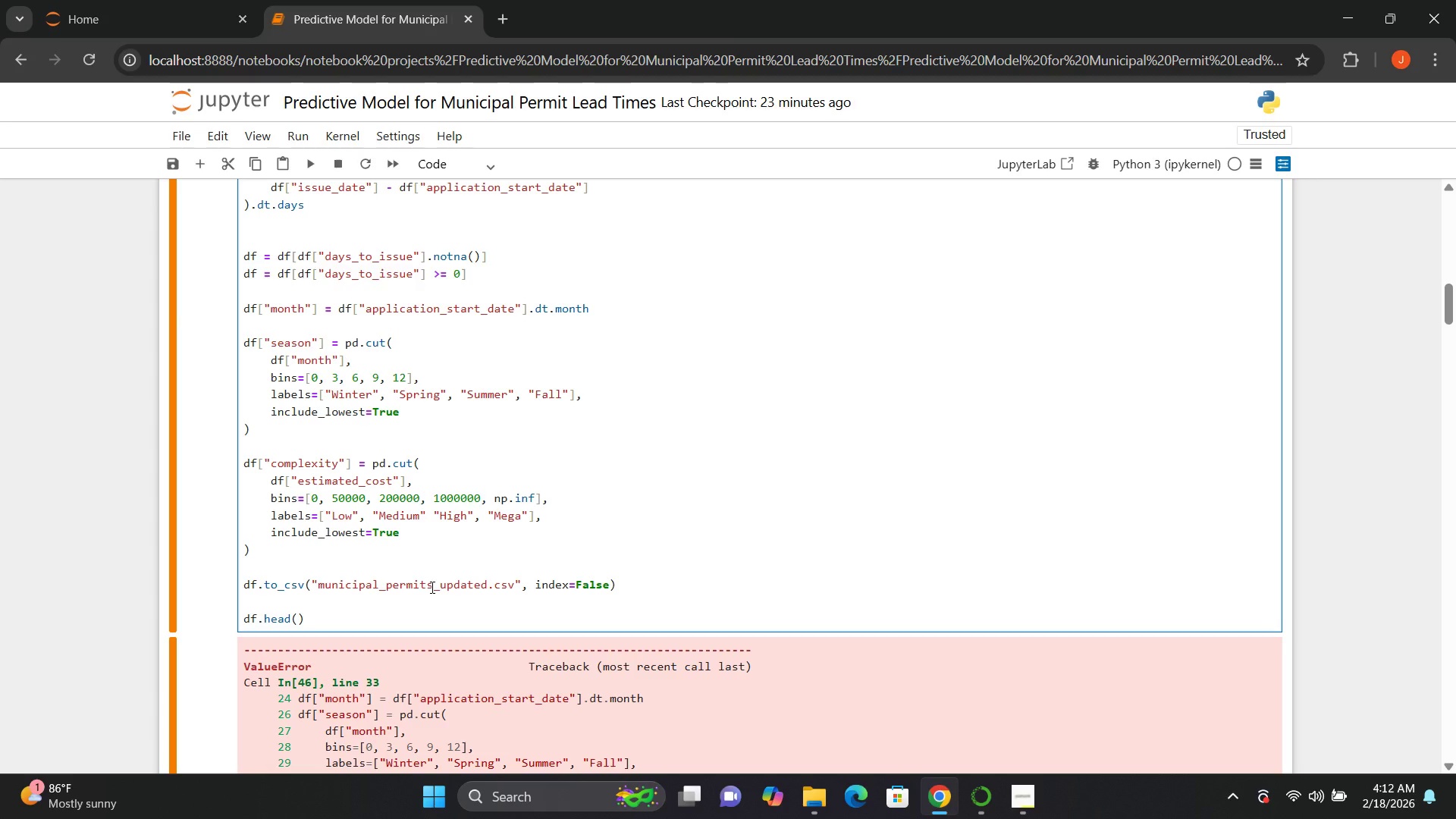 
key(Shift+Enter)
 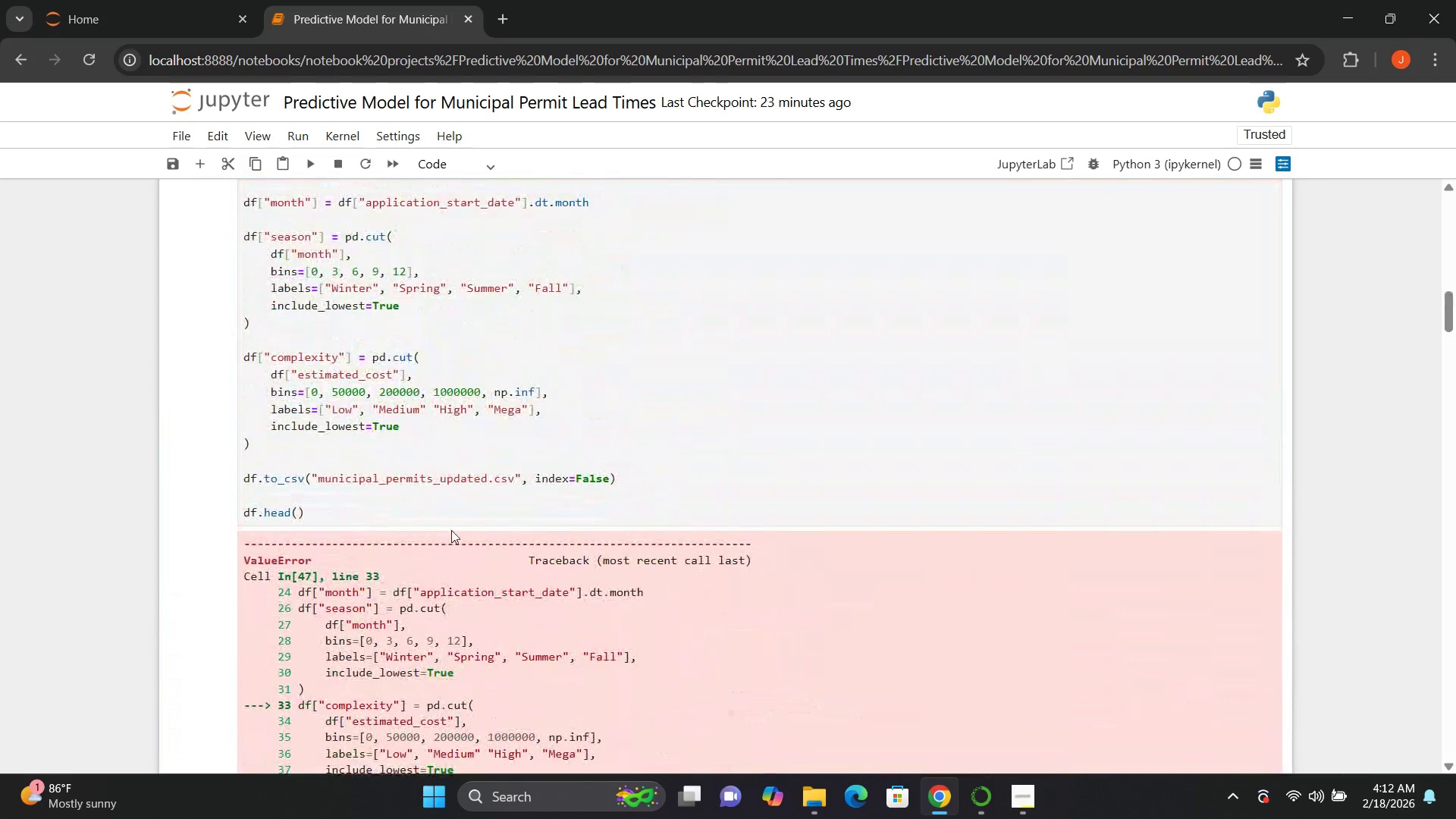 
wait(9.67)
 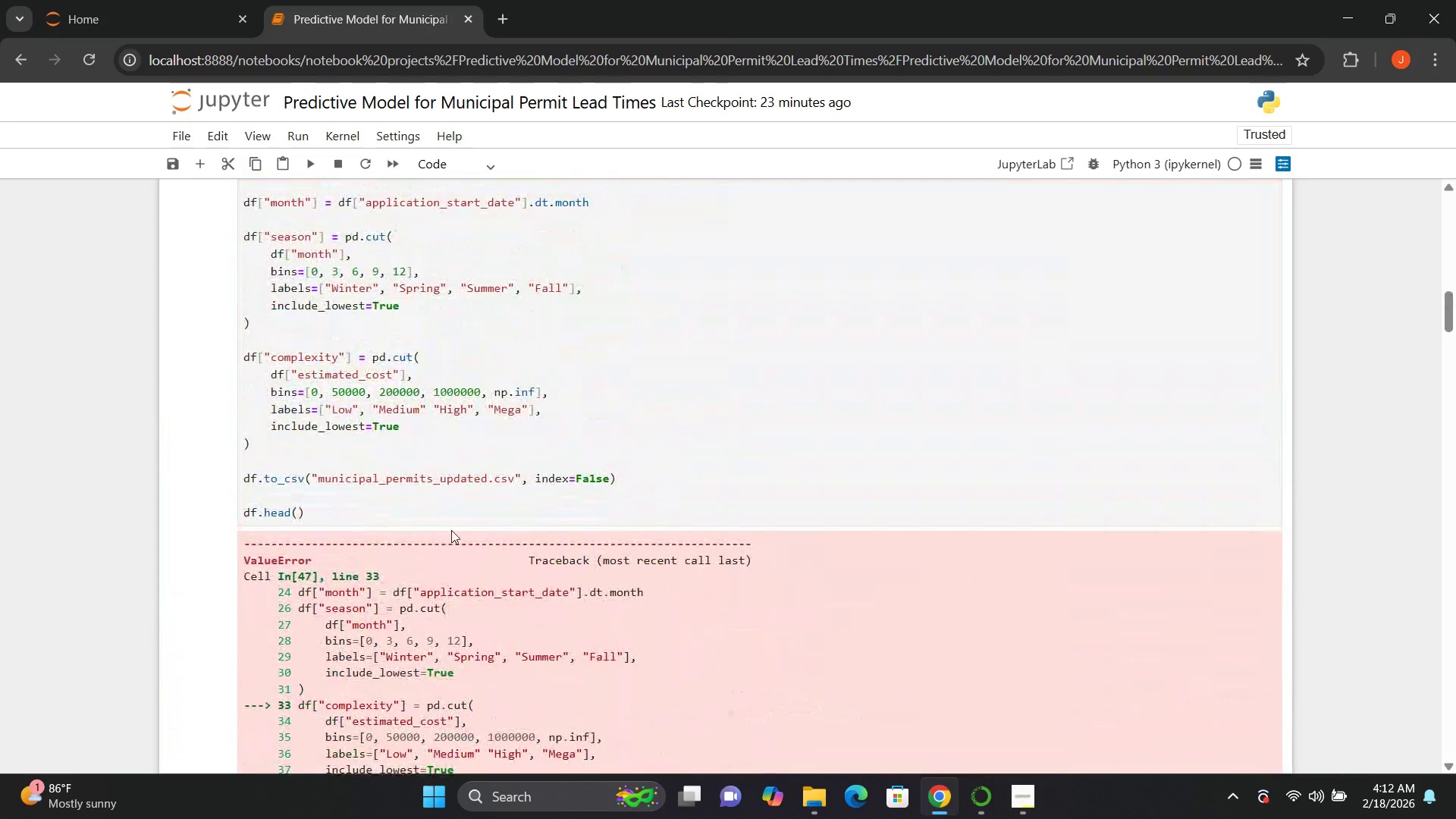 
left_click_drag(start_coordinate=[312, 508], to_coordinate=[254, 508])
 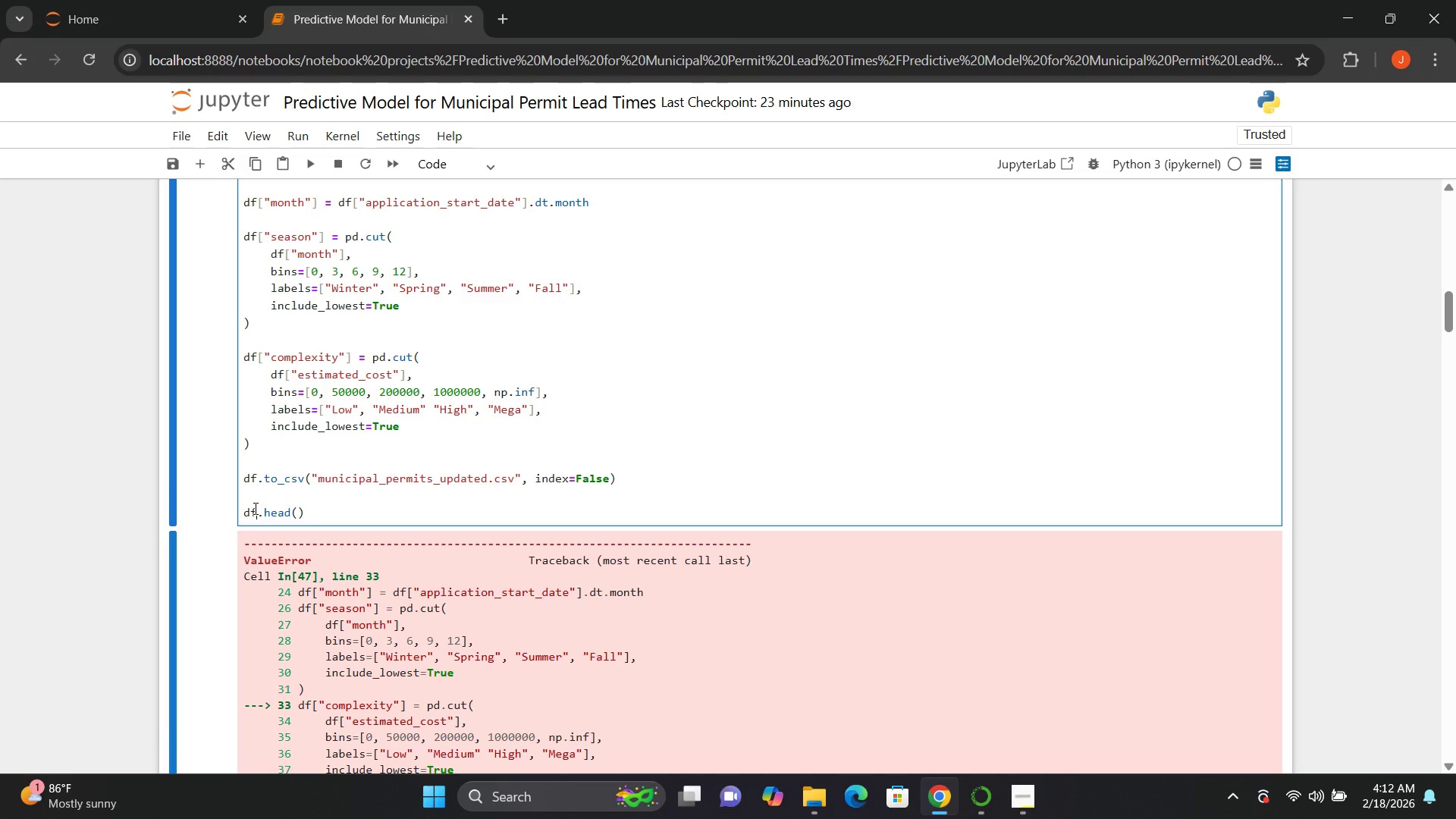 
left_click([254, 508])
 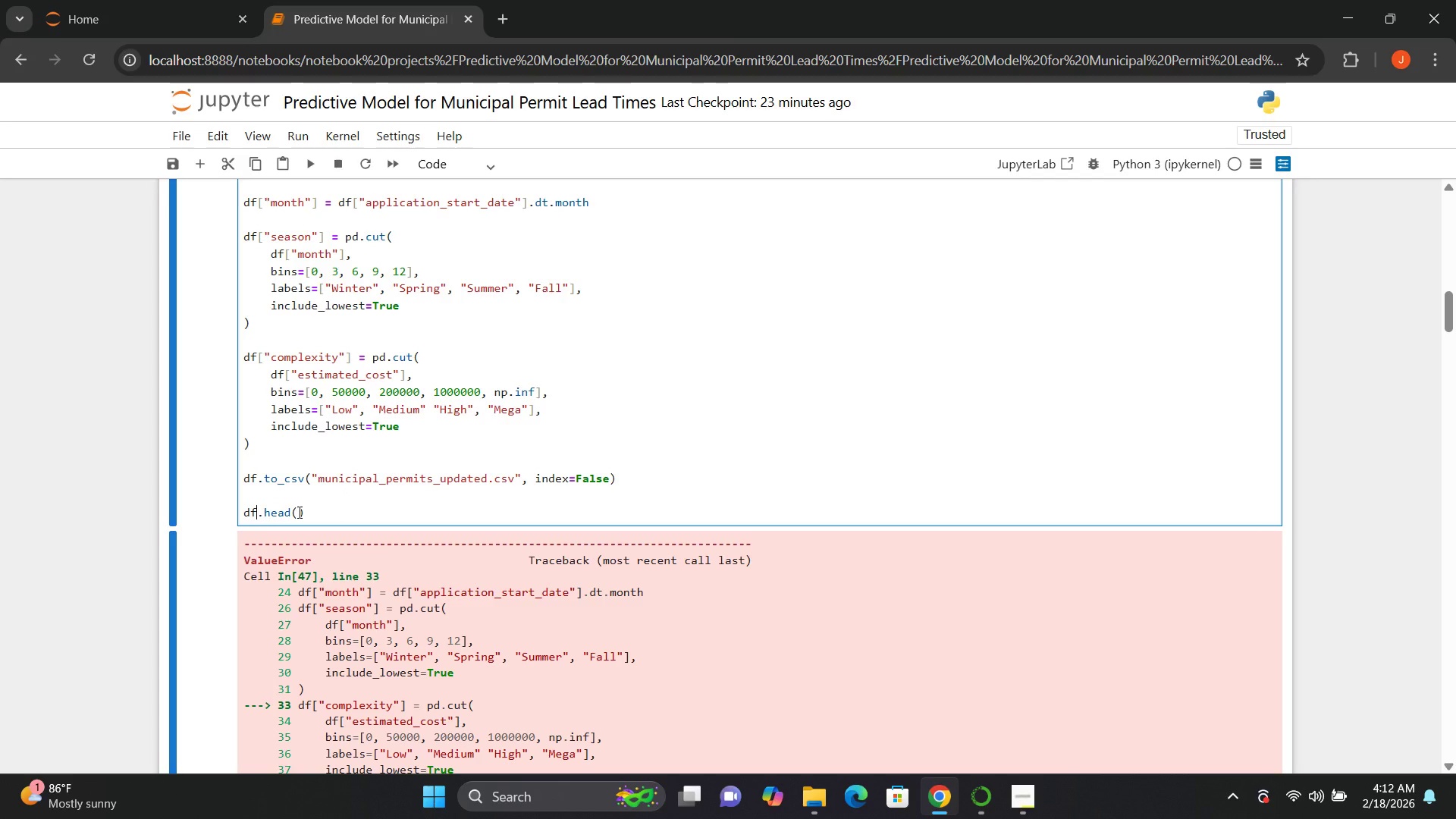 
left_click_drag(start_coordinate=[303, 511], to_coordinate=[240, 513])
 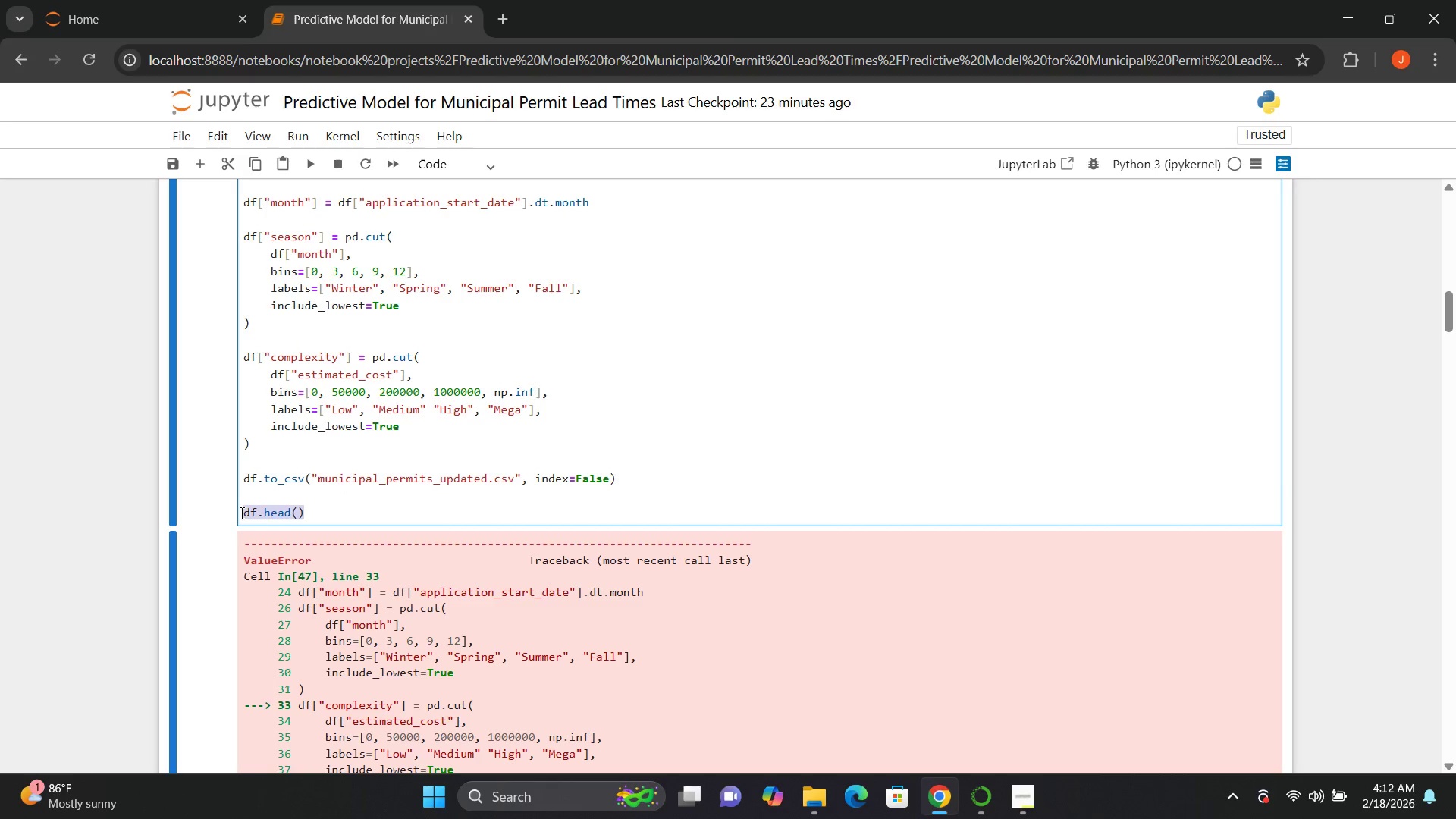 
key(Backspace)
 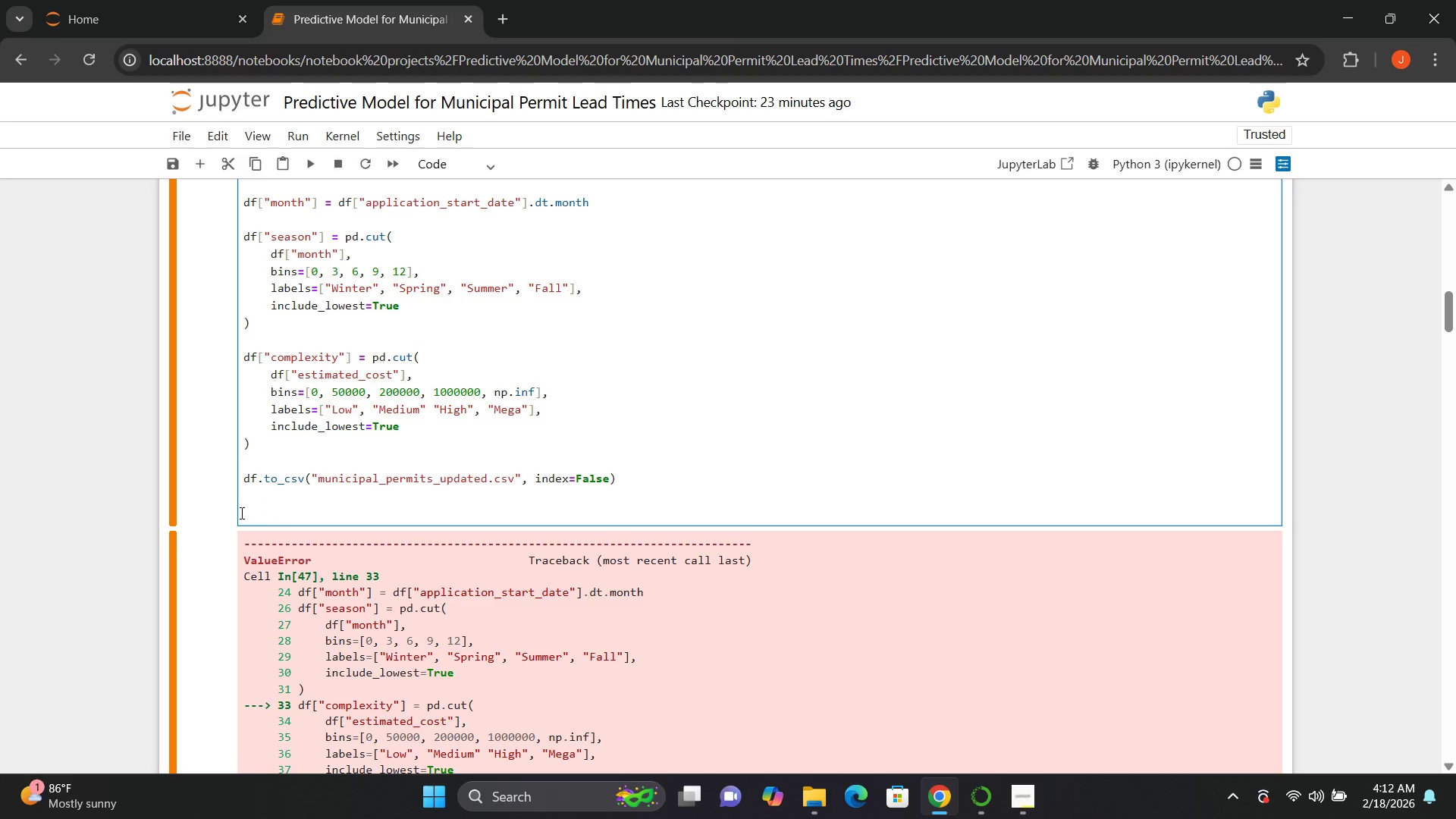 
key(Shift+Enter)
 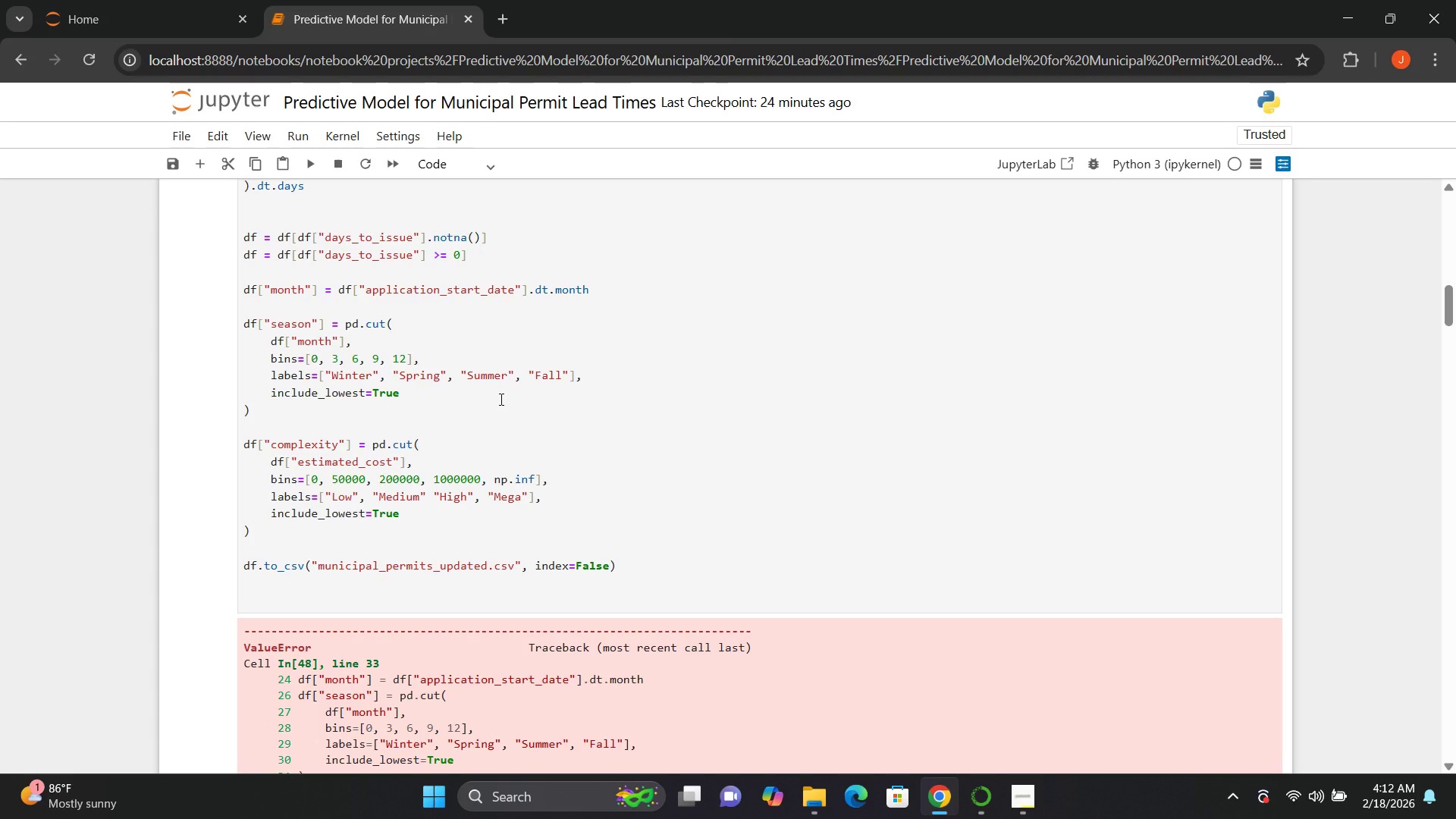 
wait(30.47)
 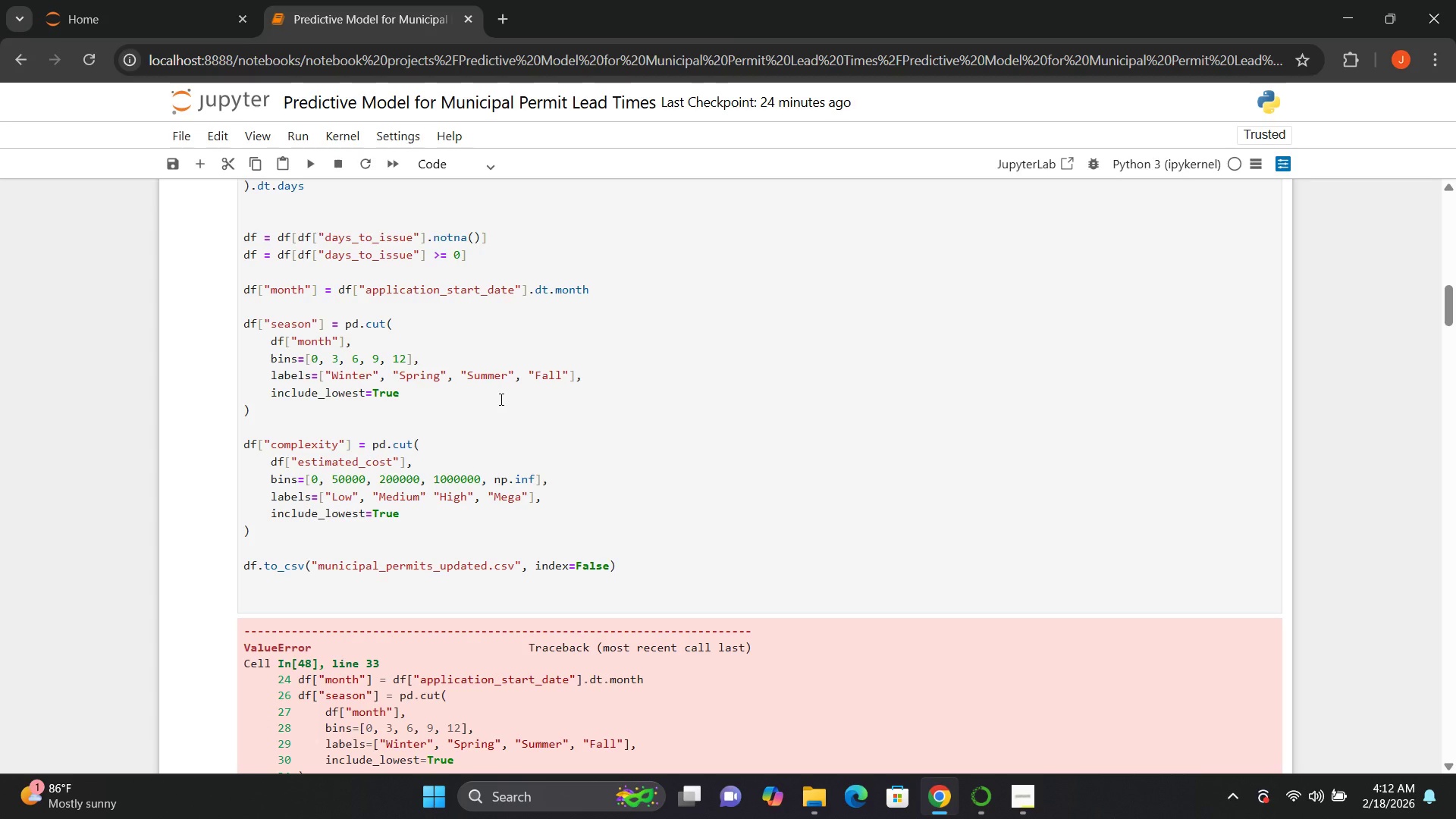 
double_click([318, 368])
 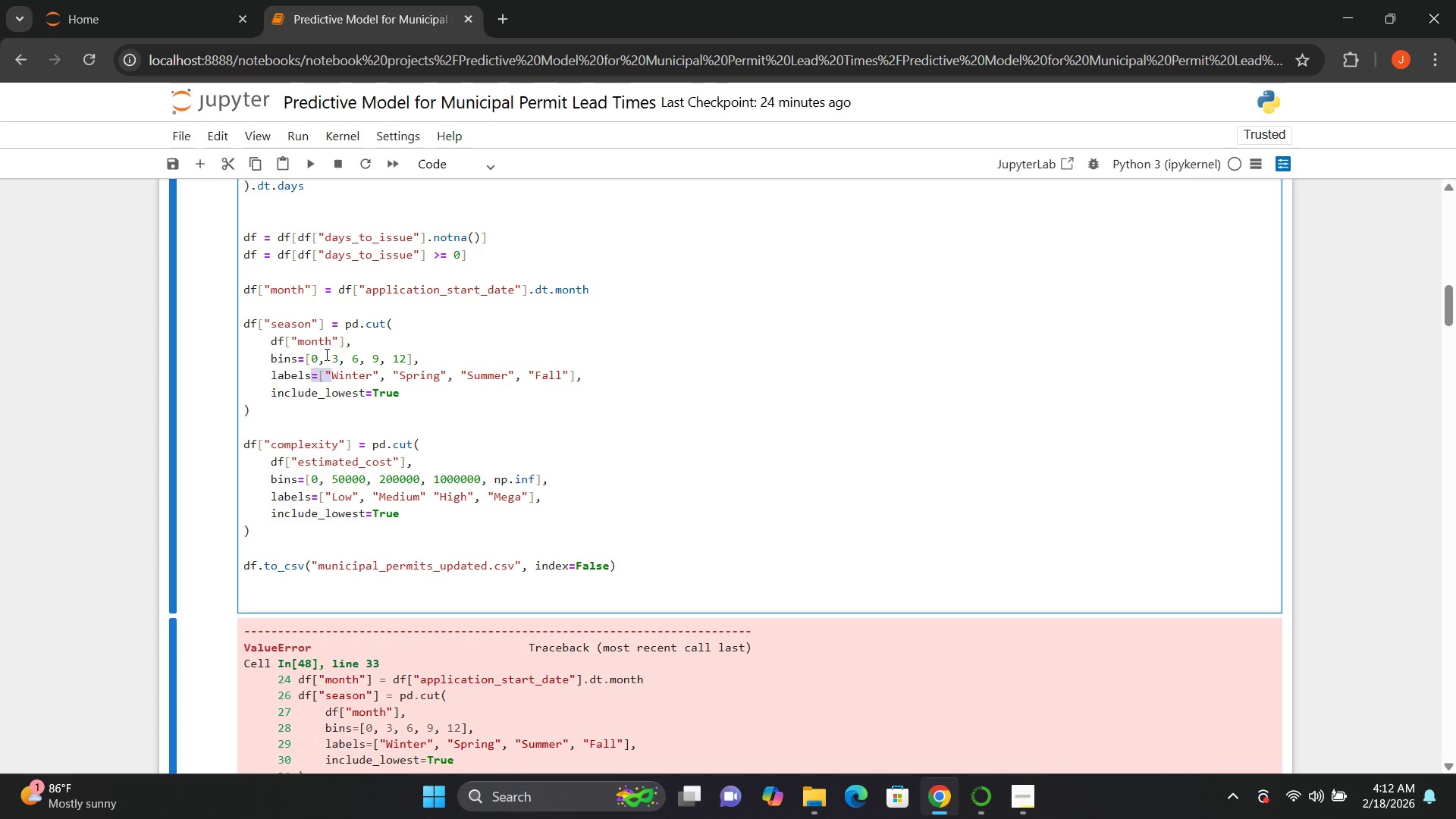 
left_click([325, 354])
 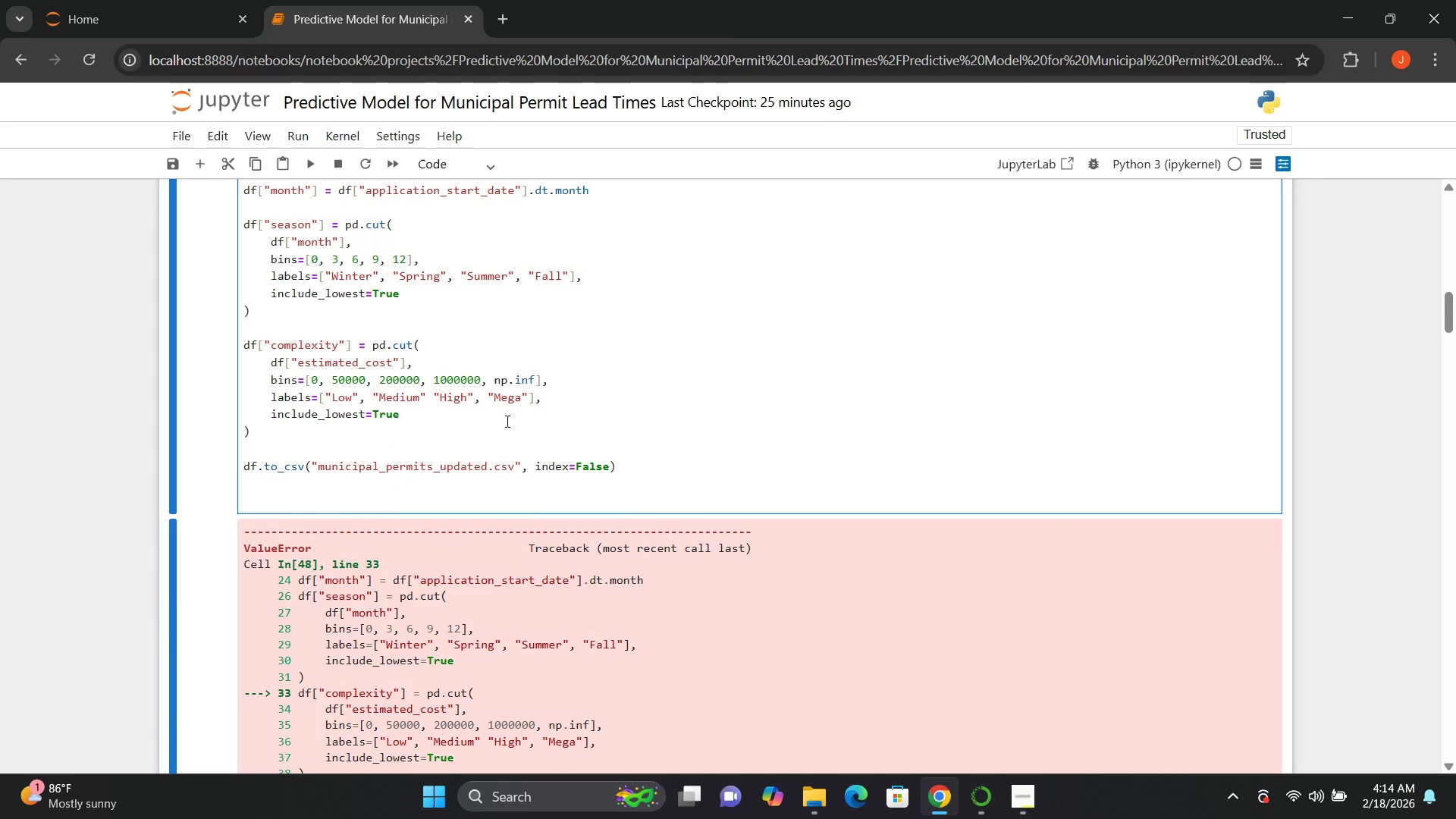 
wait(77.81)
 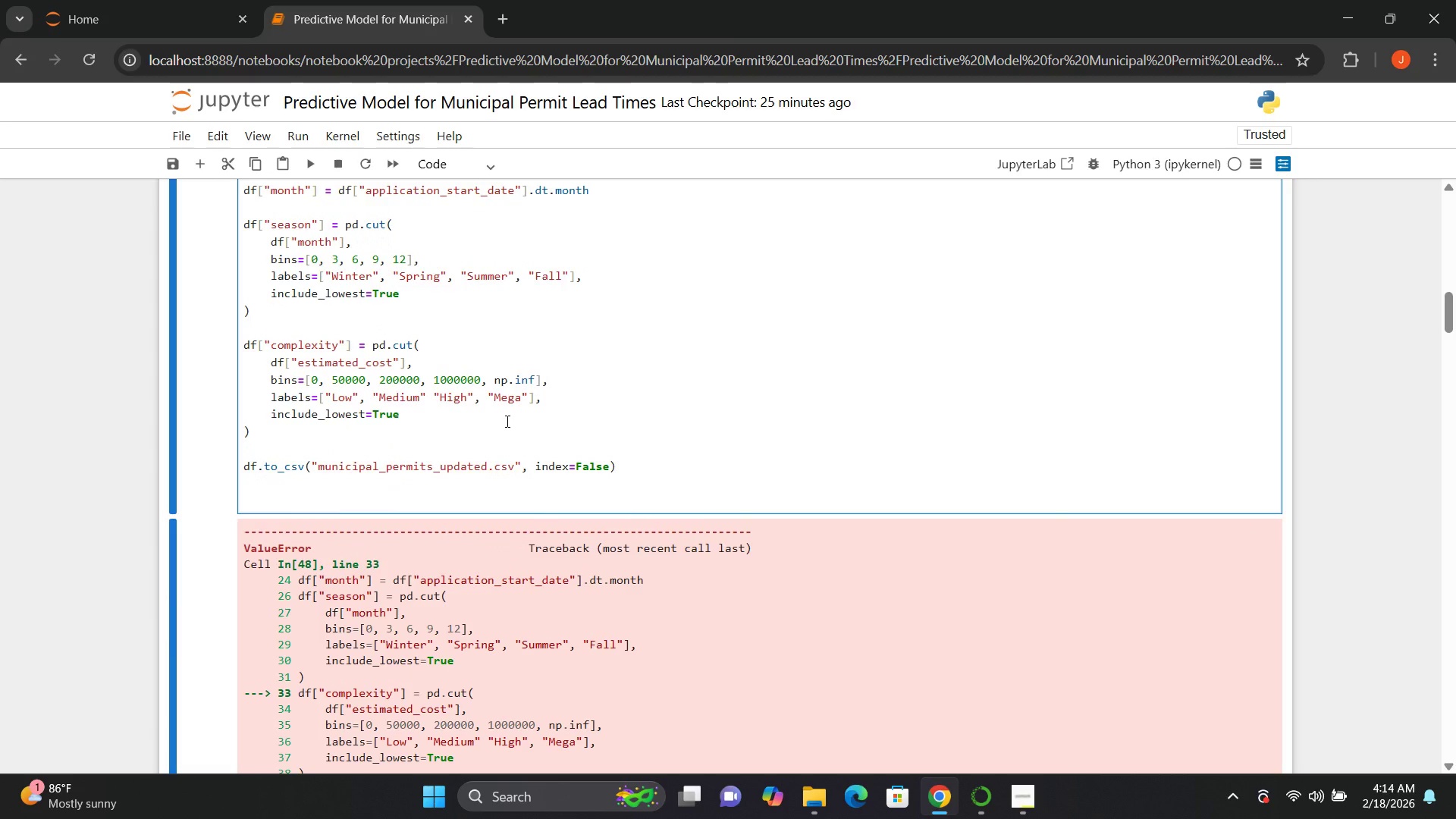 
double_click([278, 483])
 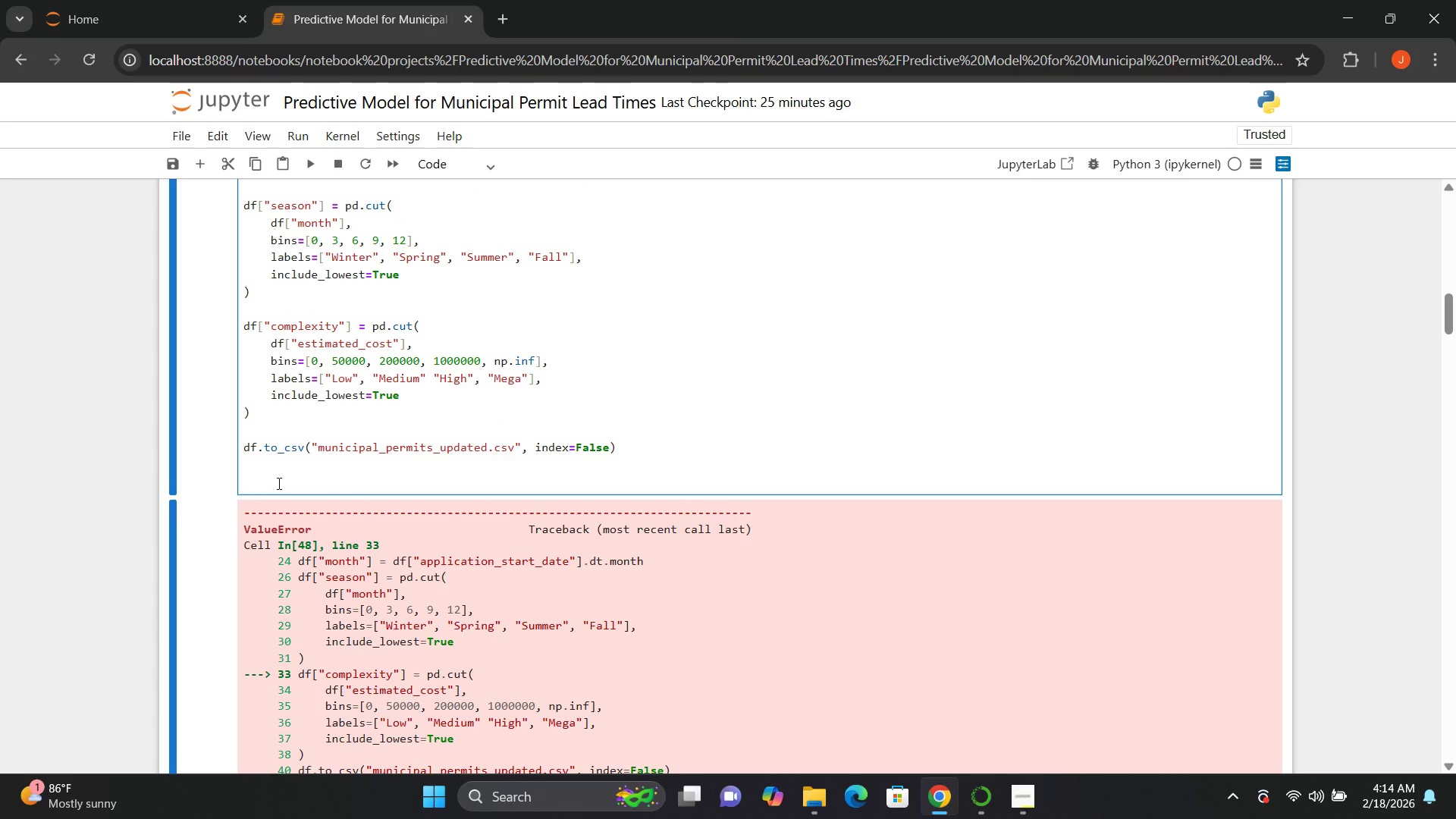 
wait(8.09)
 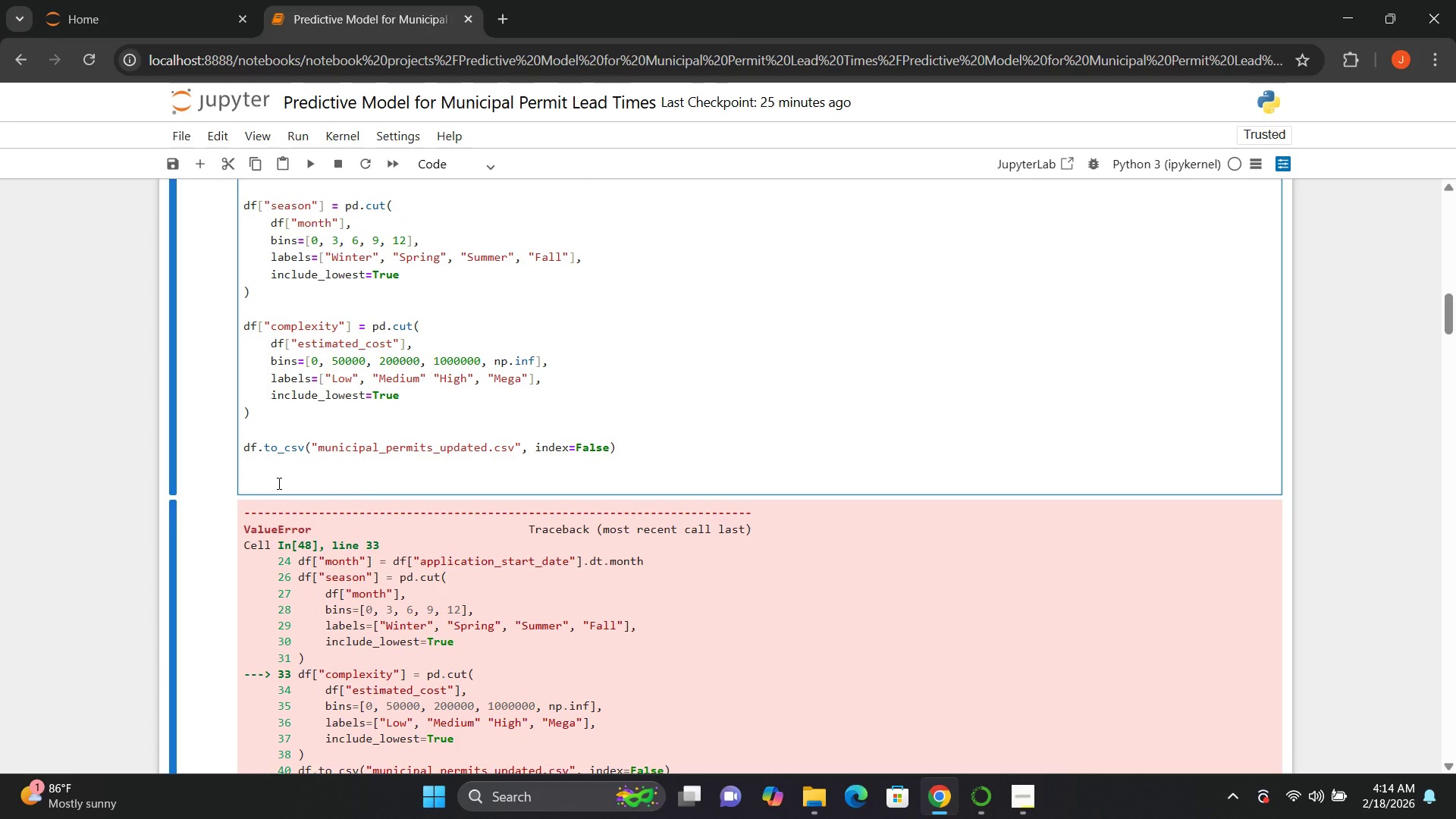 
type(print)
 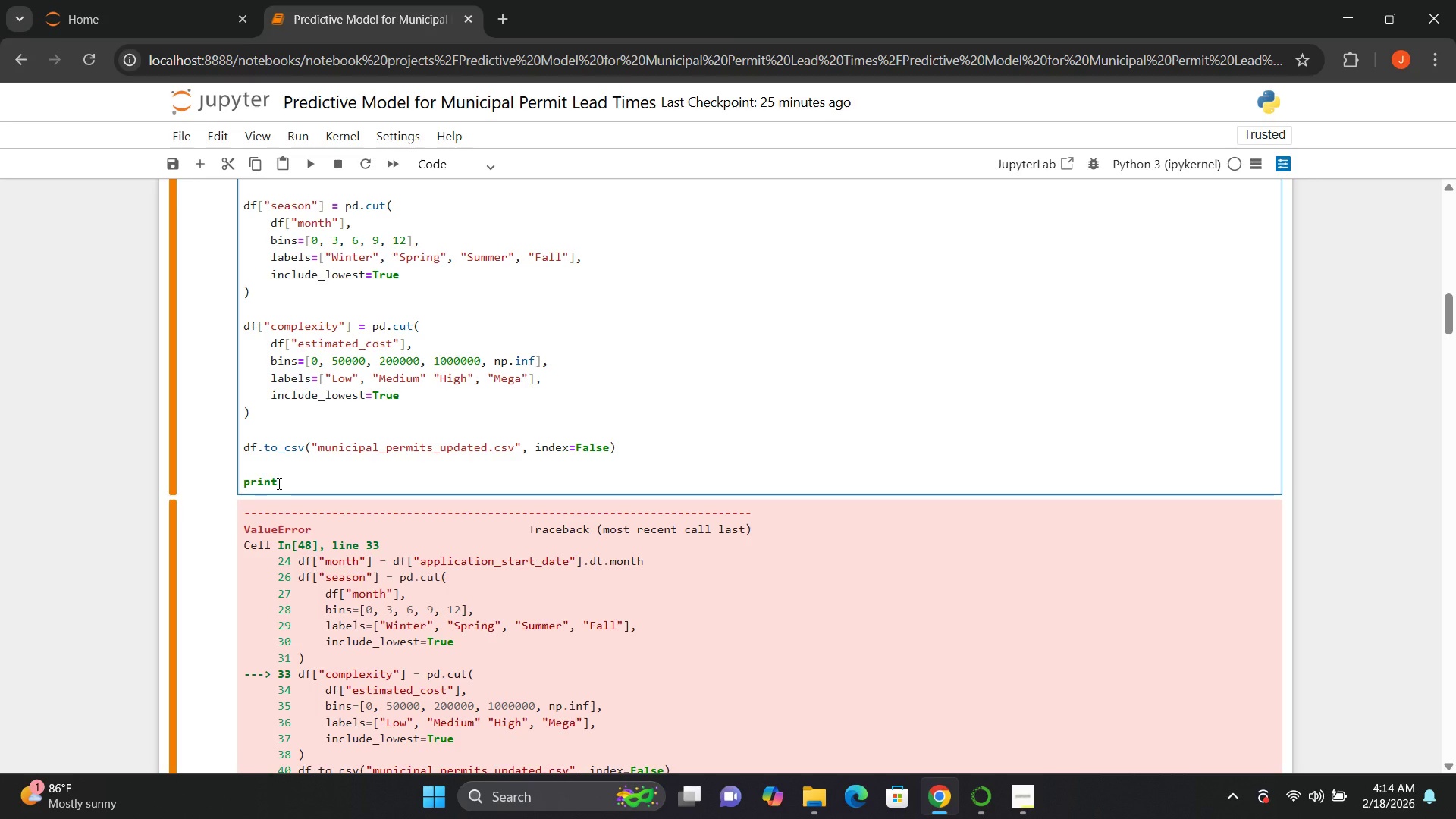 
type((df.columns))
 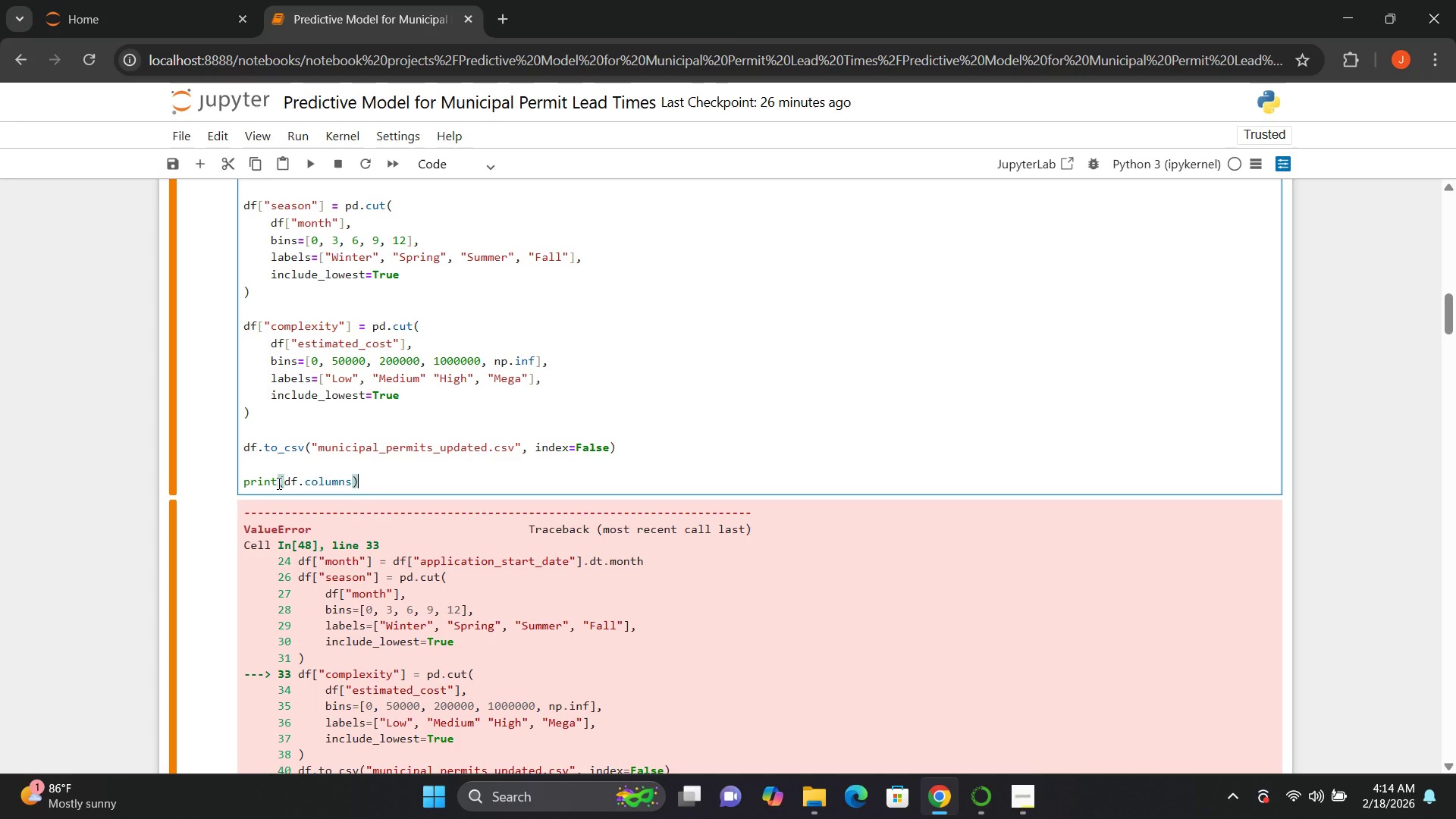 
hold_key(key=ShiftRight, duration=0.34)
 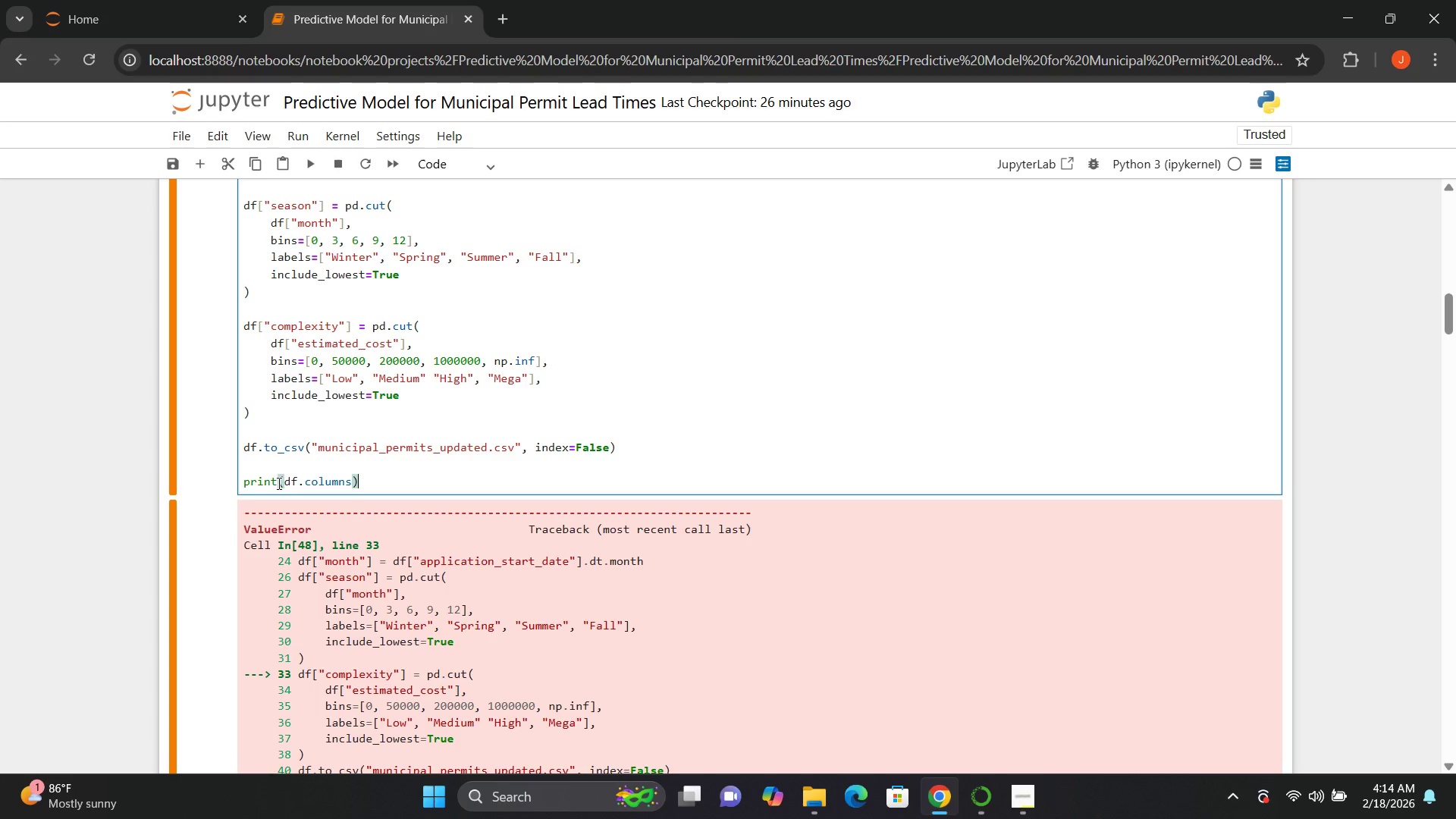 
key(Shift+Enter)
 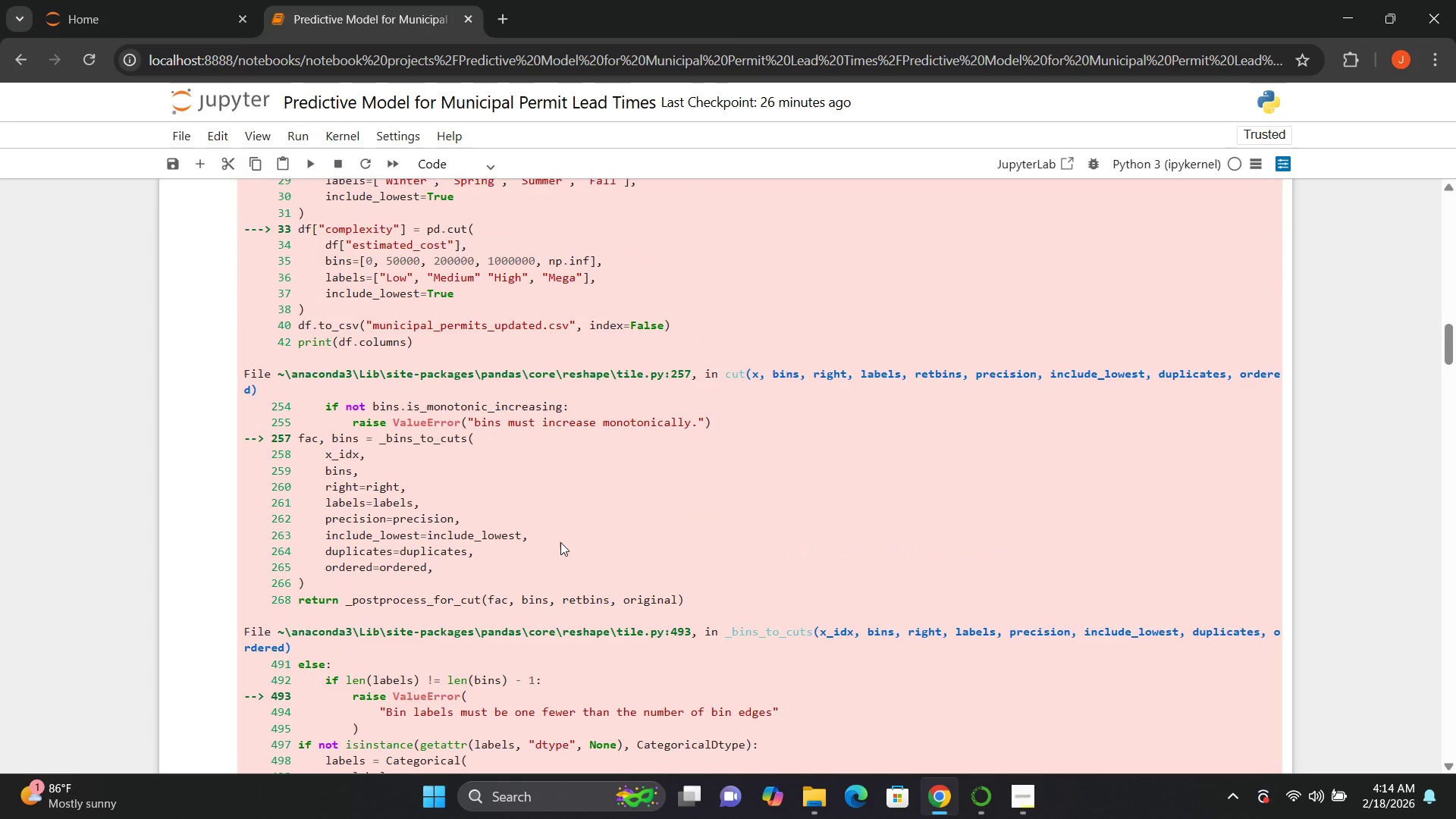 
wait(27.89)
 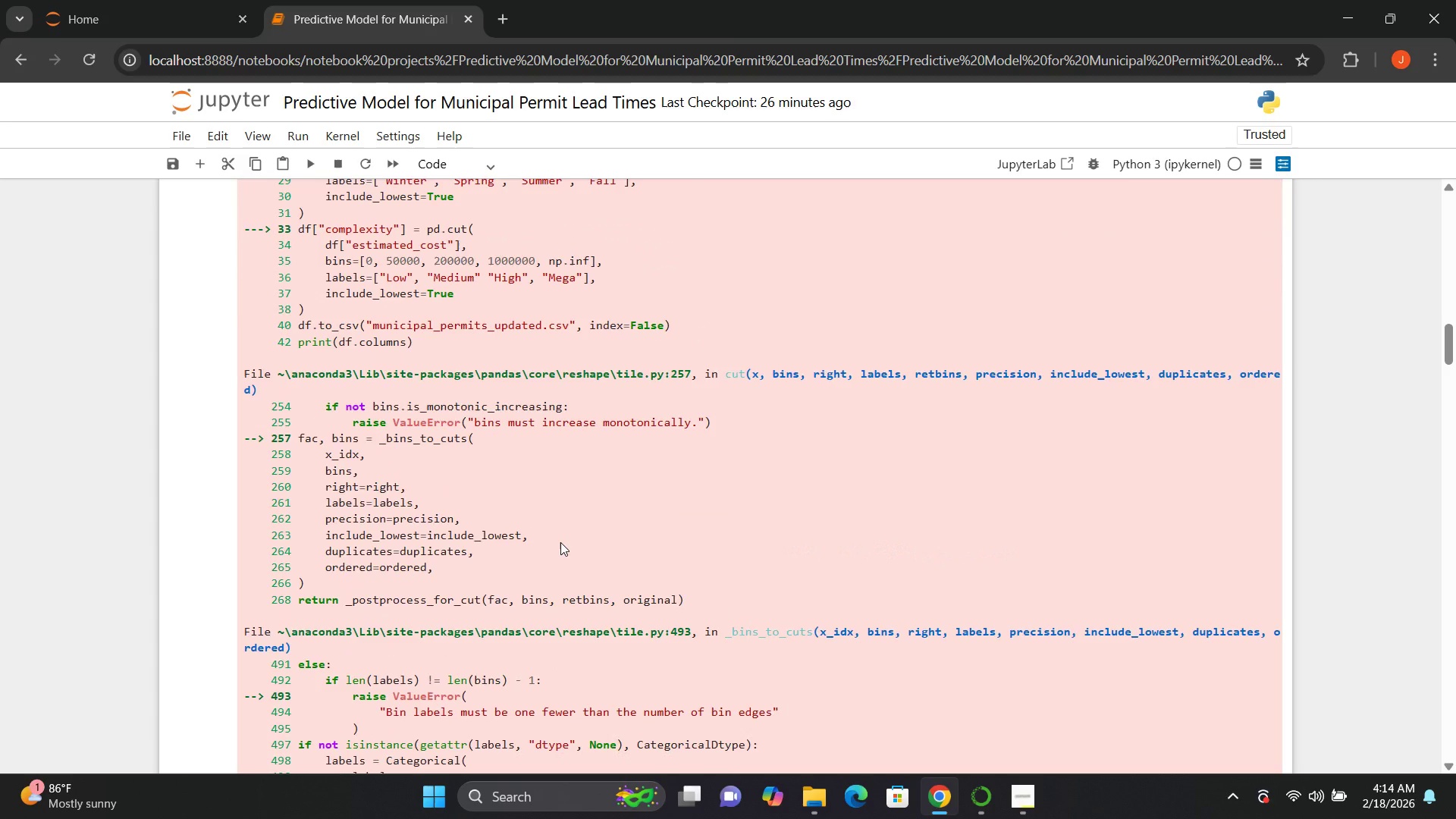 
left_click([299, 135])
 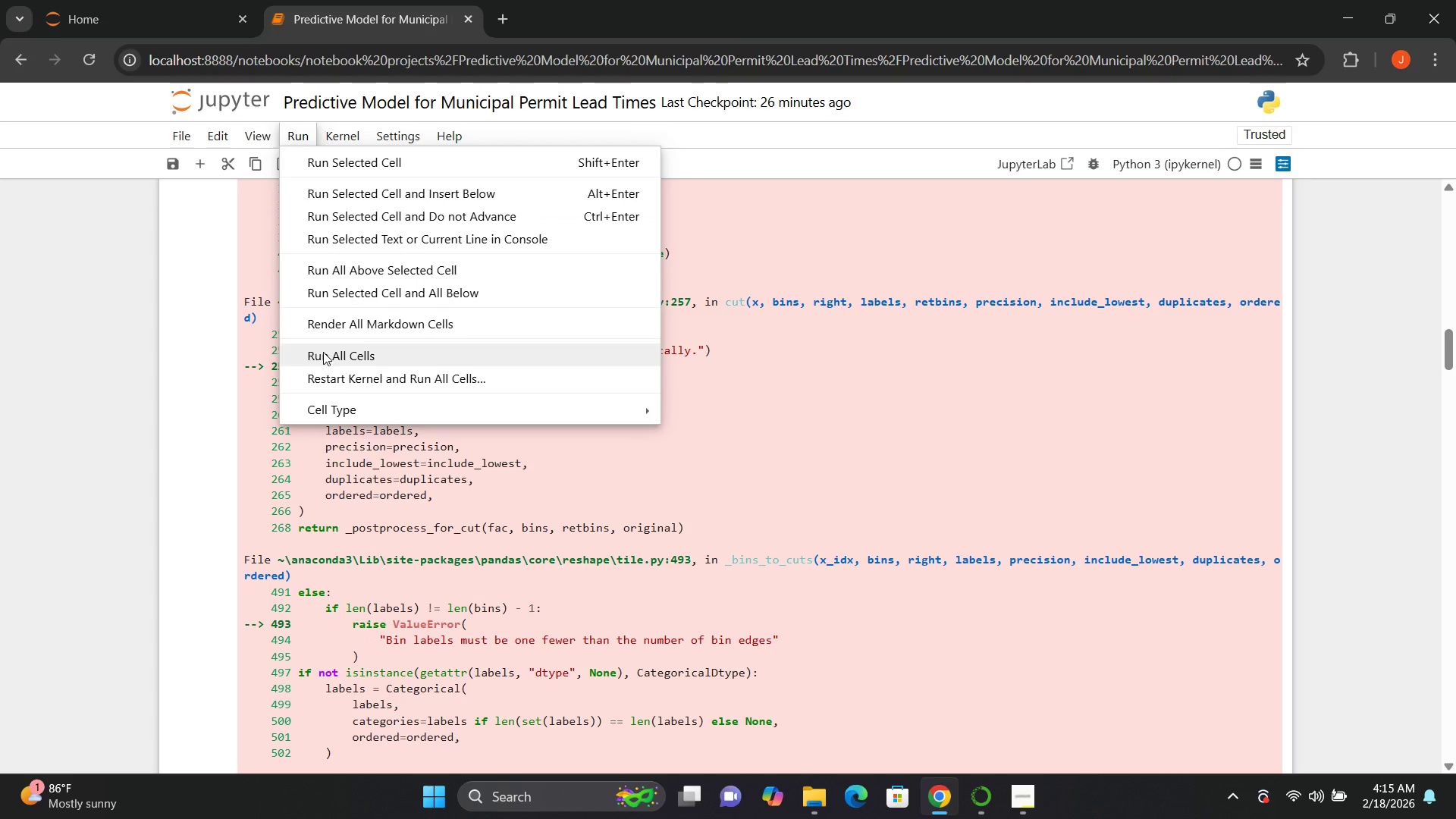 
left_click([323, 354])
 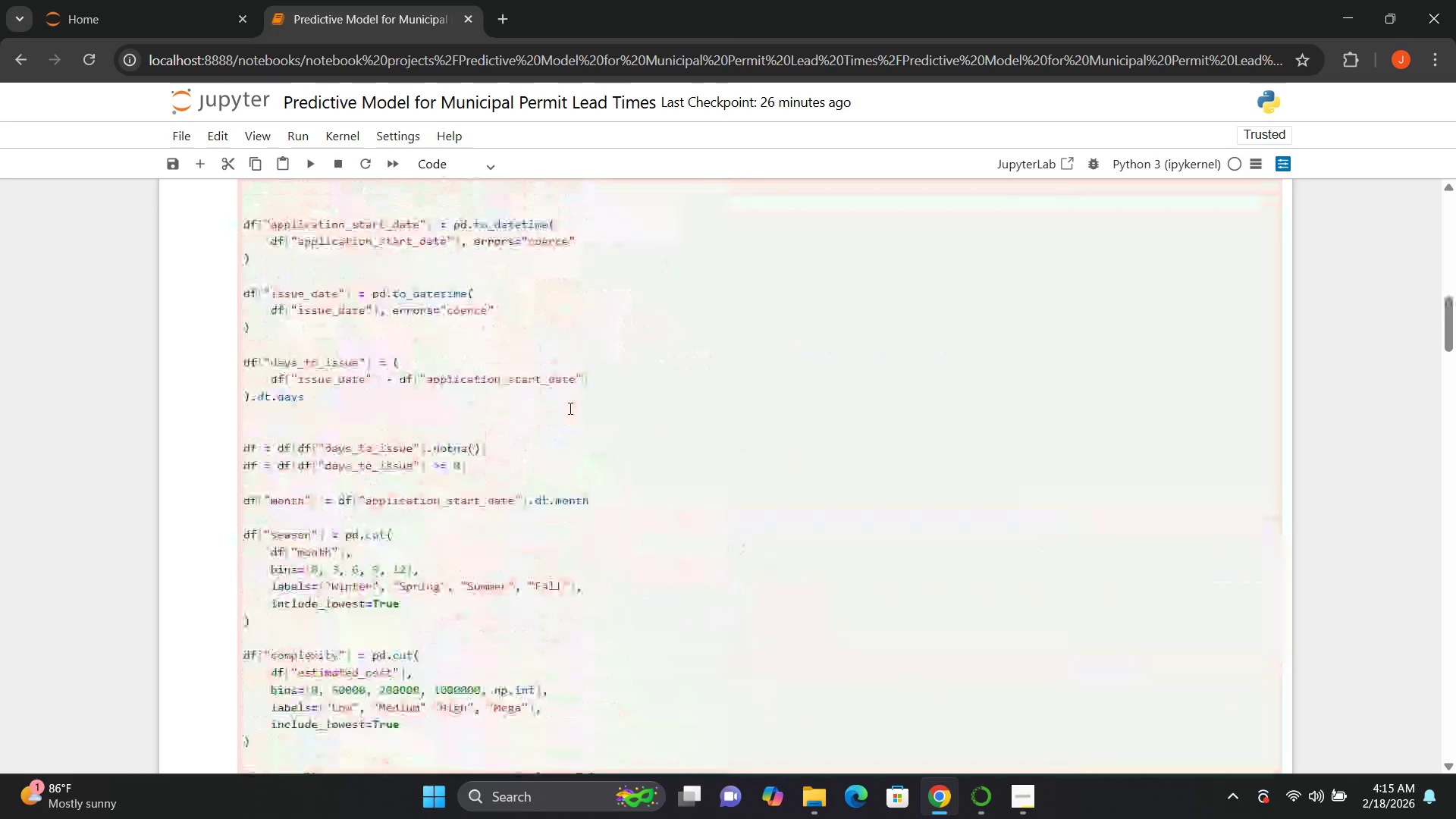 
wait(14.73)
 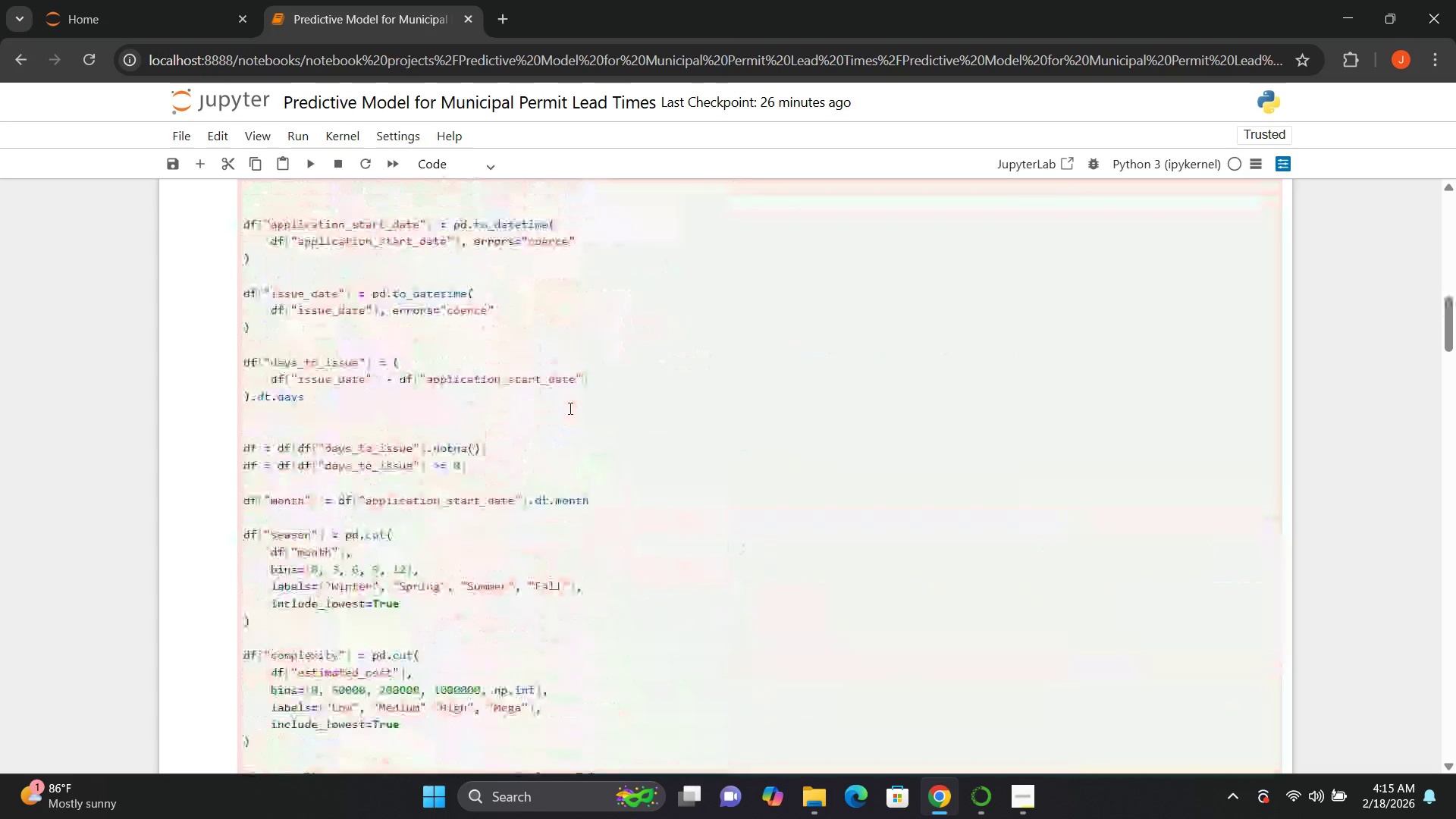 
left_click([322, 442])
 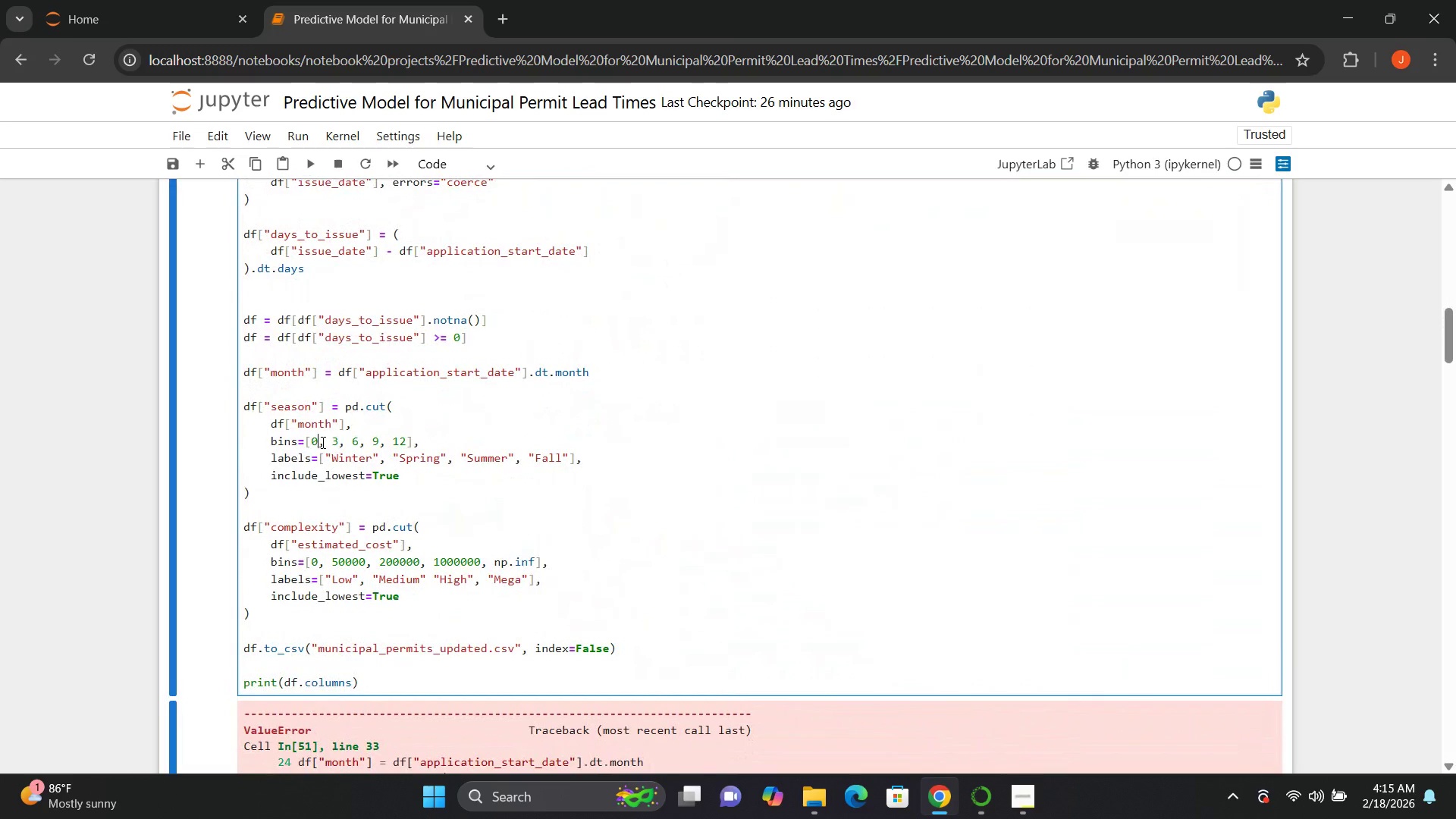 
key(ArrowRight)
 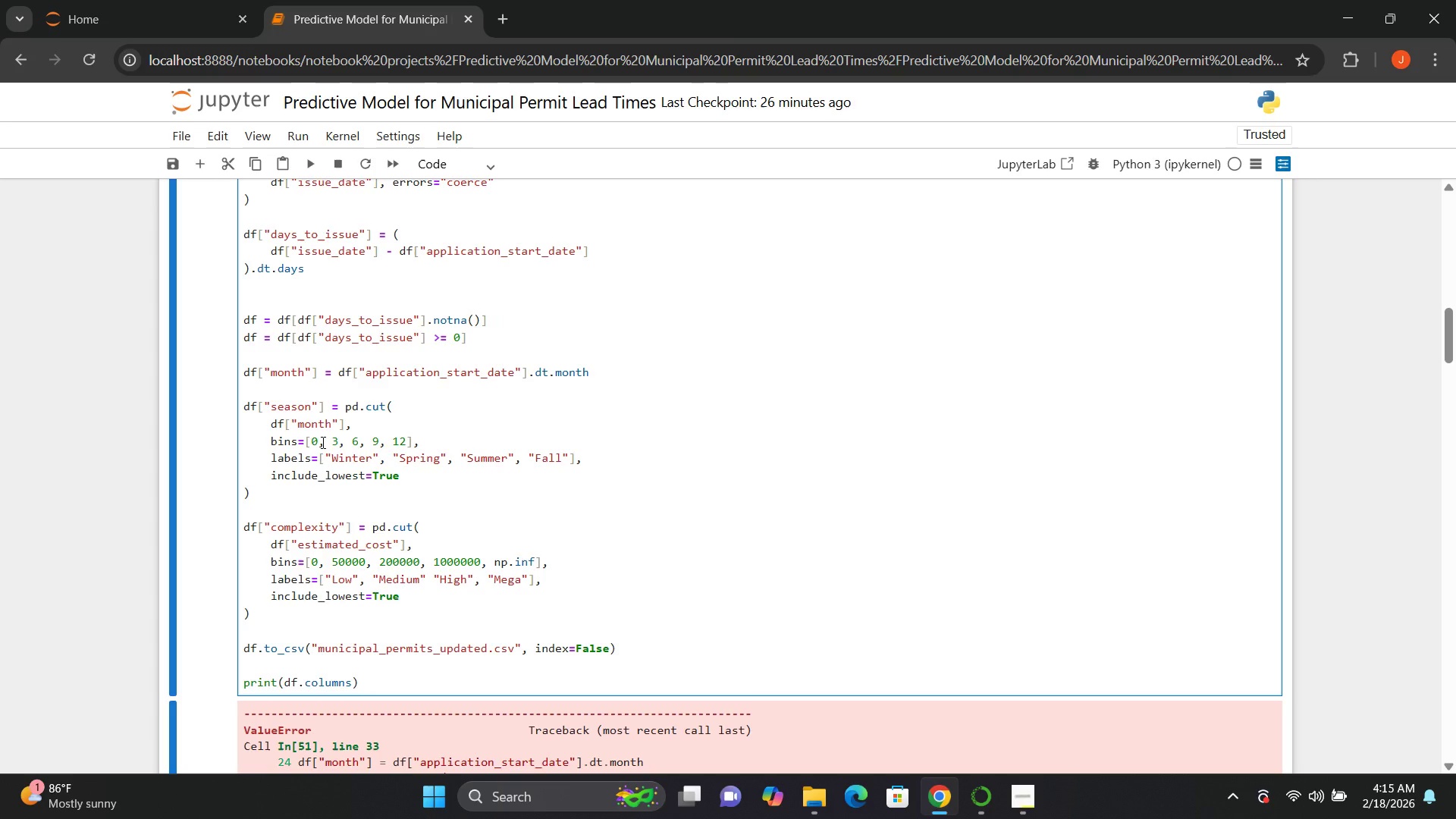 
key(Backspace)
 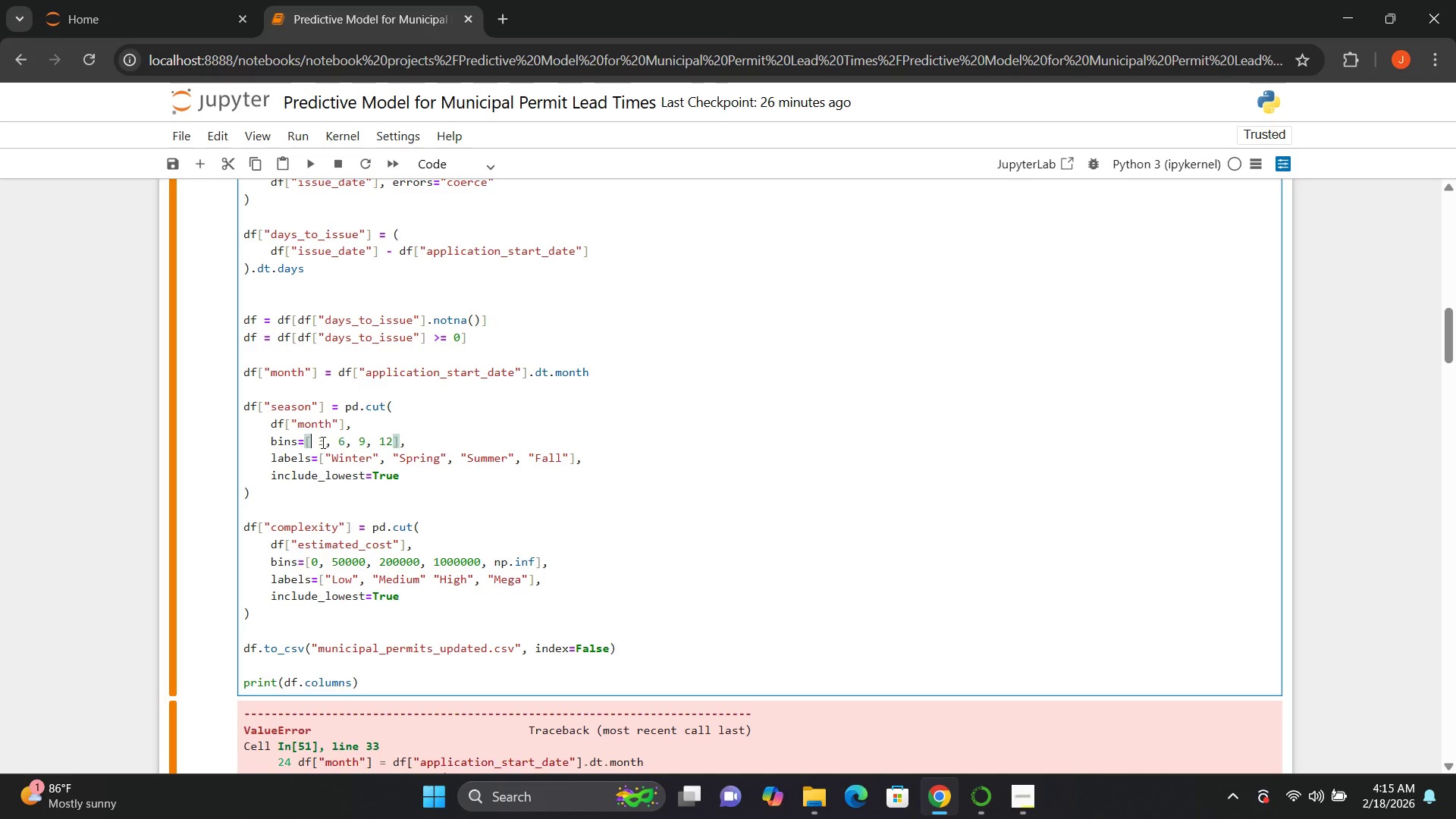 
key(Backspace)
 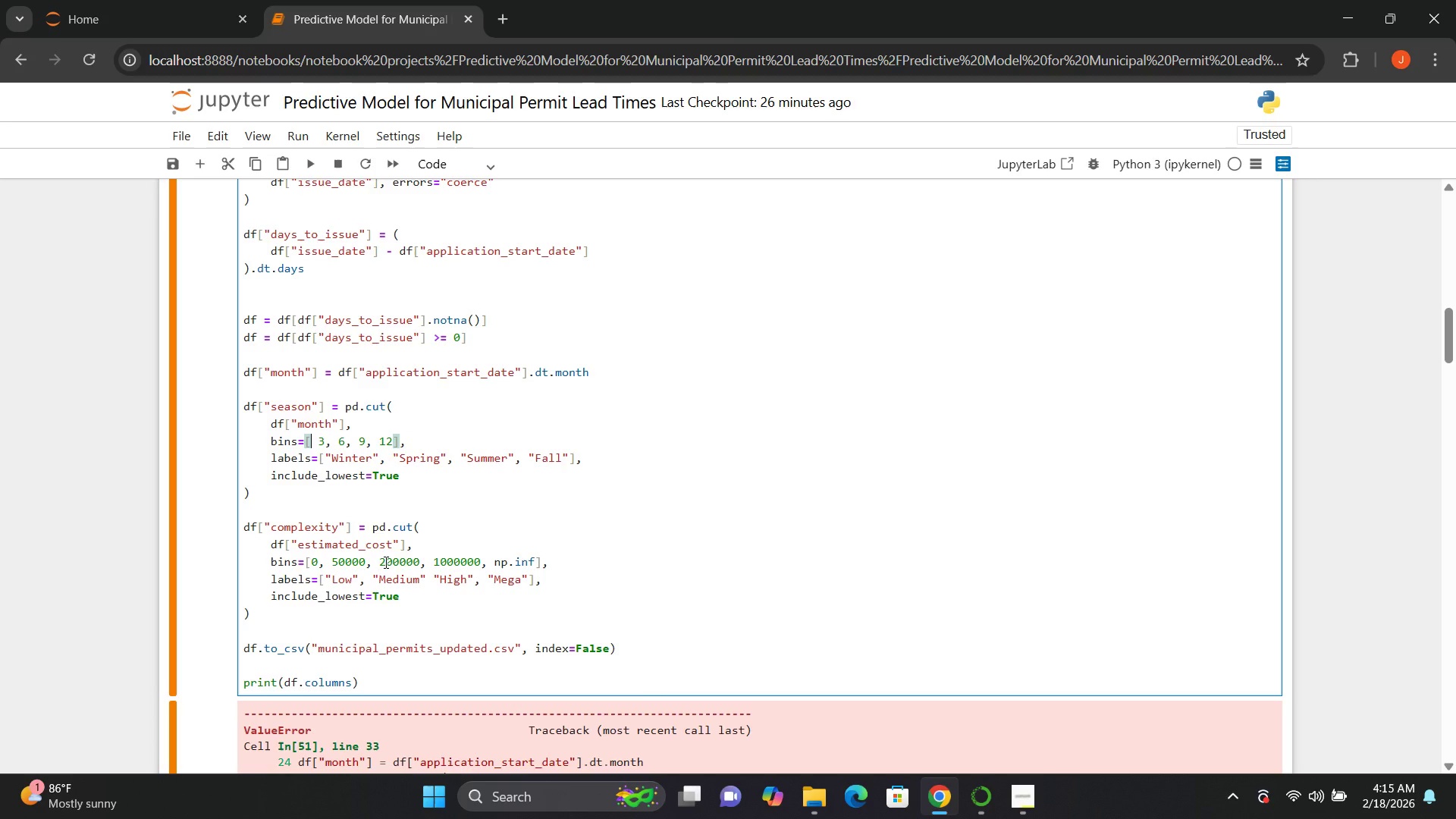 
wait(5.72)
 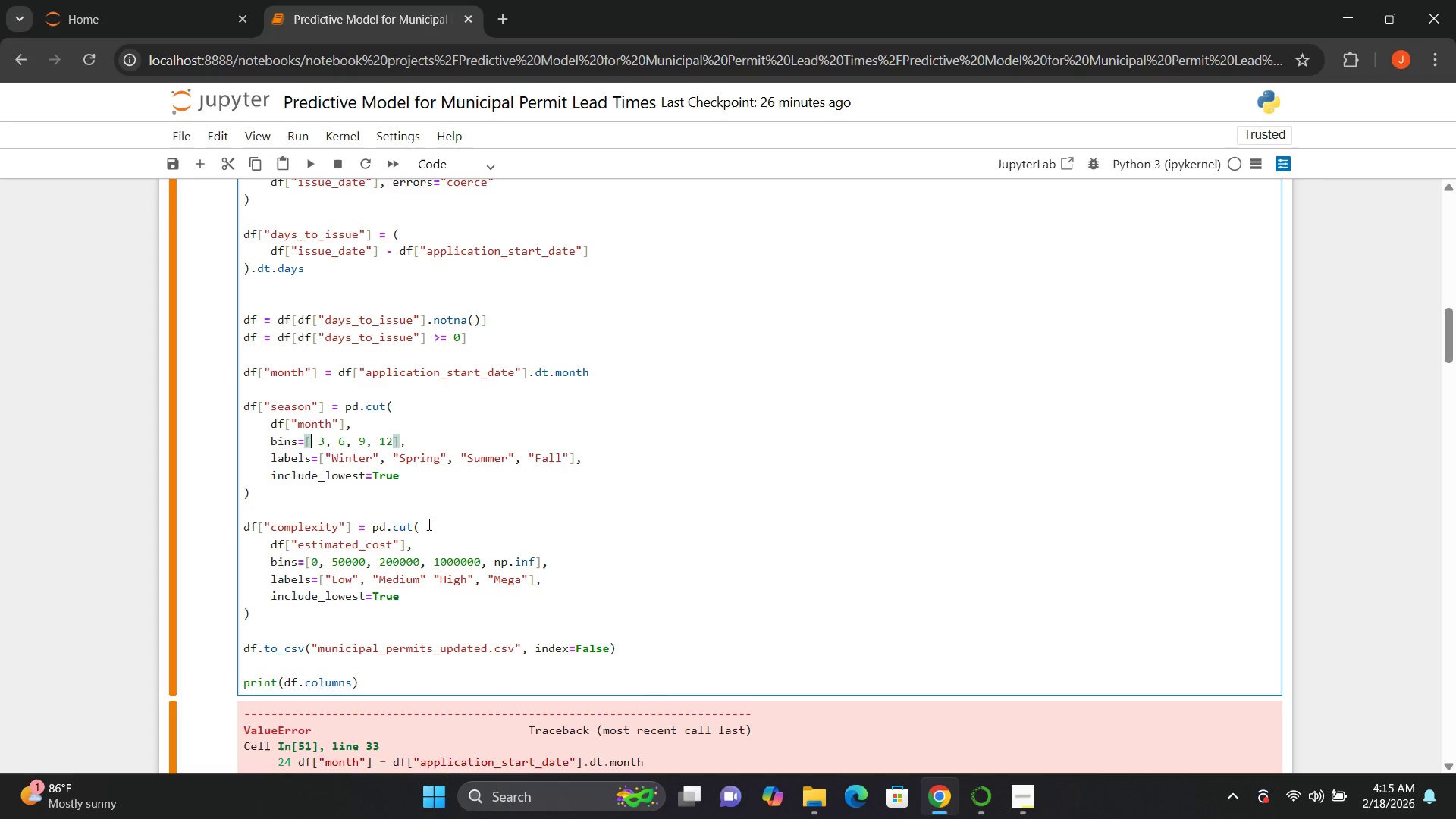 
key(Shift+Enter)
 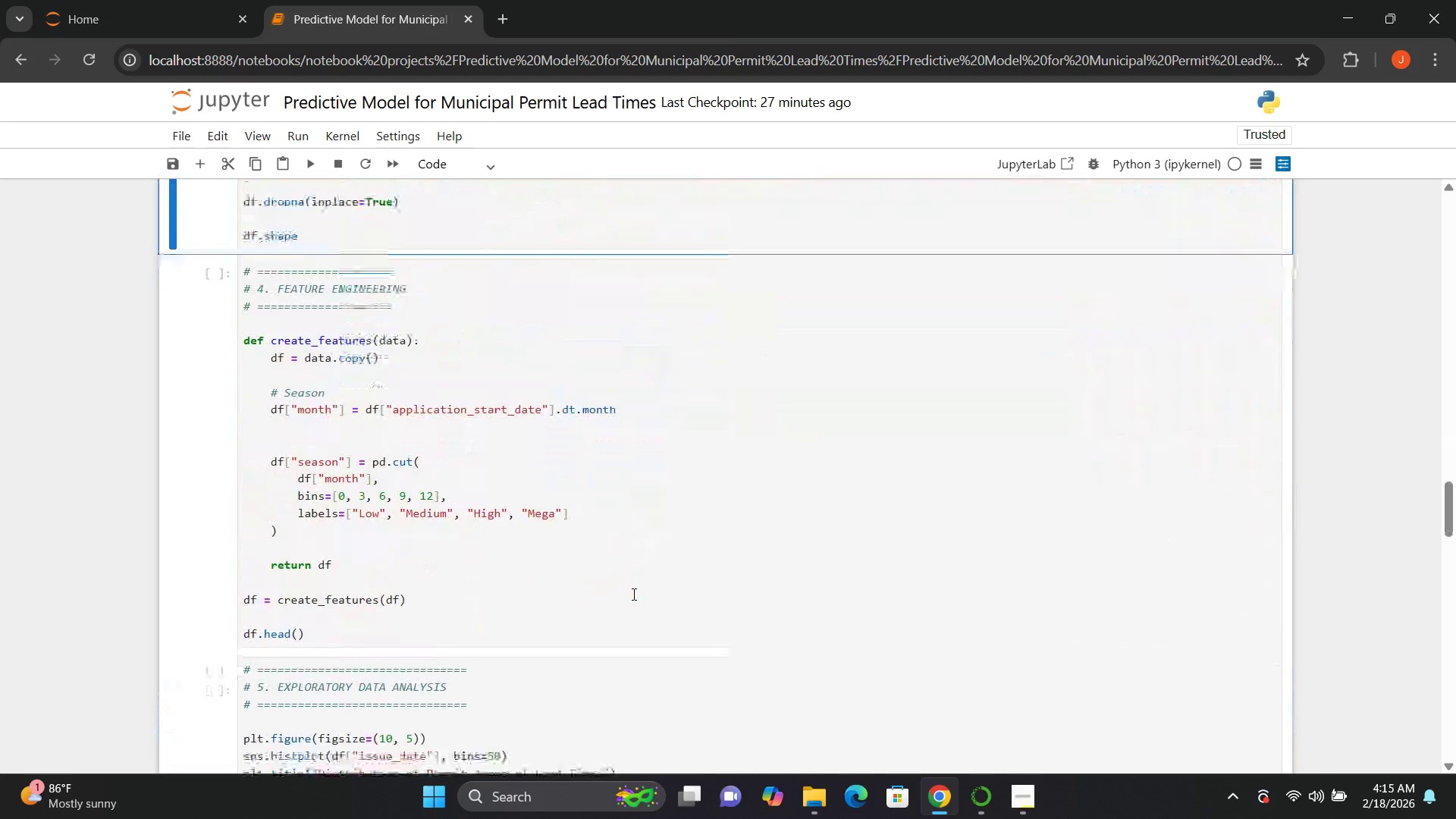 
wait(7.05)
 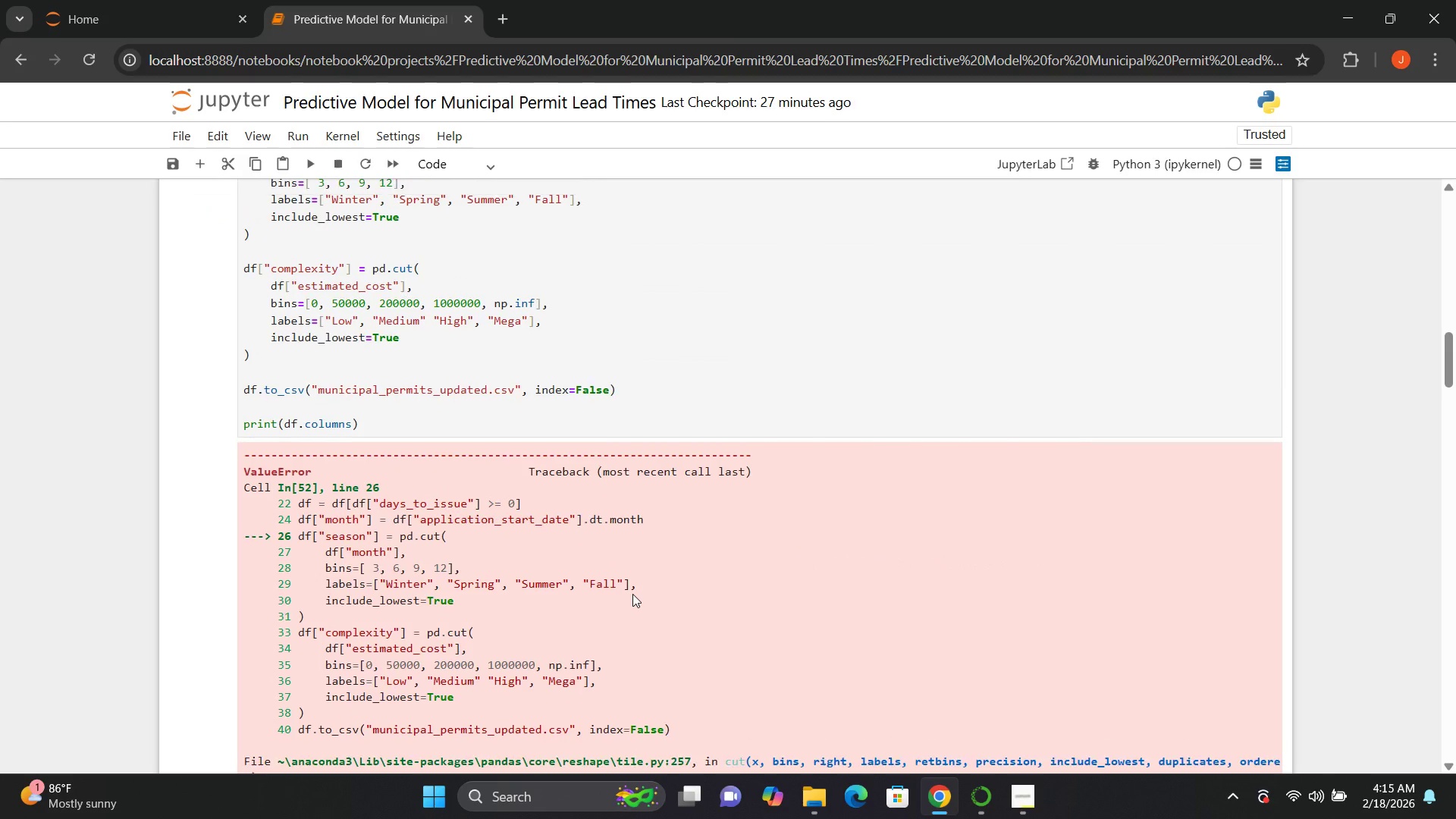 
left_click([611, 529])
 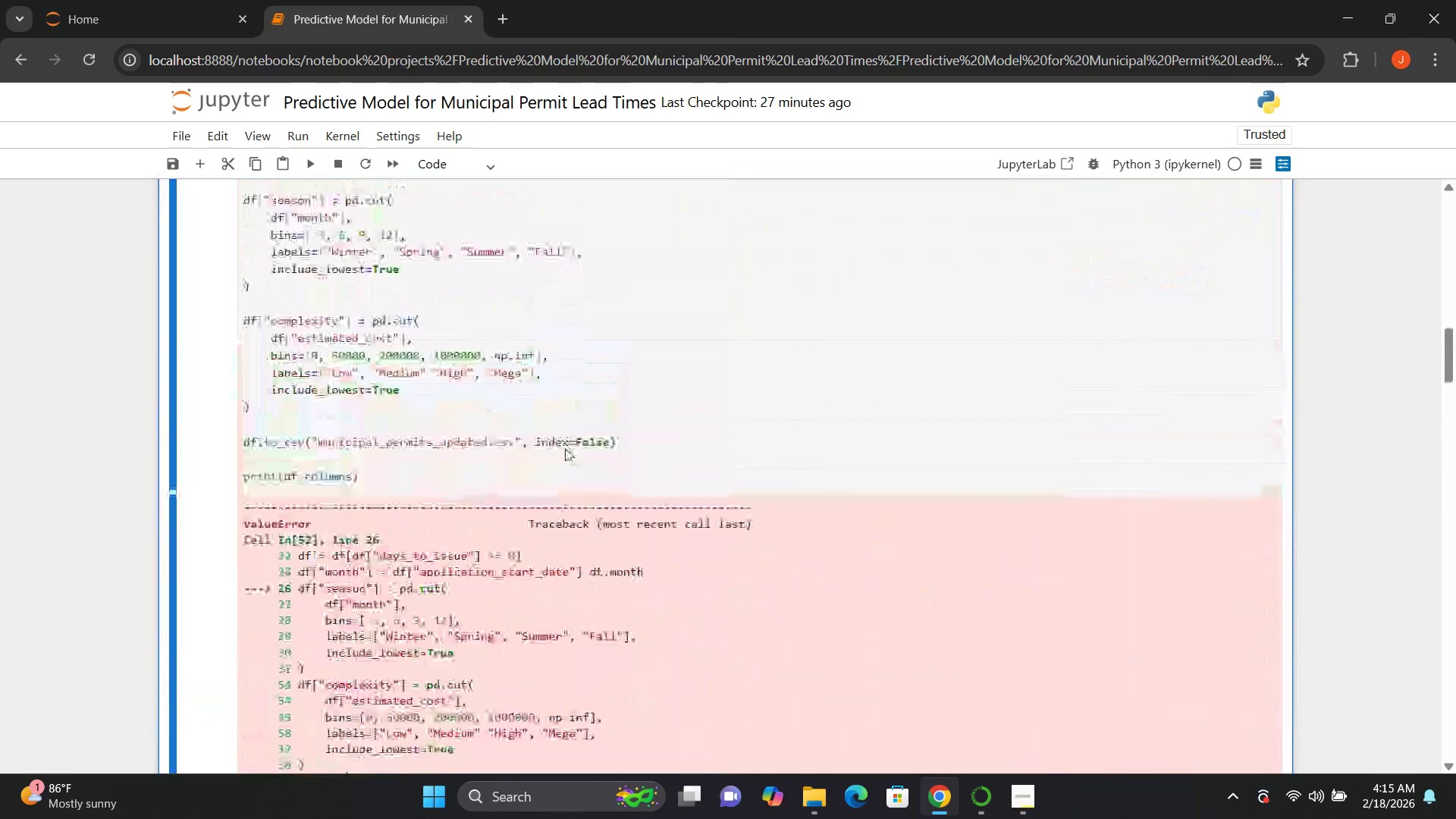 
left_click([565, 448])
 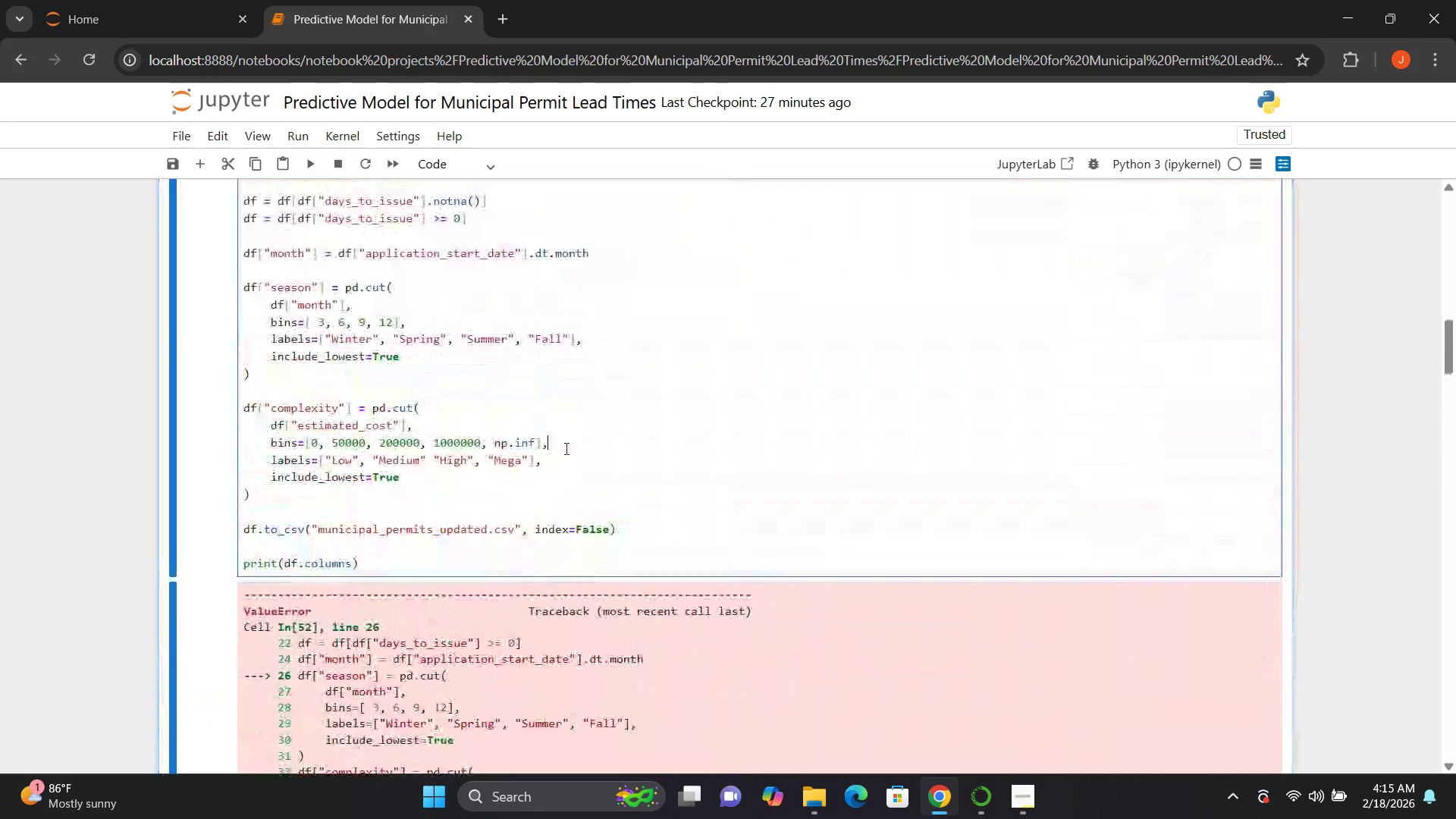 
hold_key(key=ControlLeft, duration=1.52)
 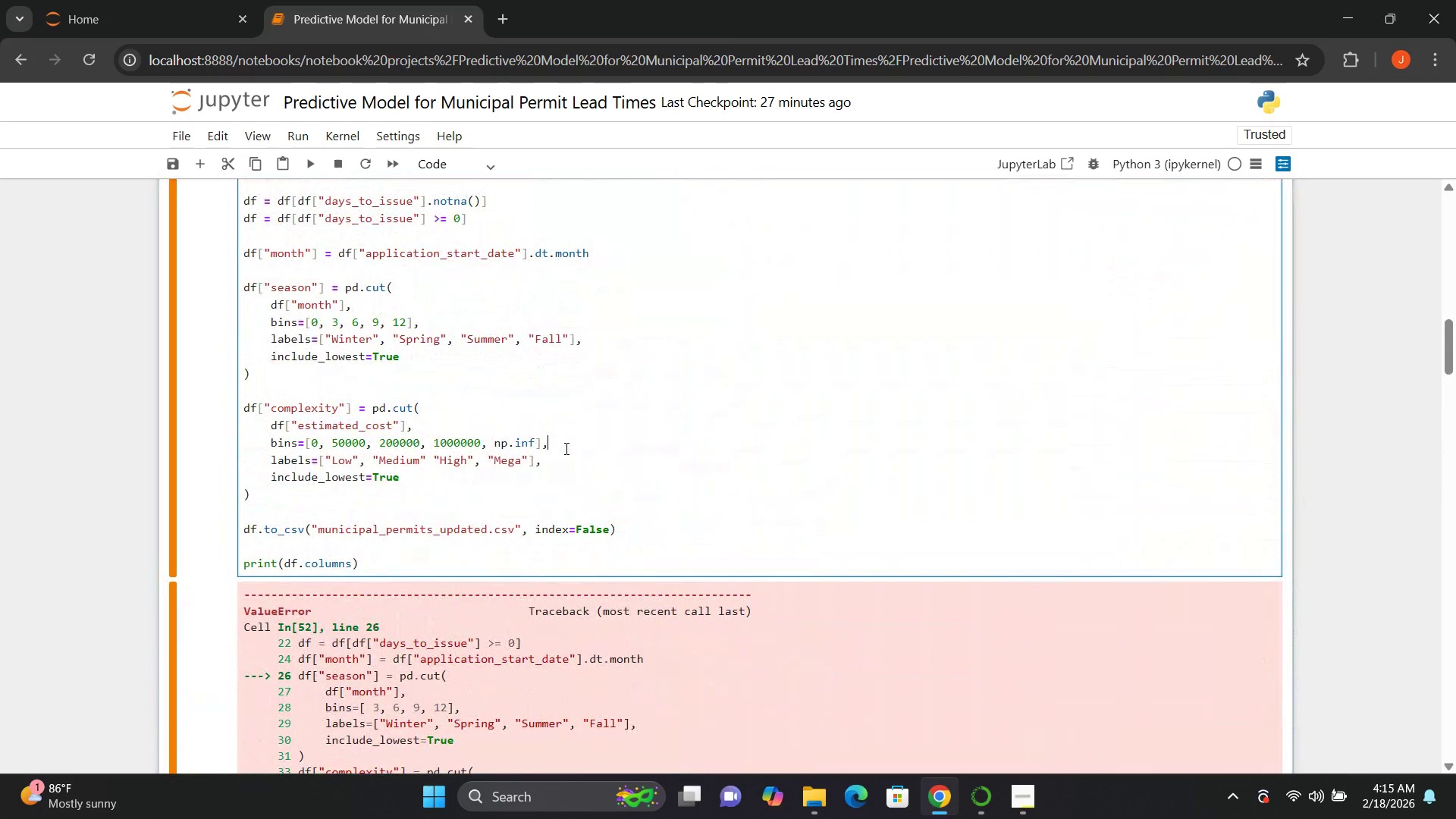 
key(Control+Z)
 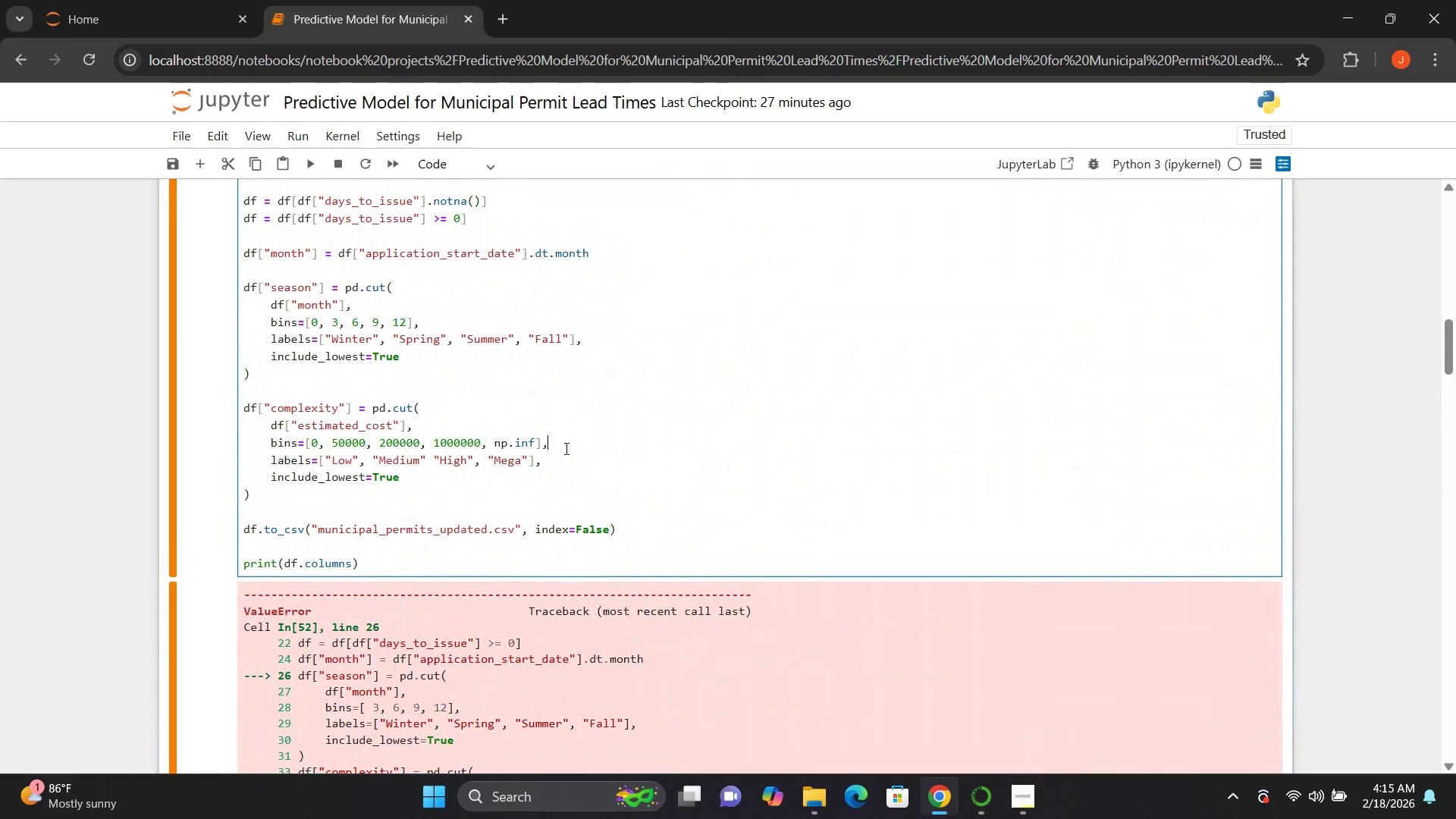 
key(Shift+Enter)
 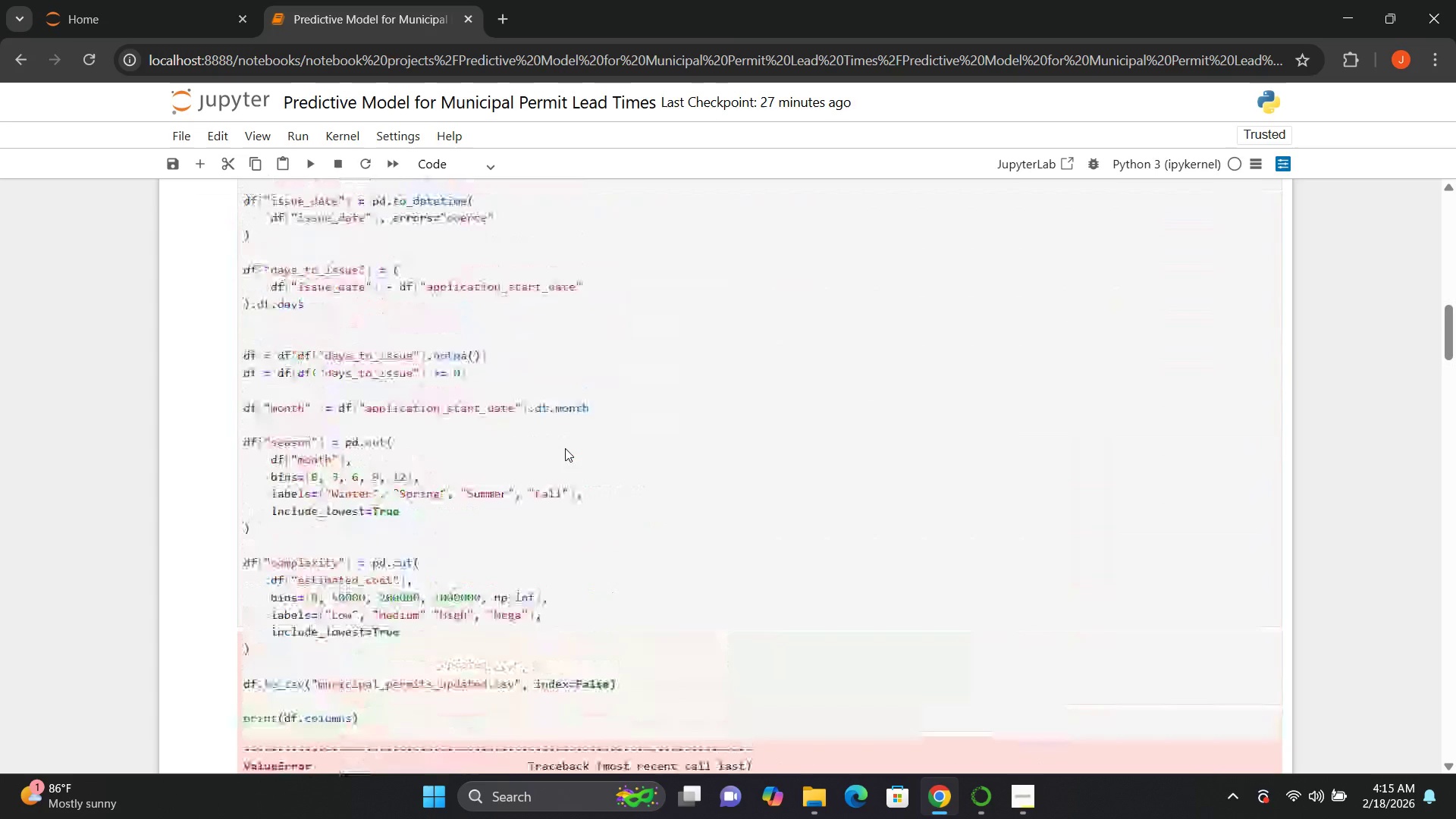 
left_click([565, 448])
 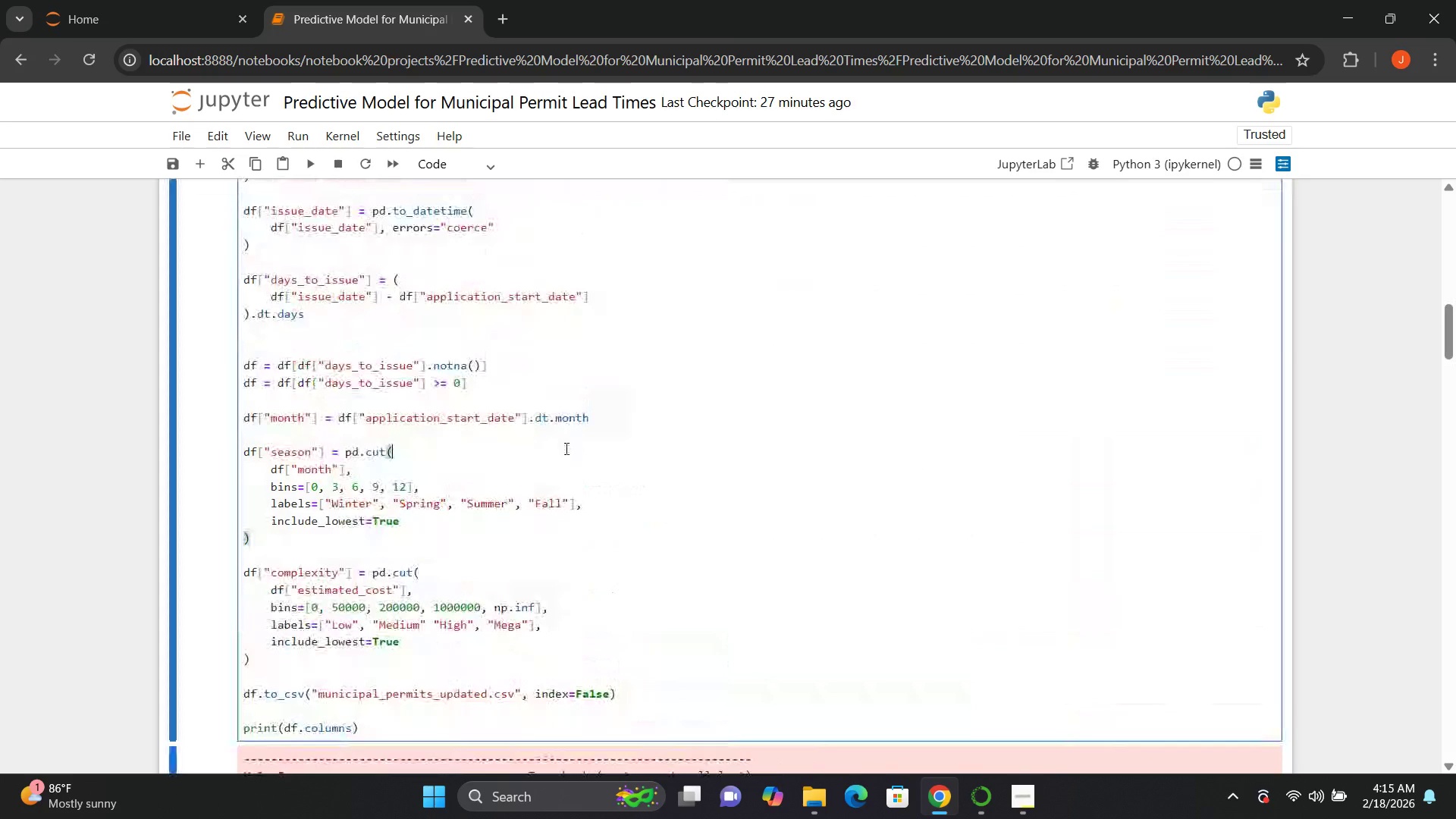 
key(Control+Z)
 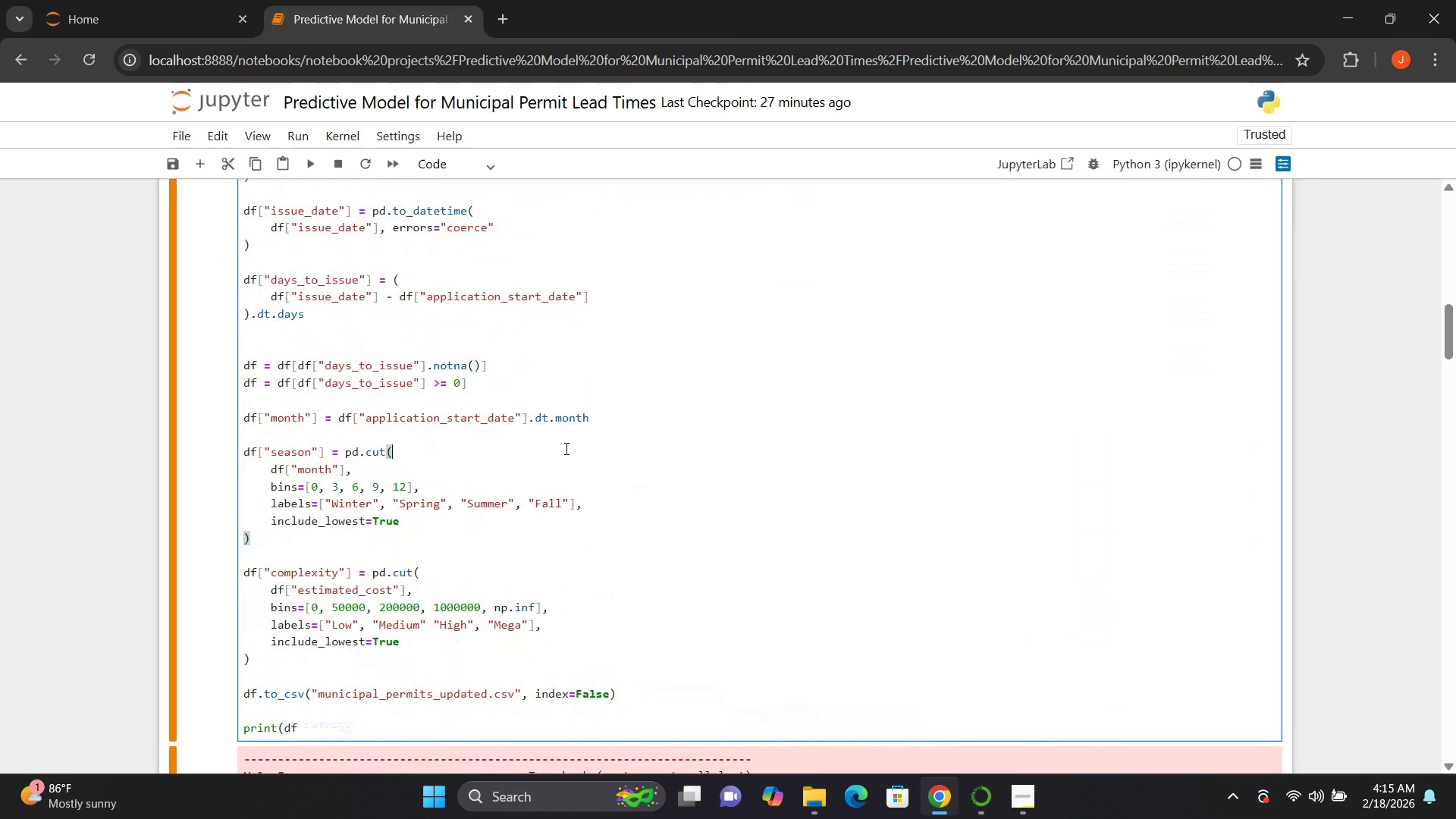 
key(Control+Z)
 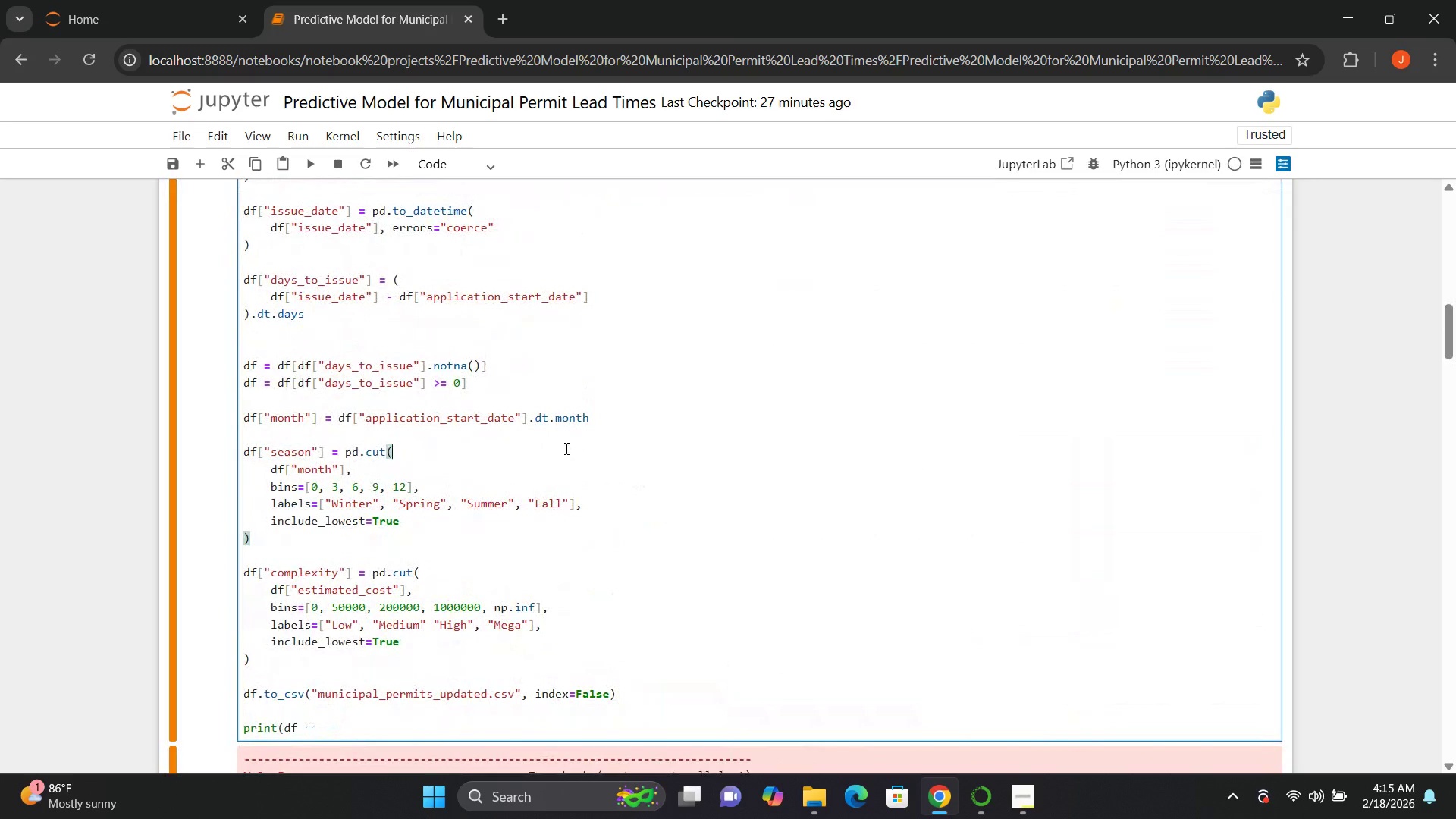 
key(Control+Z)
 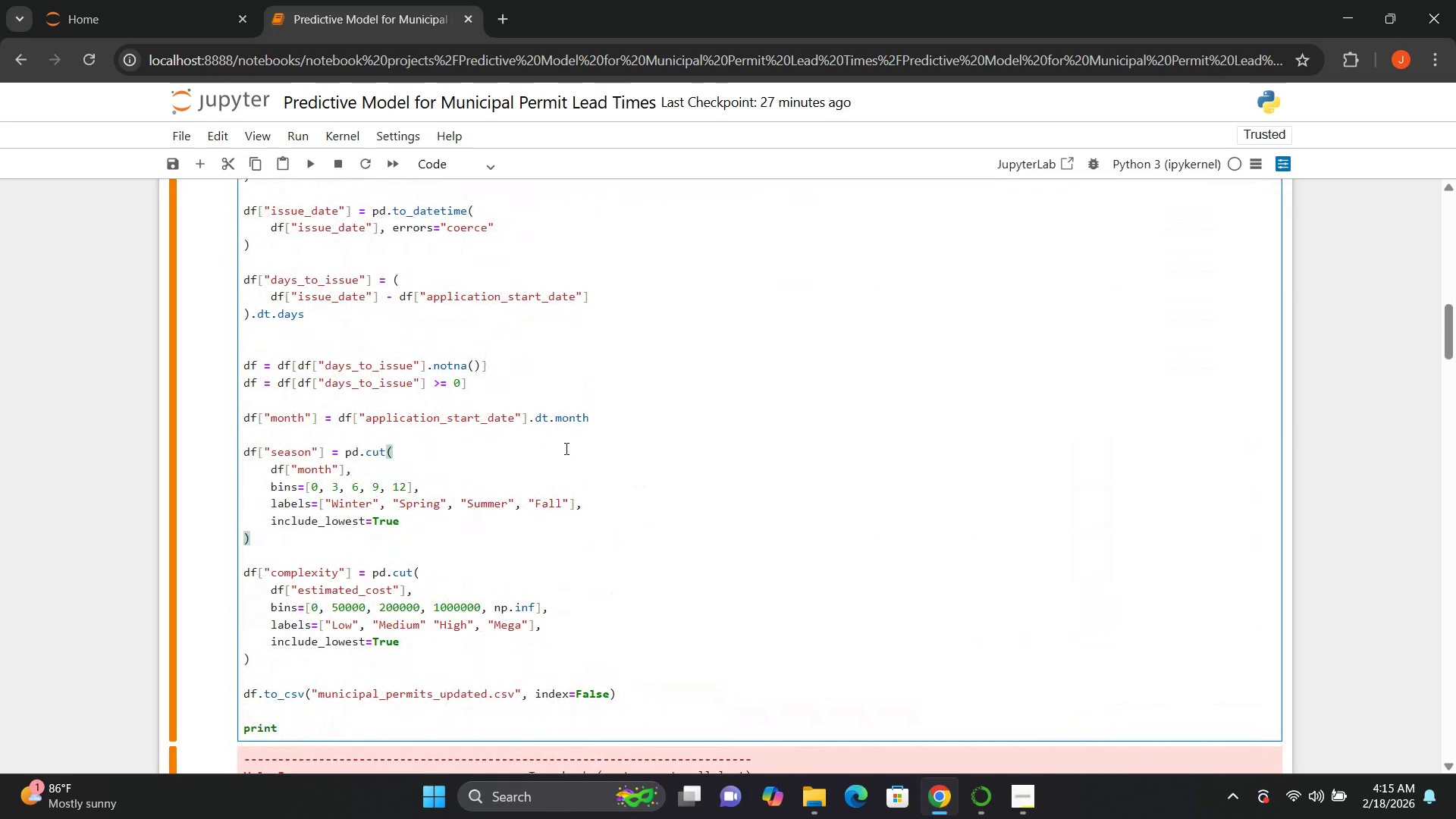 
key(Control+Z)
 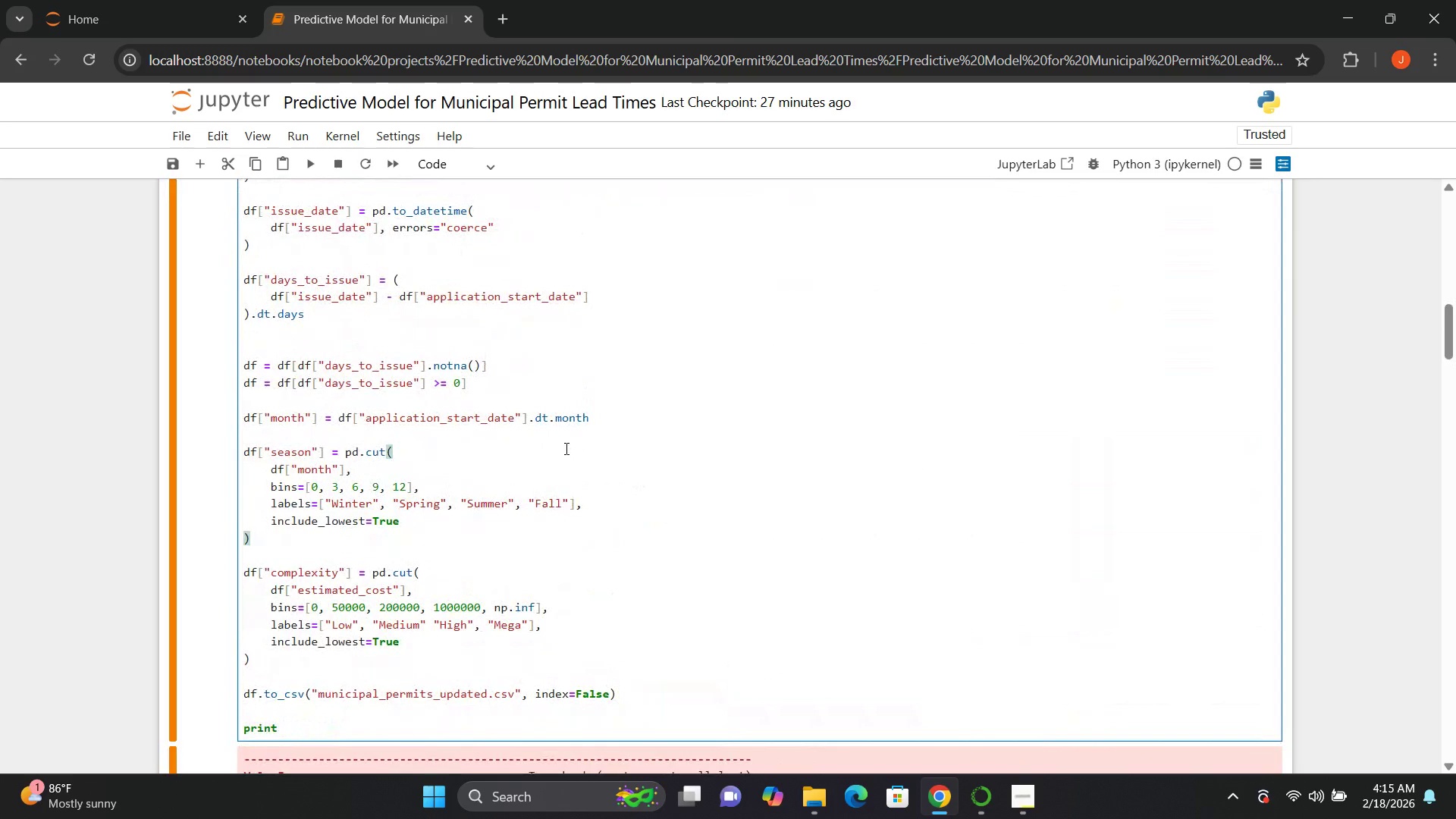 
key(Control+Z)
 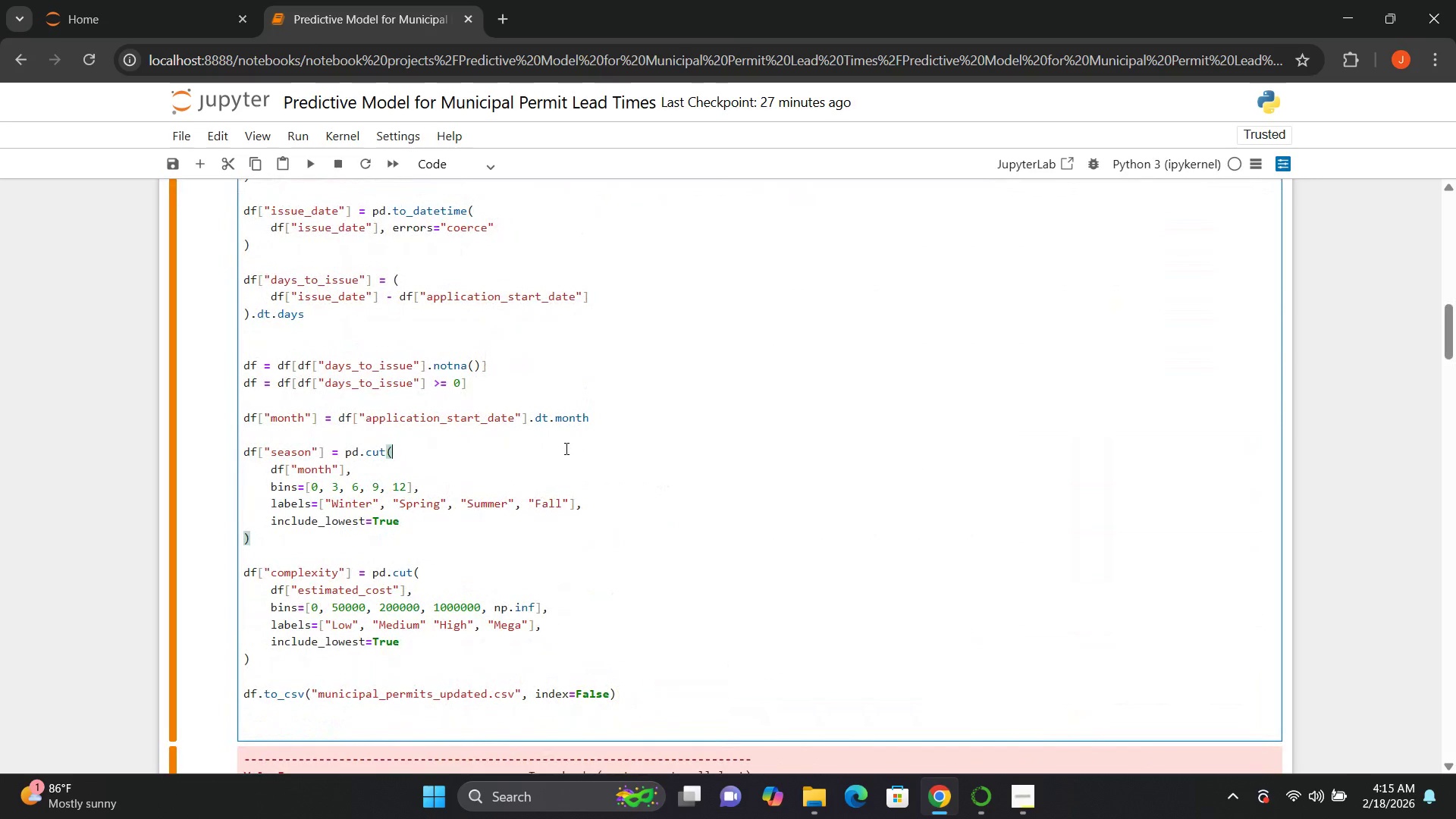 
key(Control+Z)
 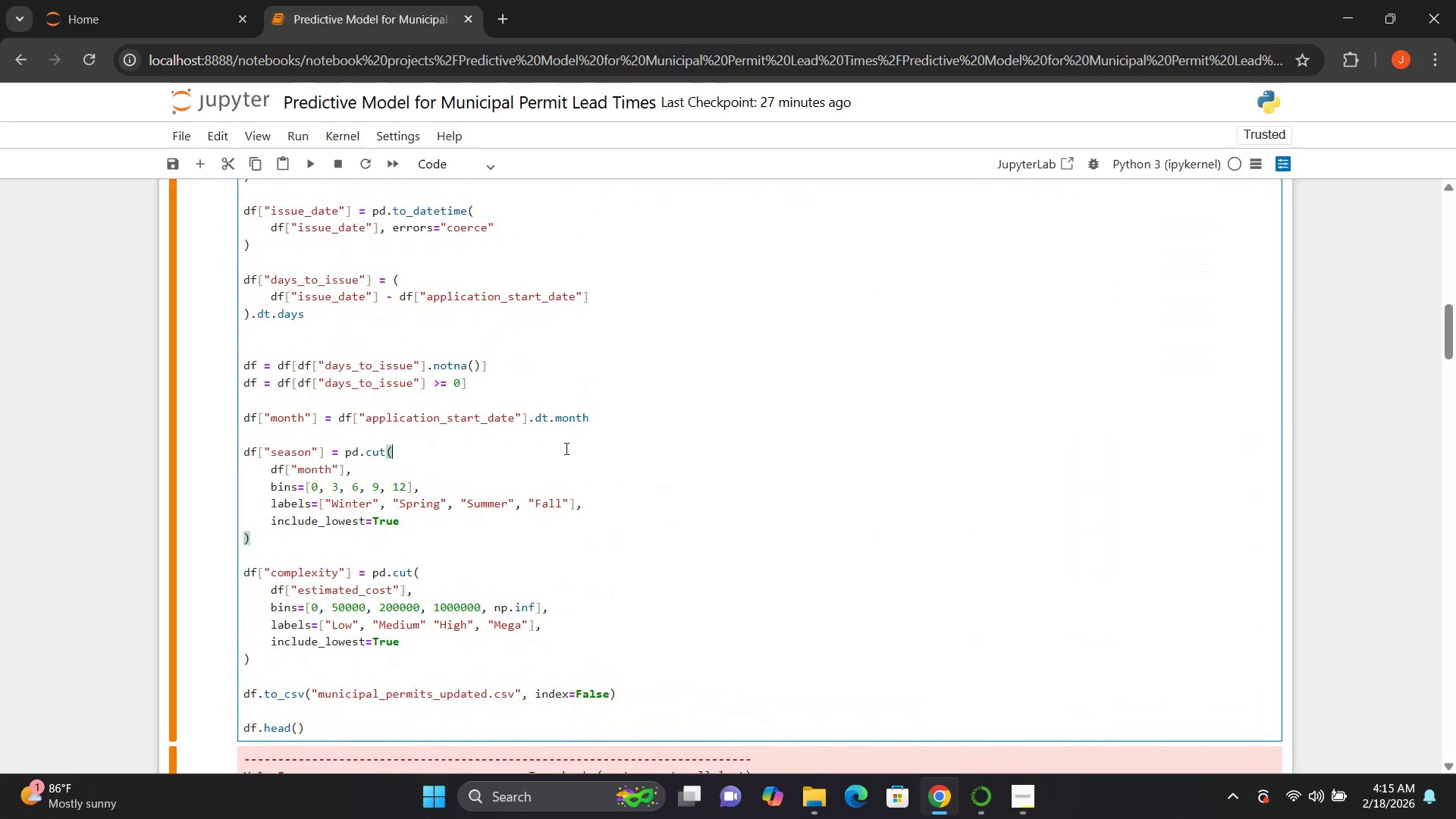 
key(Control+Z)
 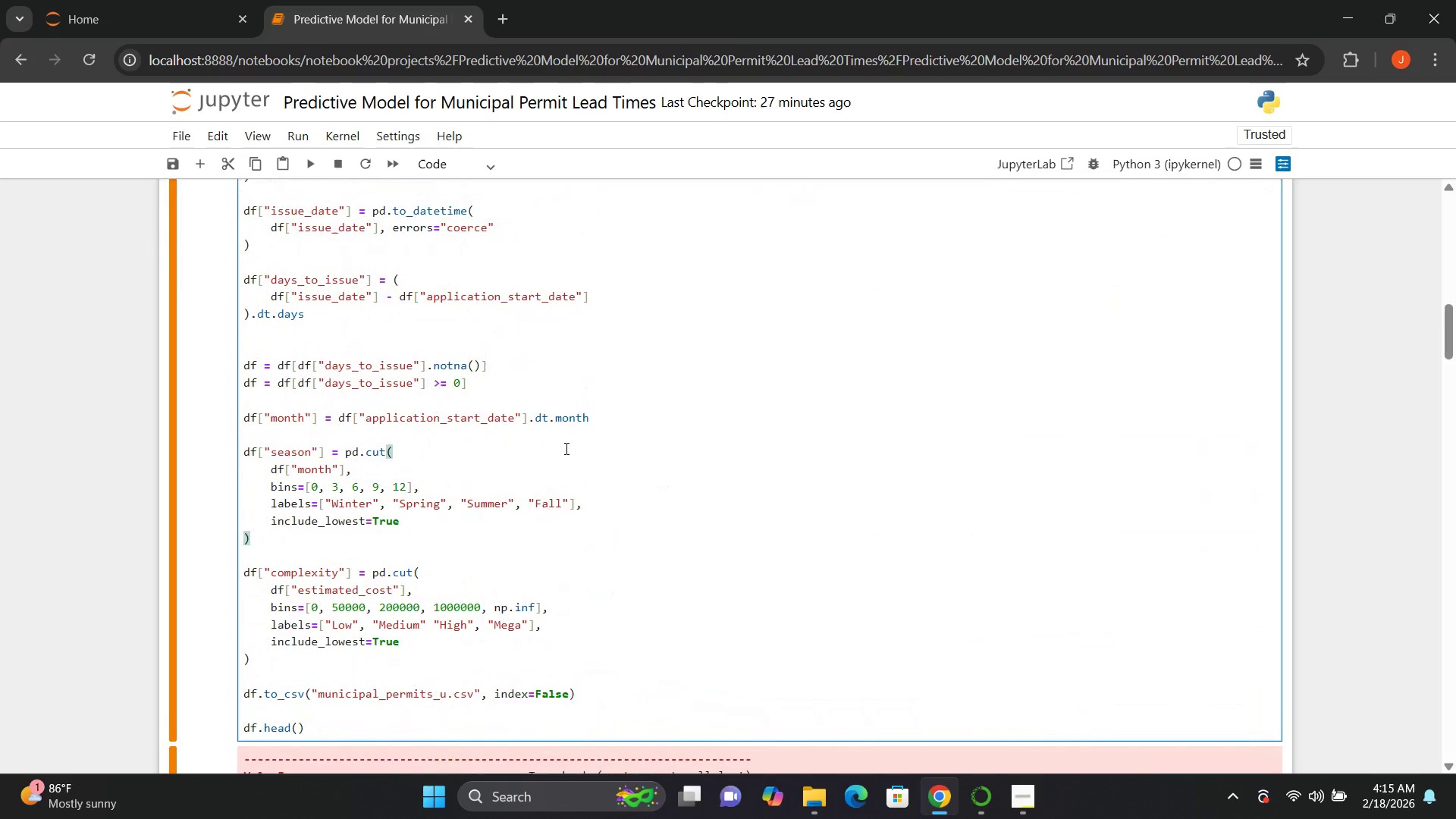 
key(Control+Z)
 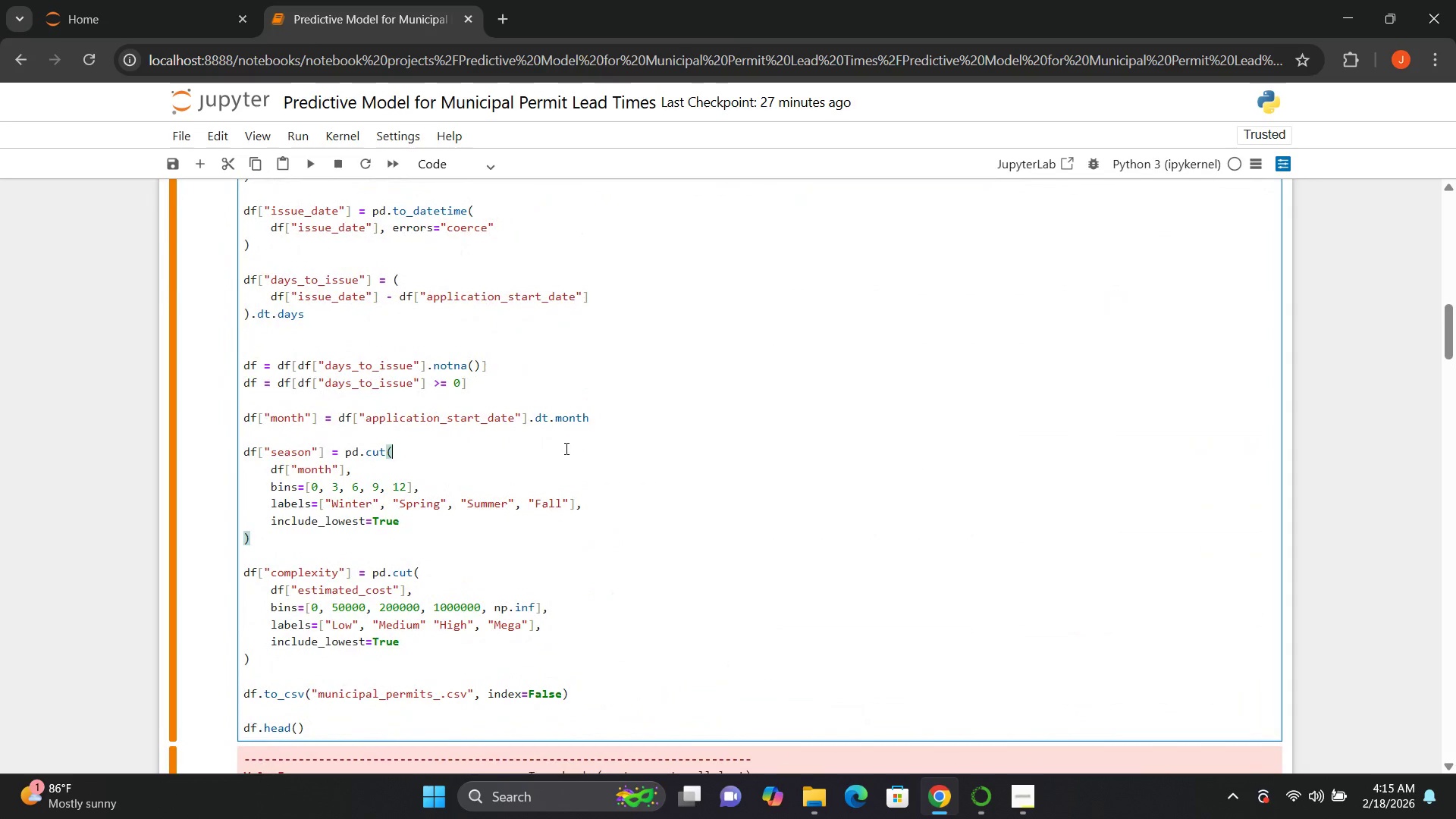 
key(Control+Z)
 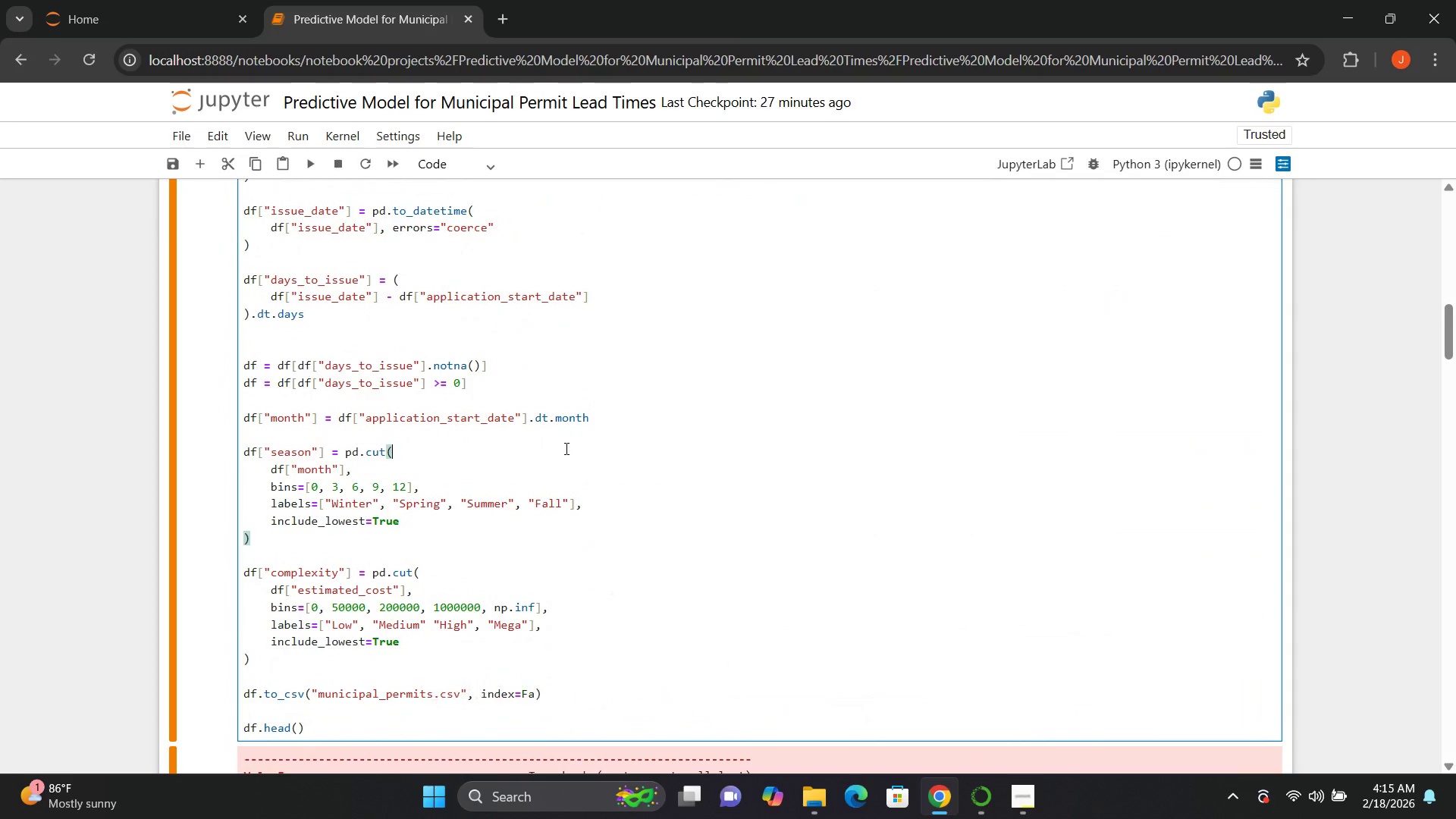 
key(Control+Z)
 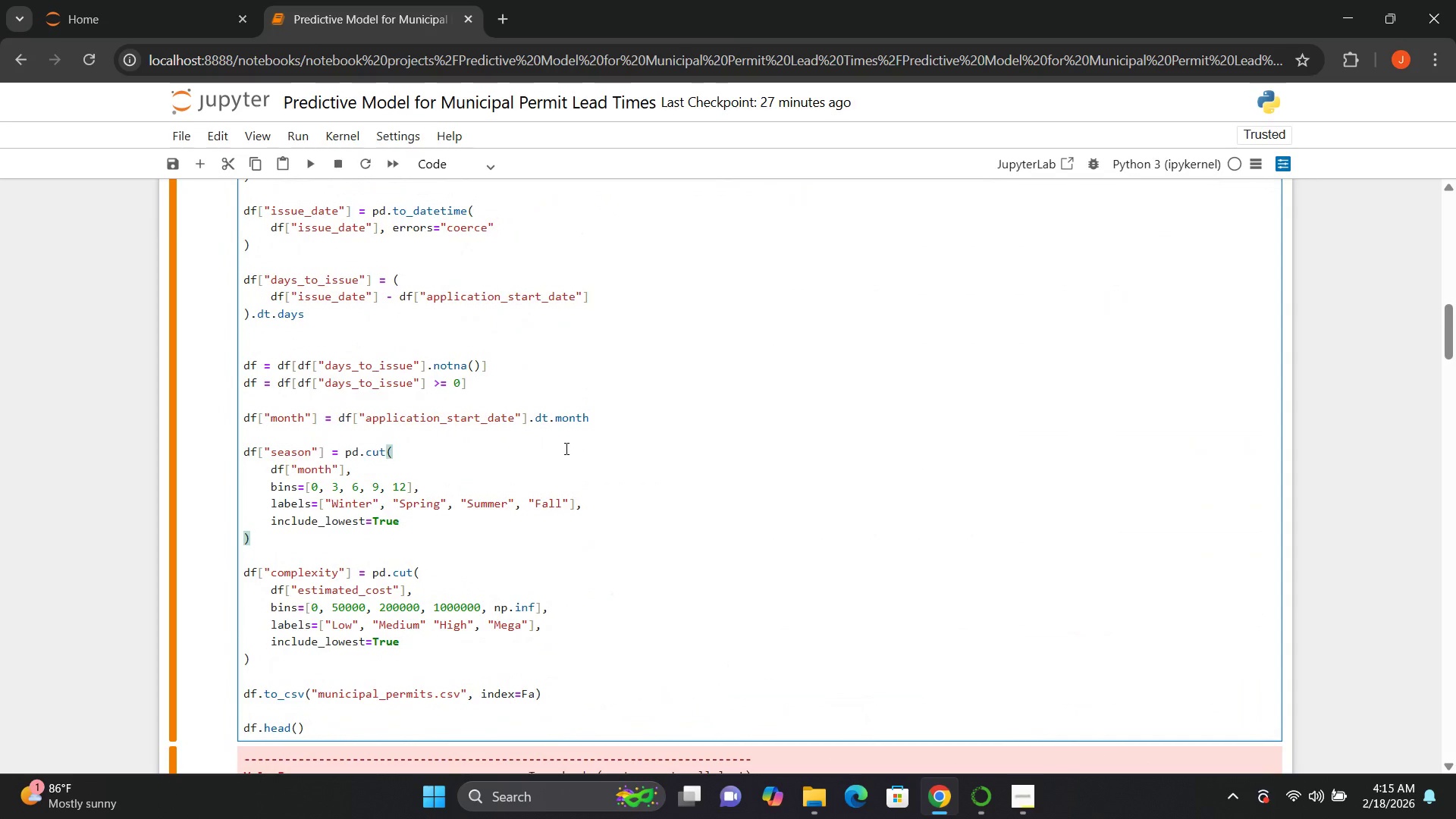 
key(Control+Z)
 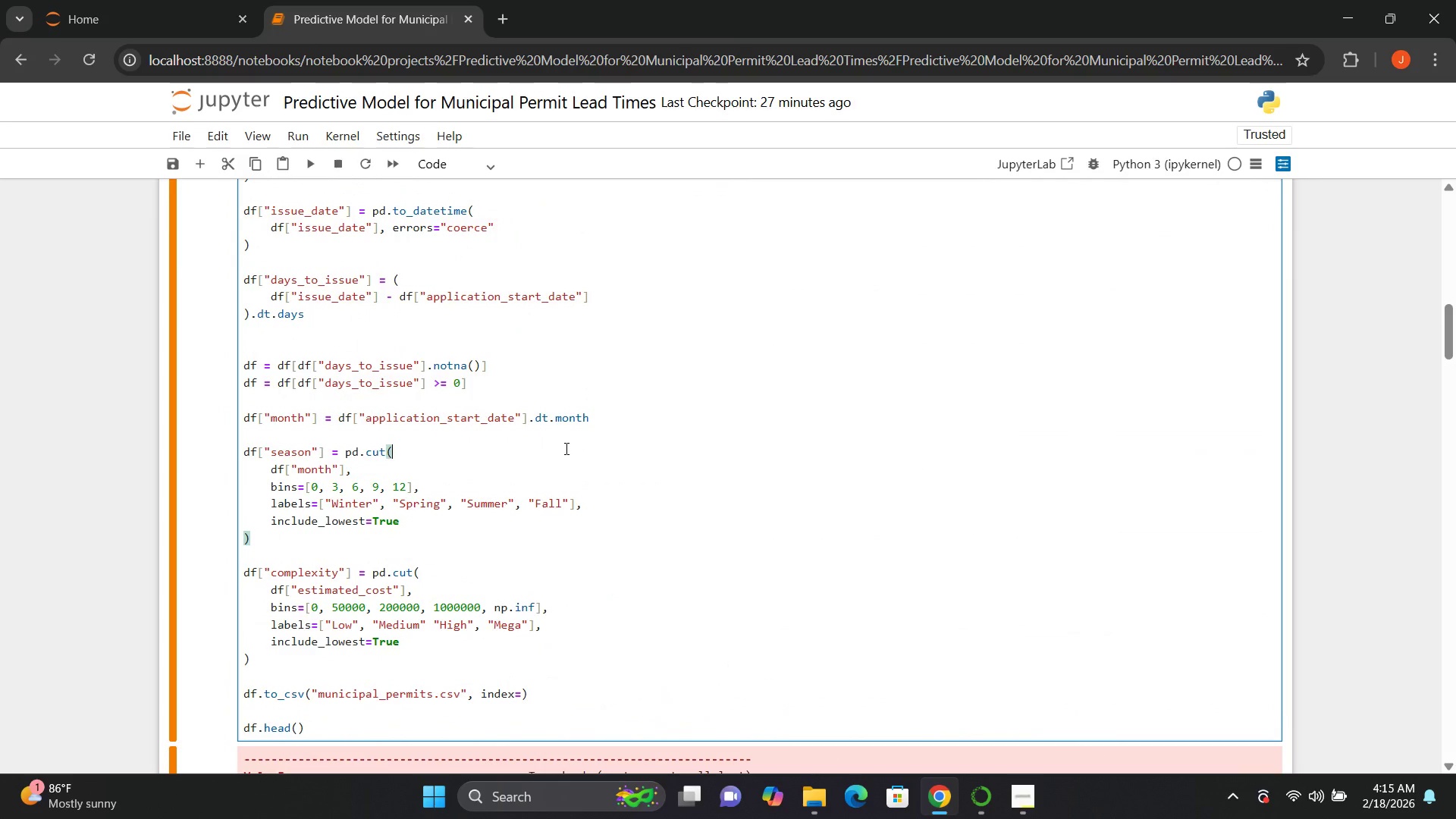 
key(Control+Y)
 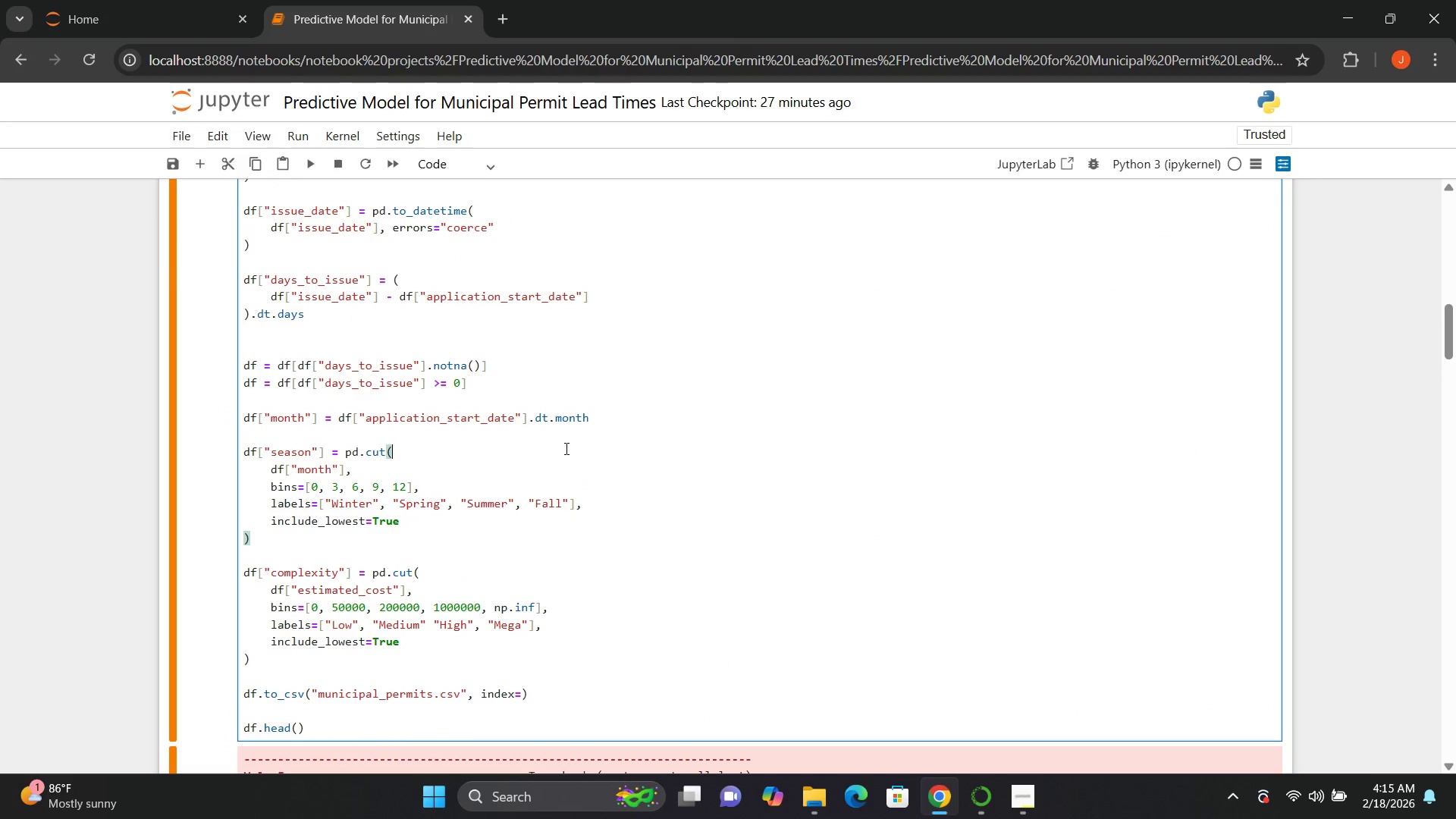 
key(Control+Y)
 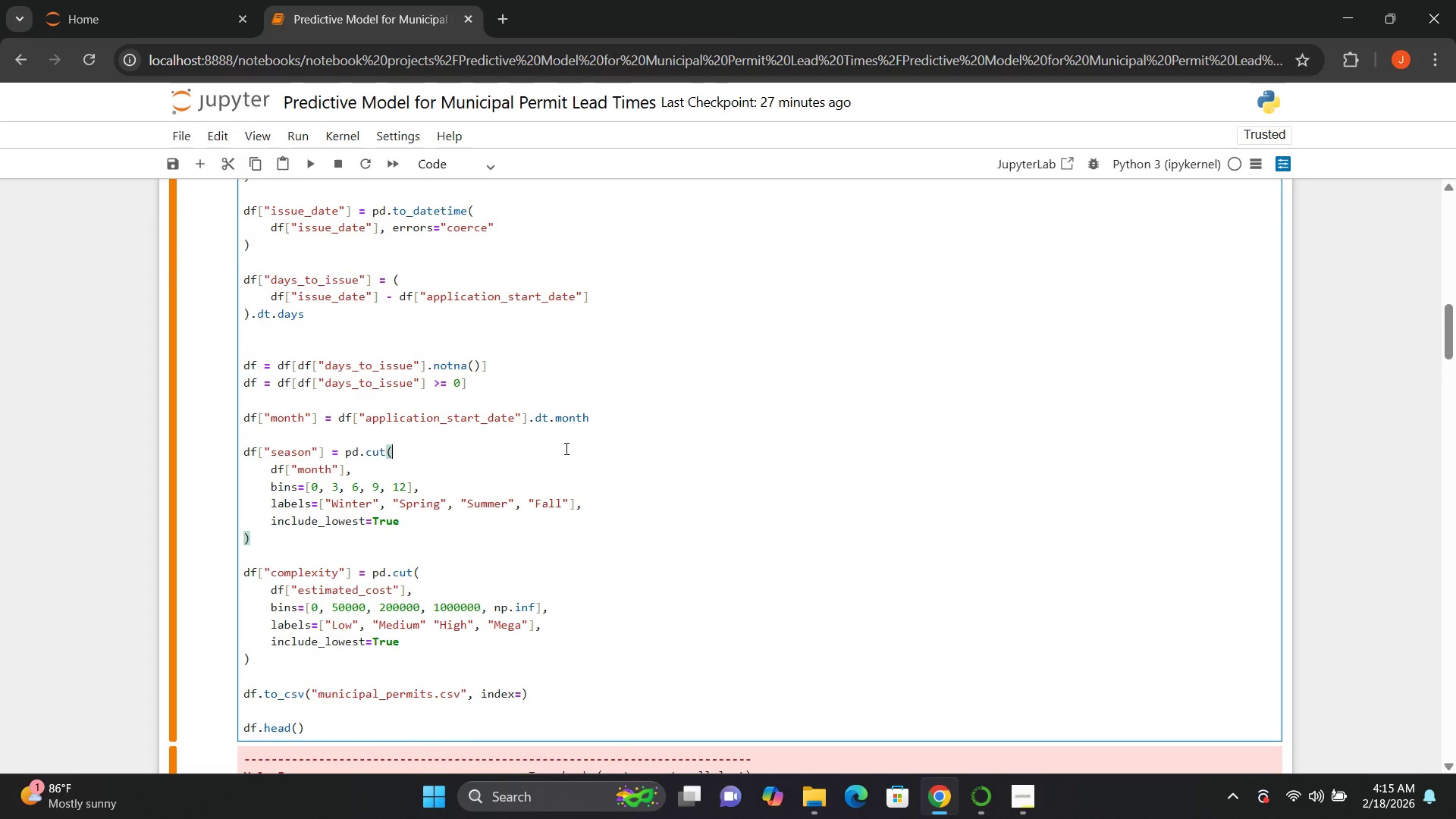 
key(Control+Y)
 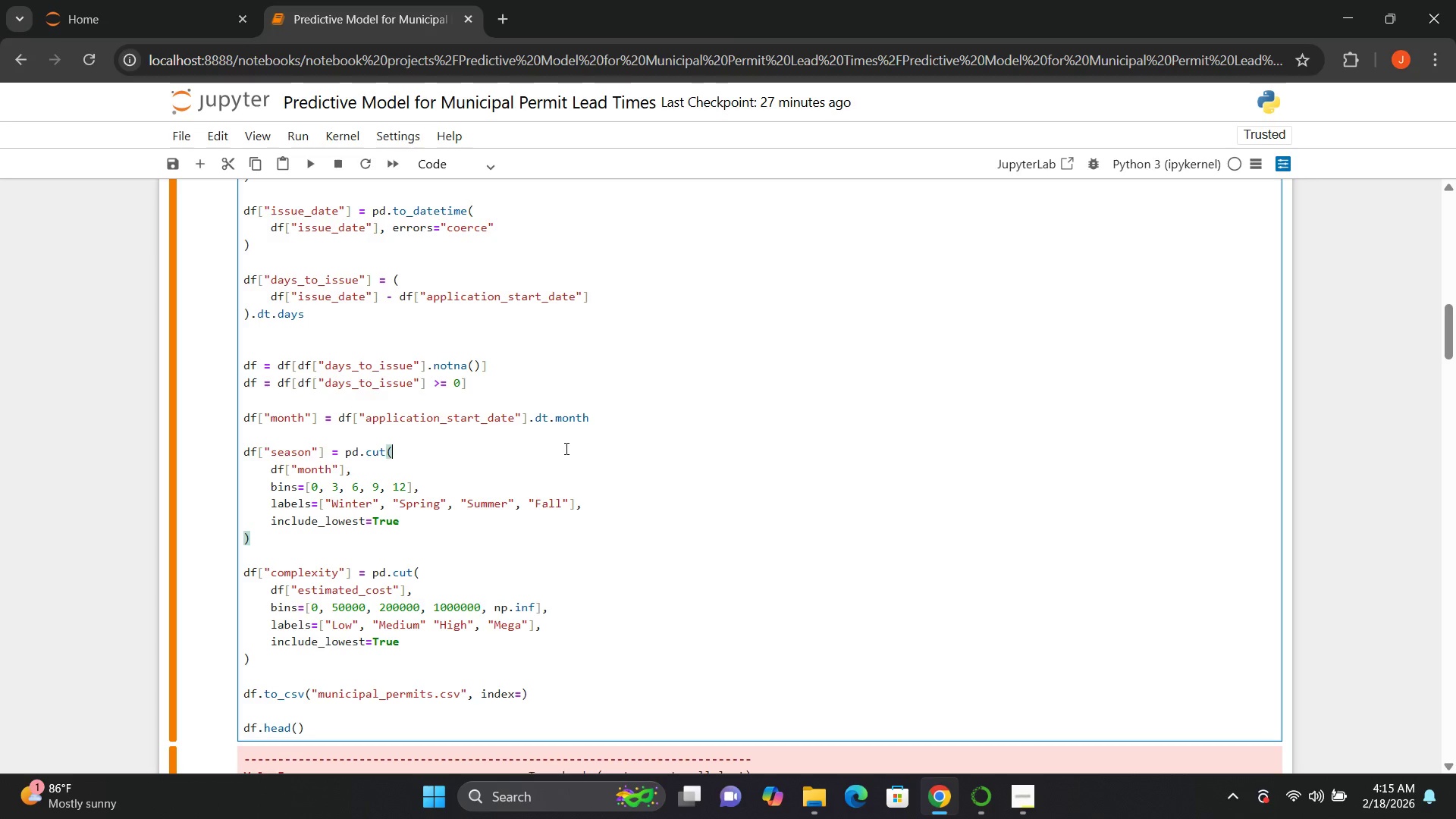 
key(Control+Y)
 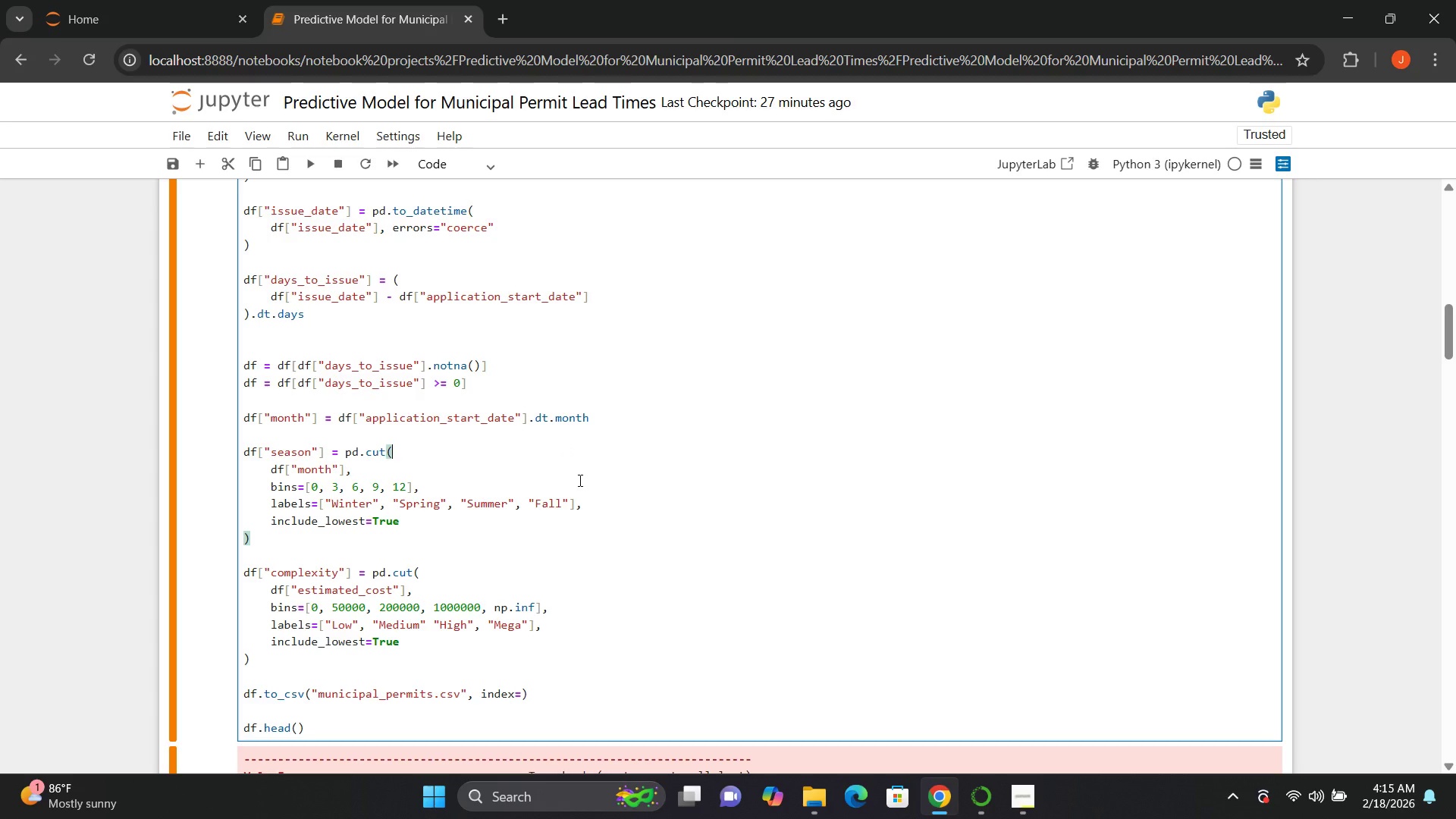 
left_click([536, 609])
 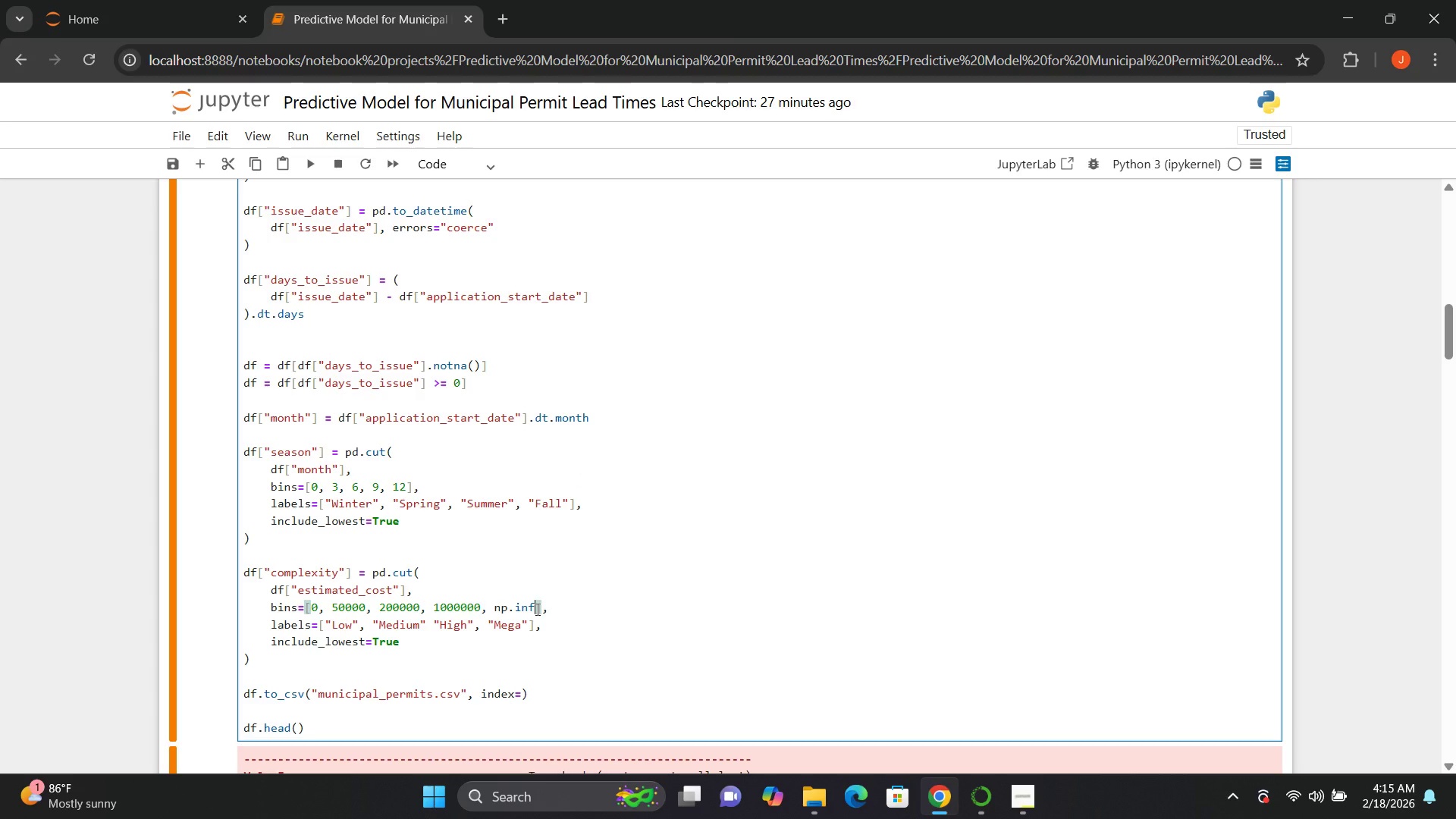 
key(Control+Z)
 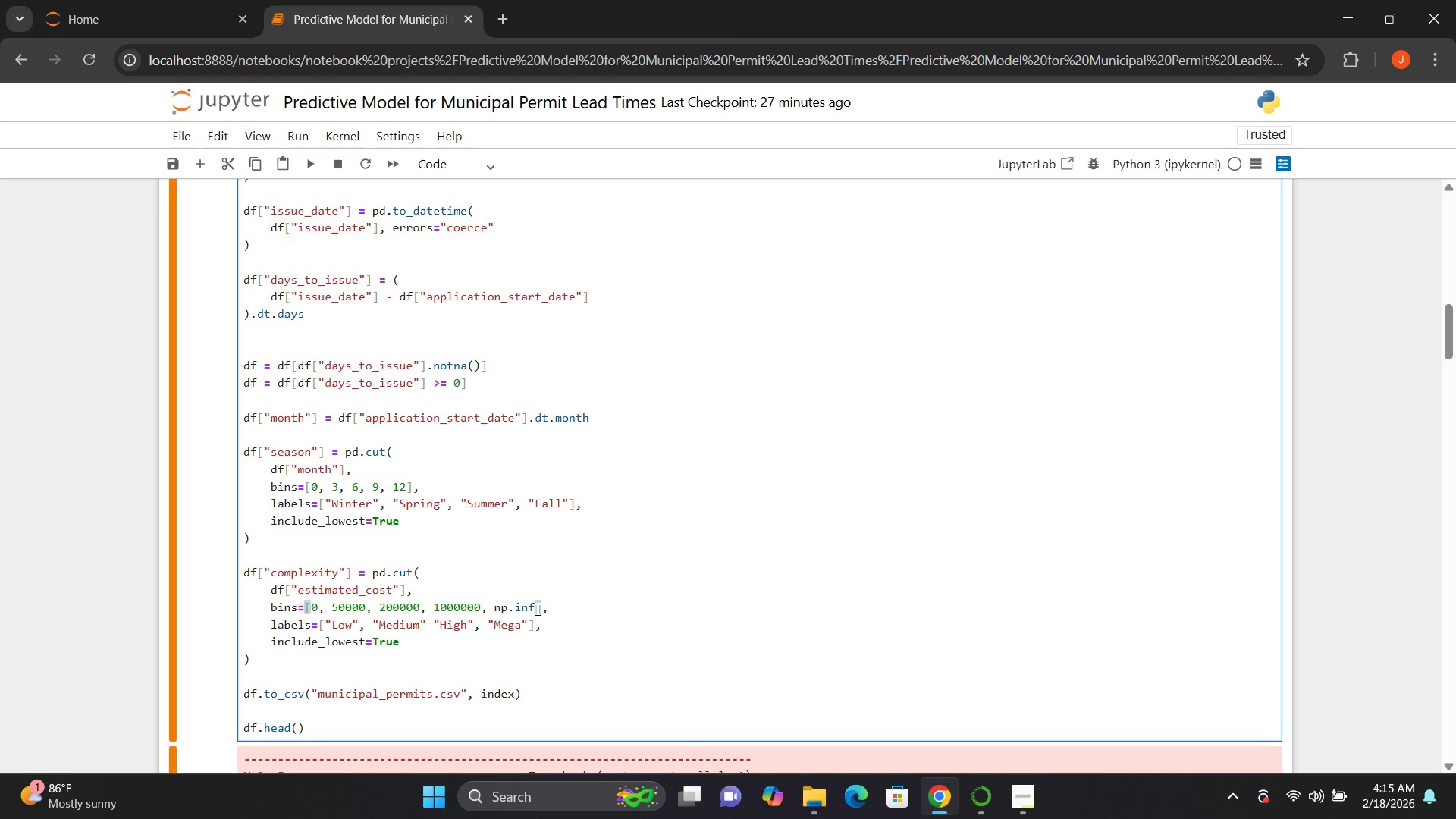 
key(Control+Z)
 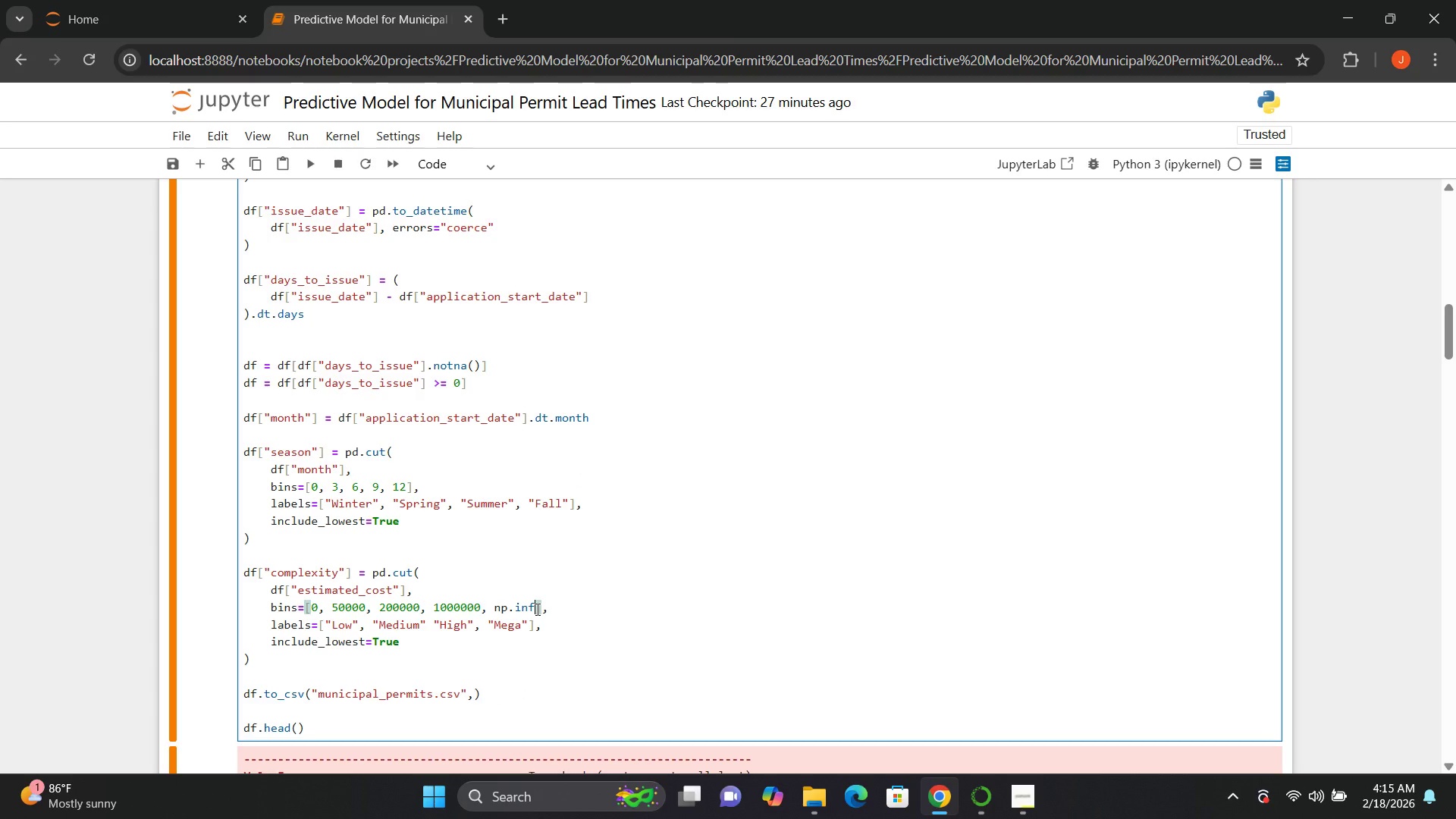 
key(Control+Z)
 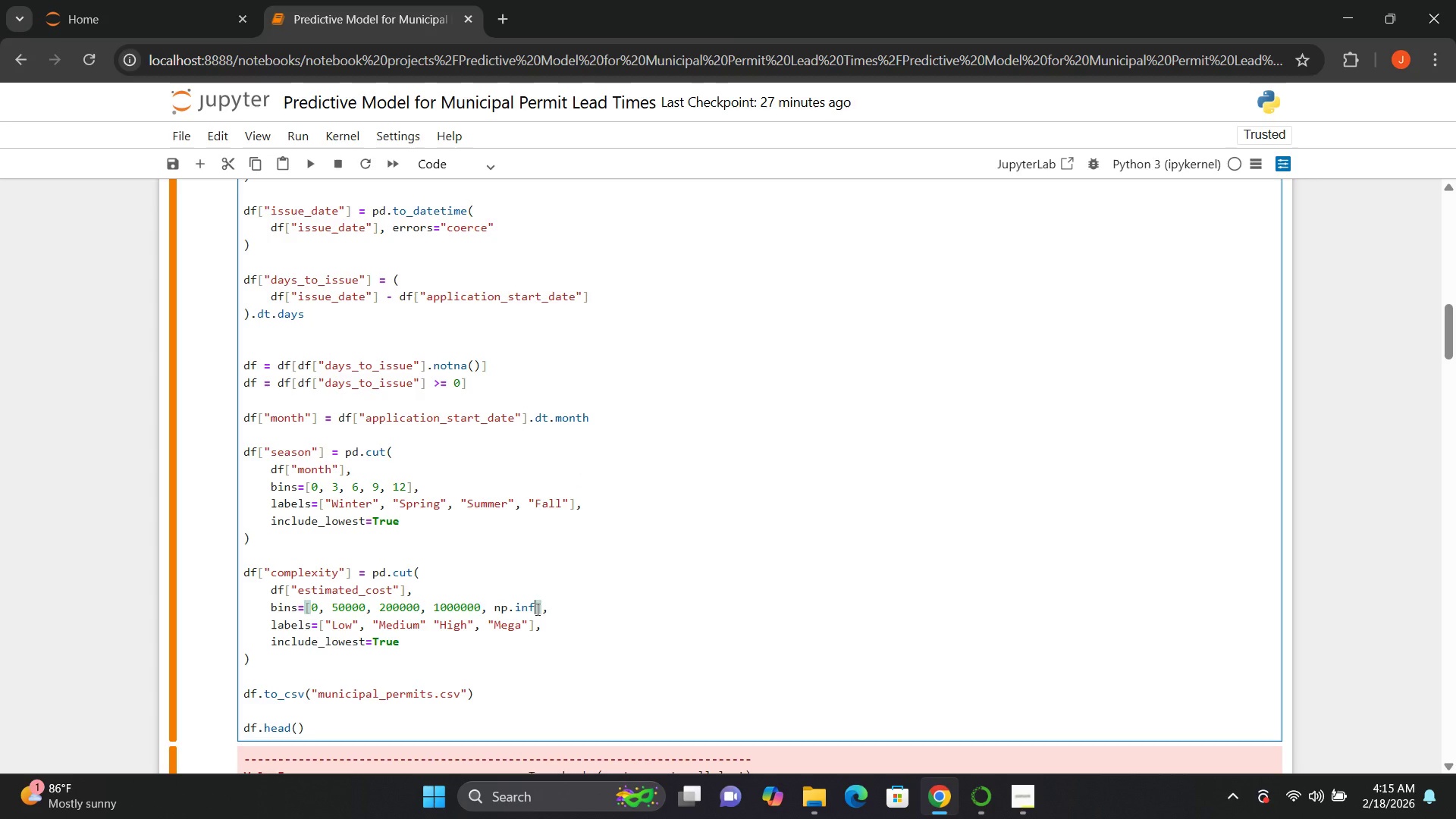 
key(Control+Z)
 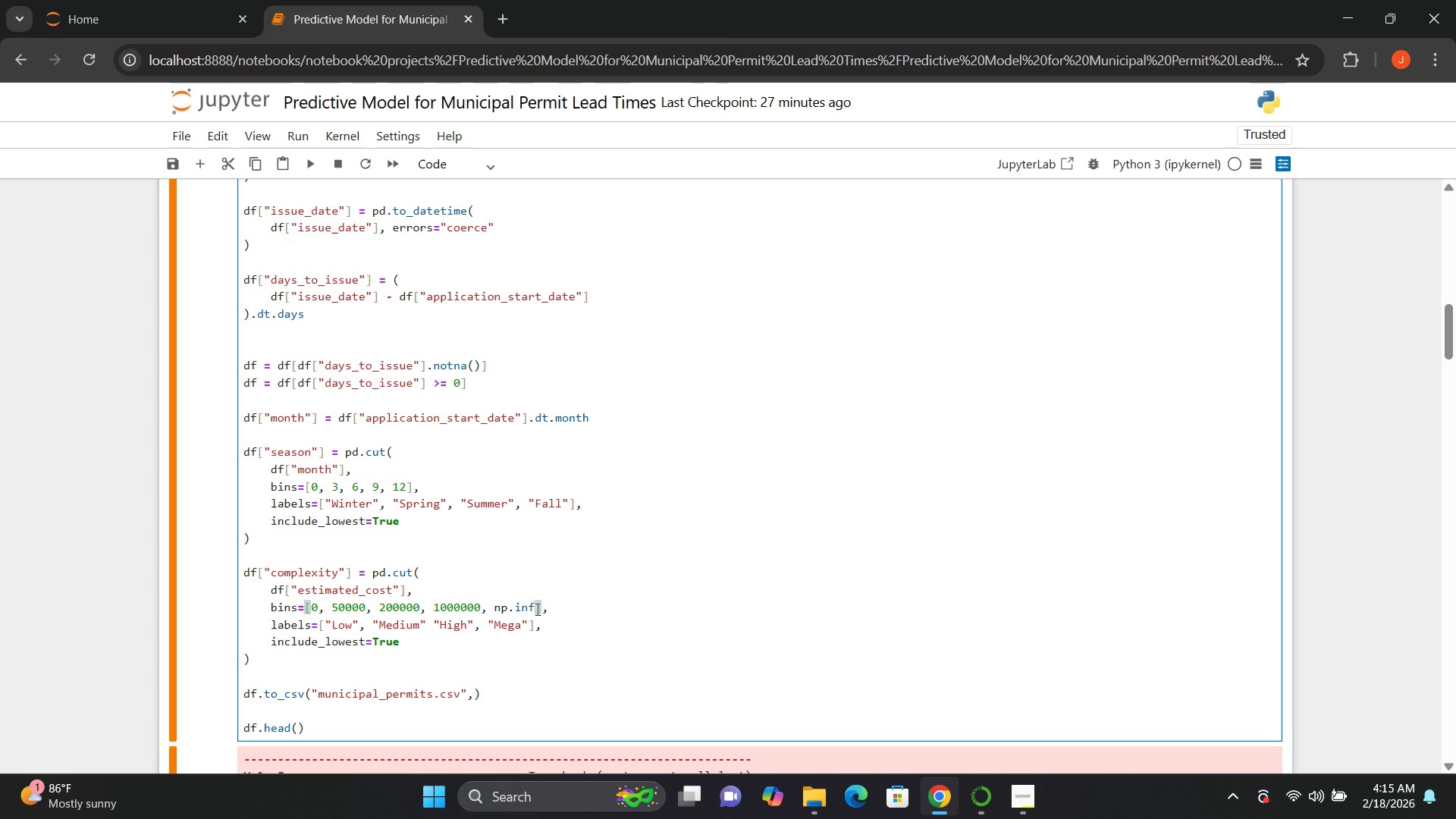 
key(Control+Z)
 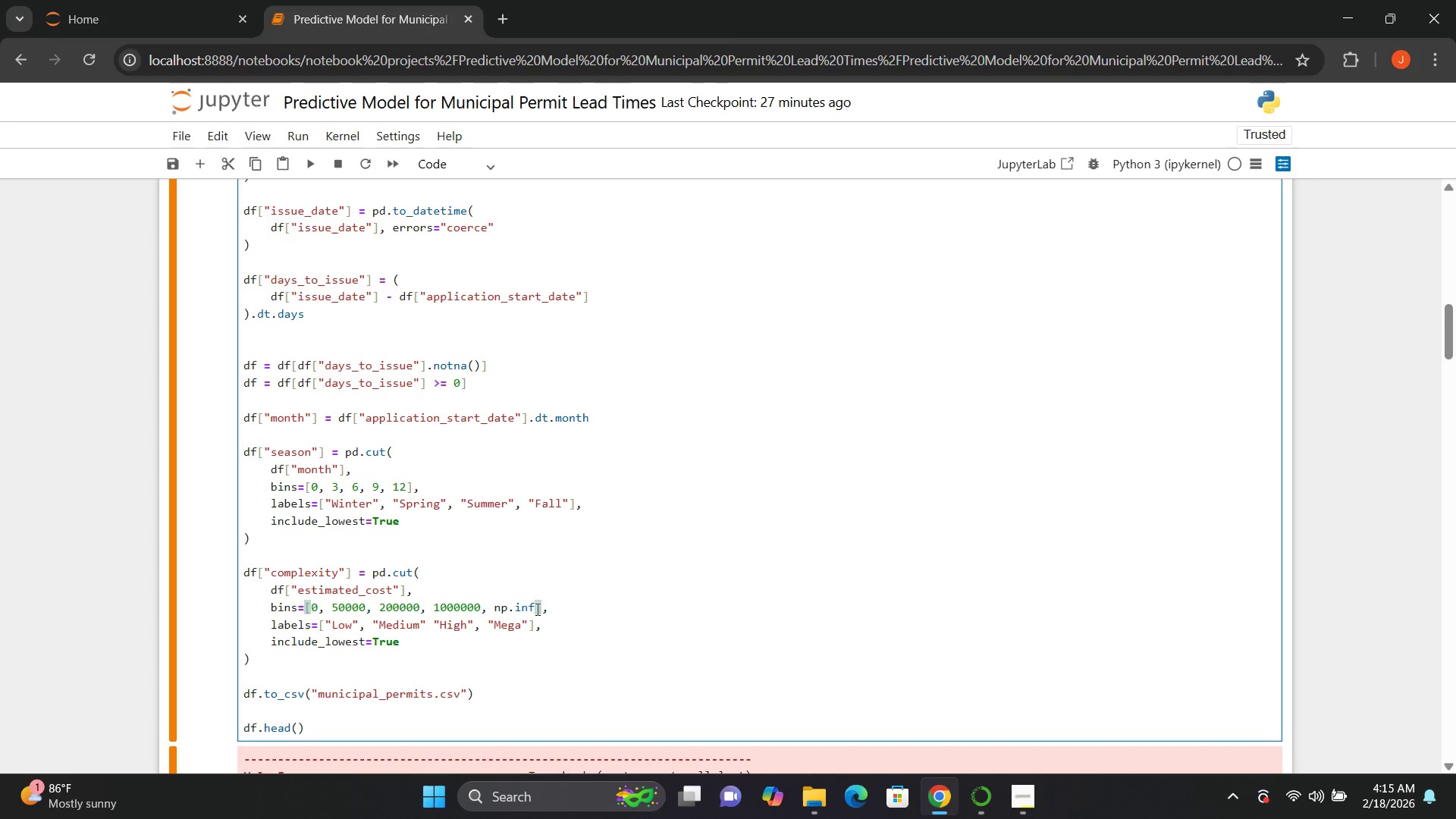 
key(Control+Z)
 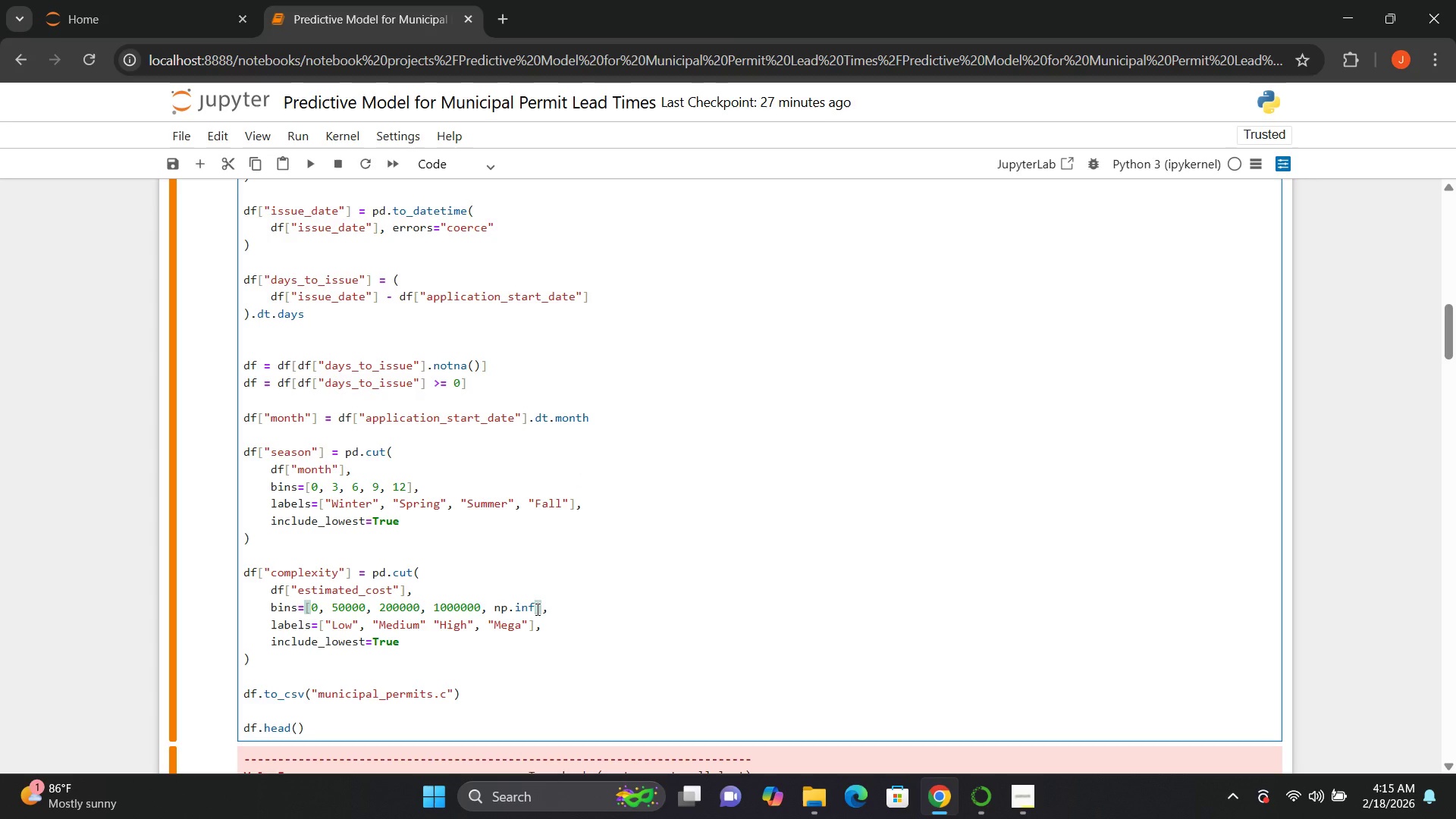 
key(Control+Z)
 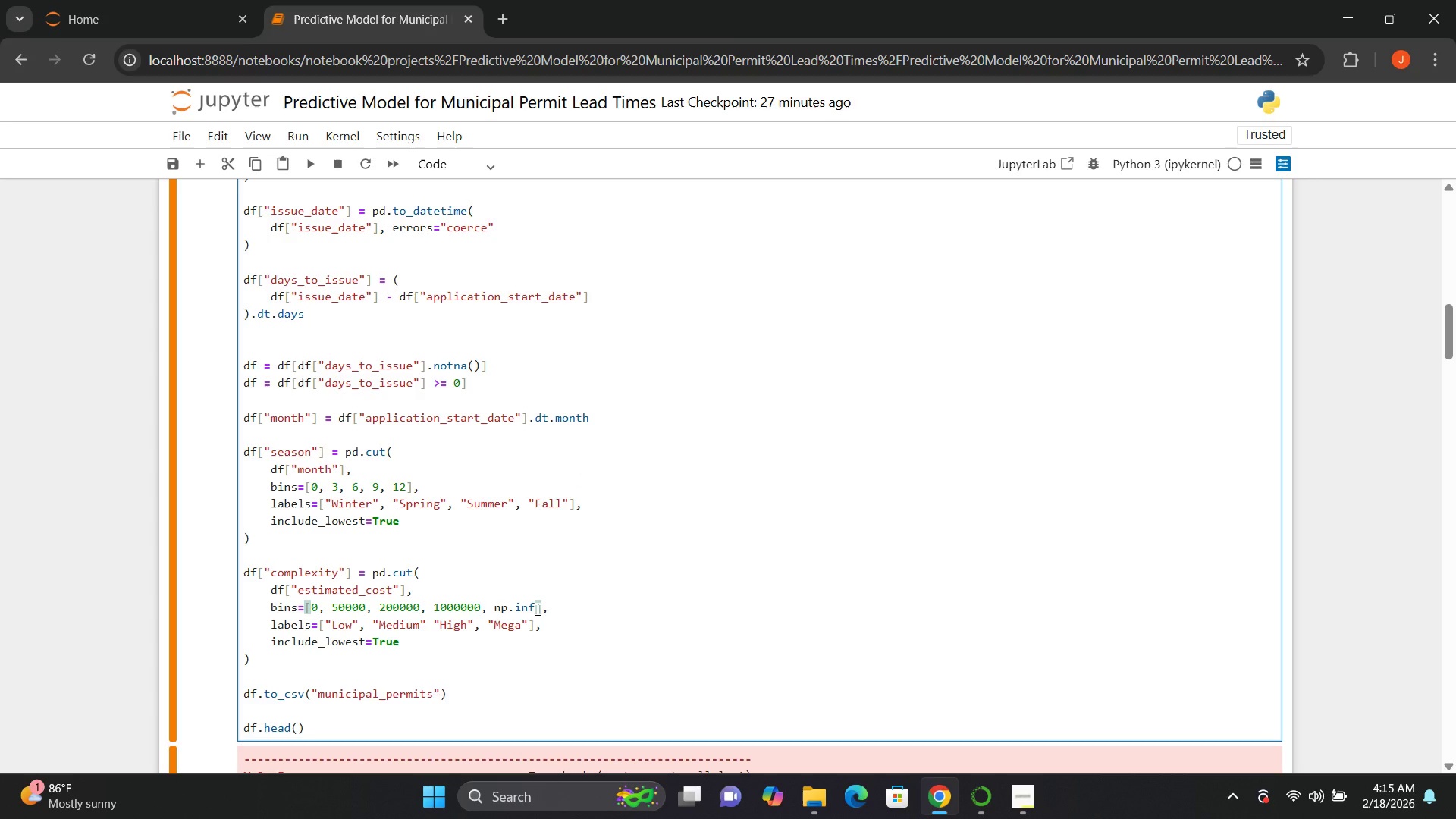 
key(Control+Z)
 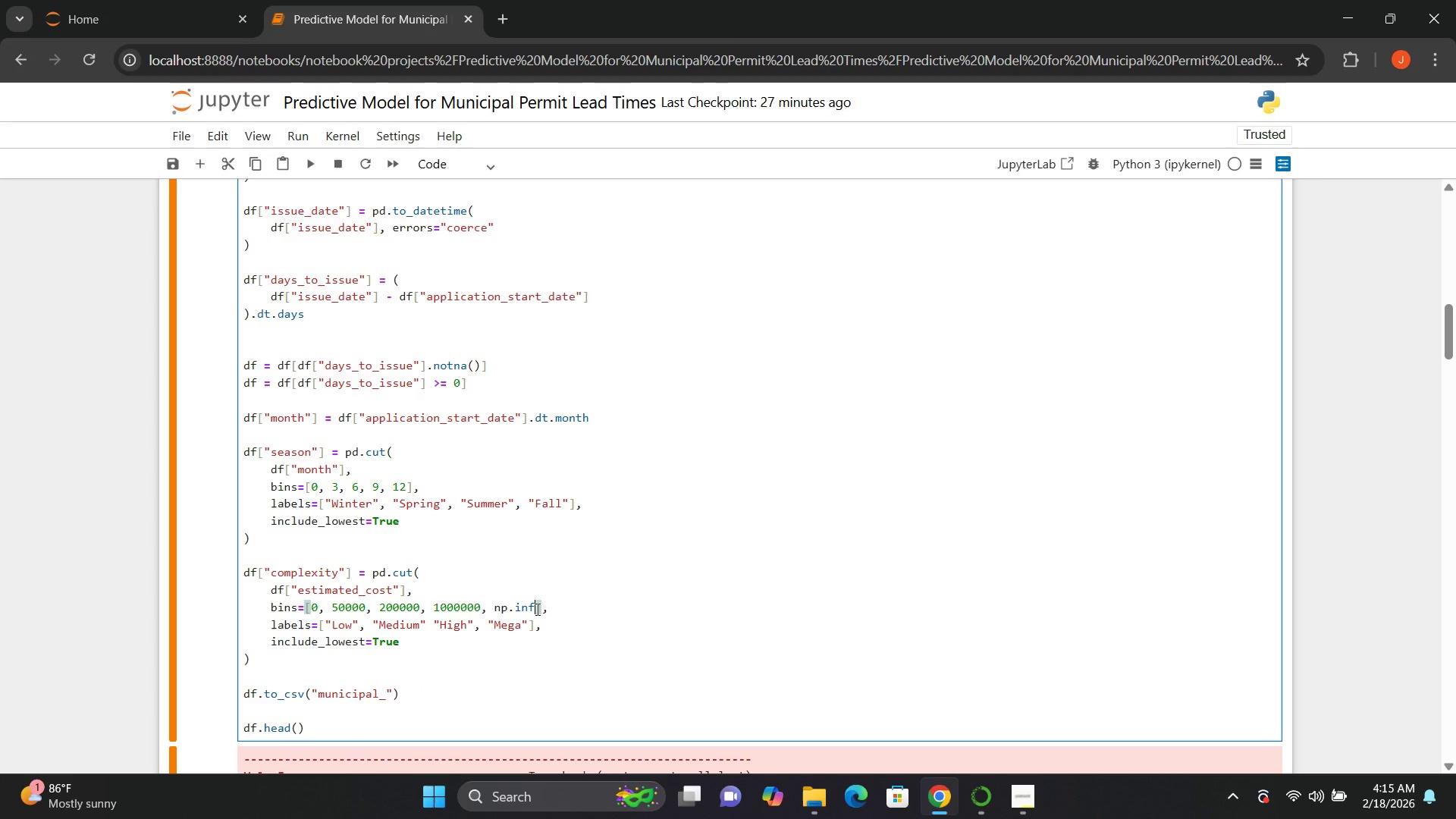 
key(Control+Z)
 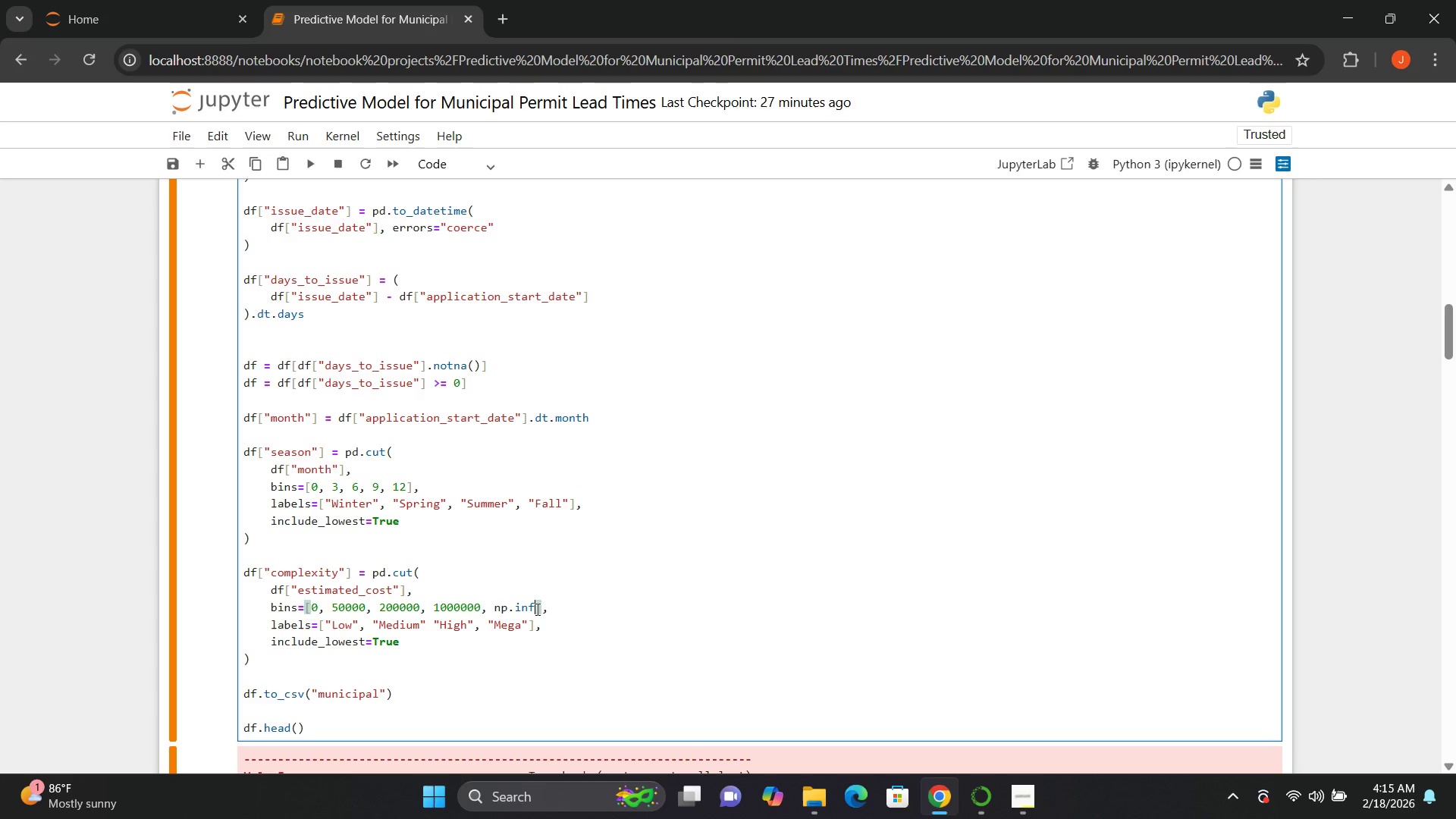 
key(Control+Z)
 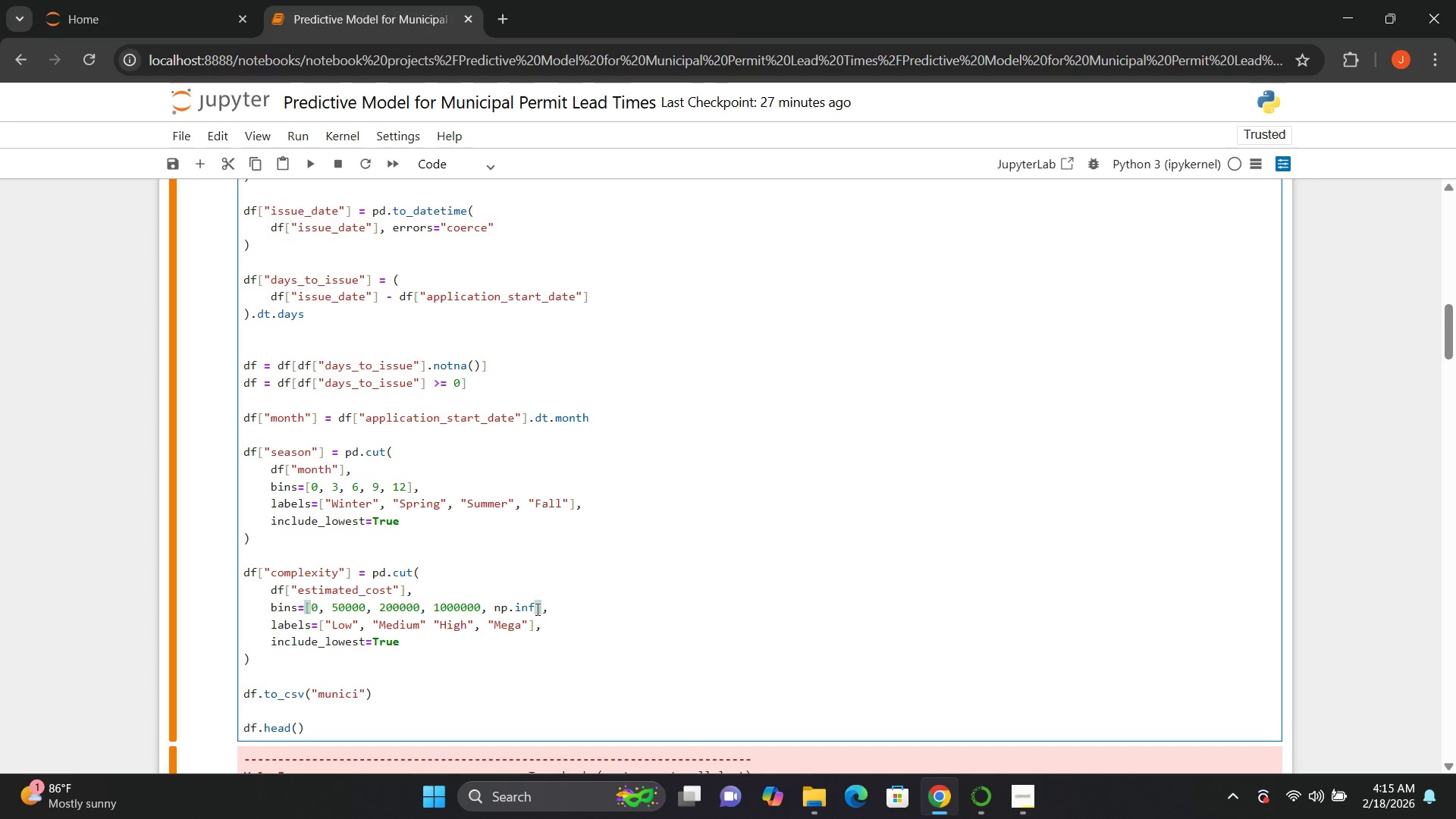 
key(Control+Z)
 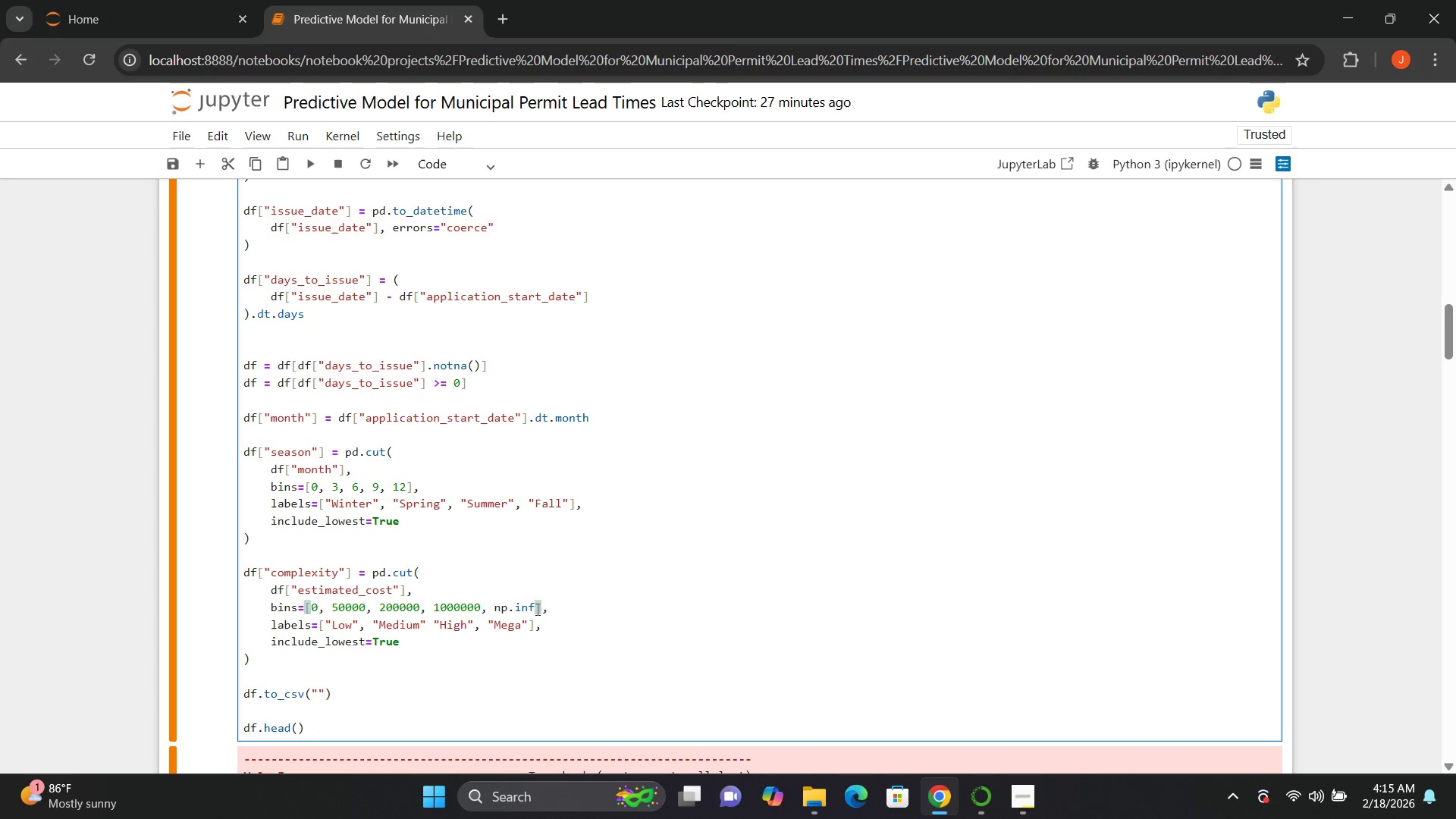 
key(Control+Z)
 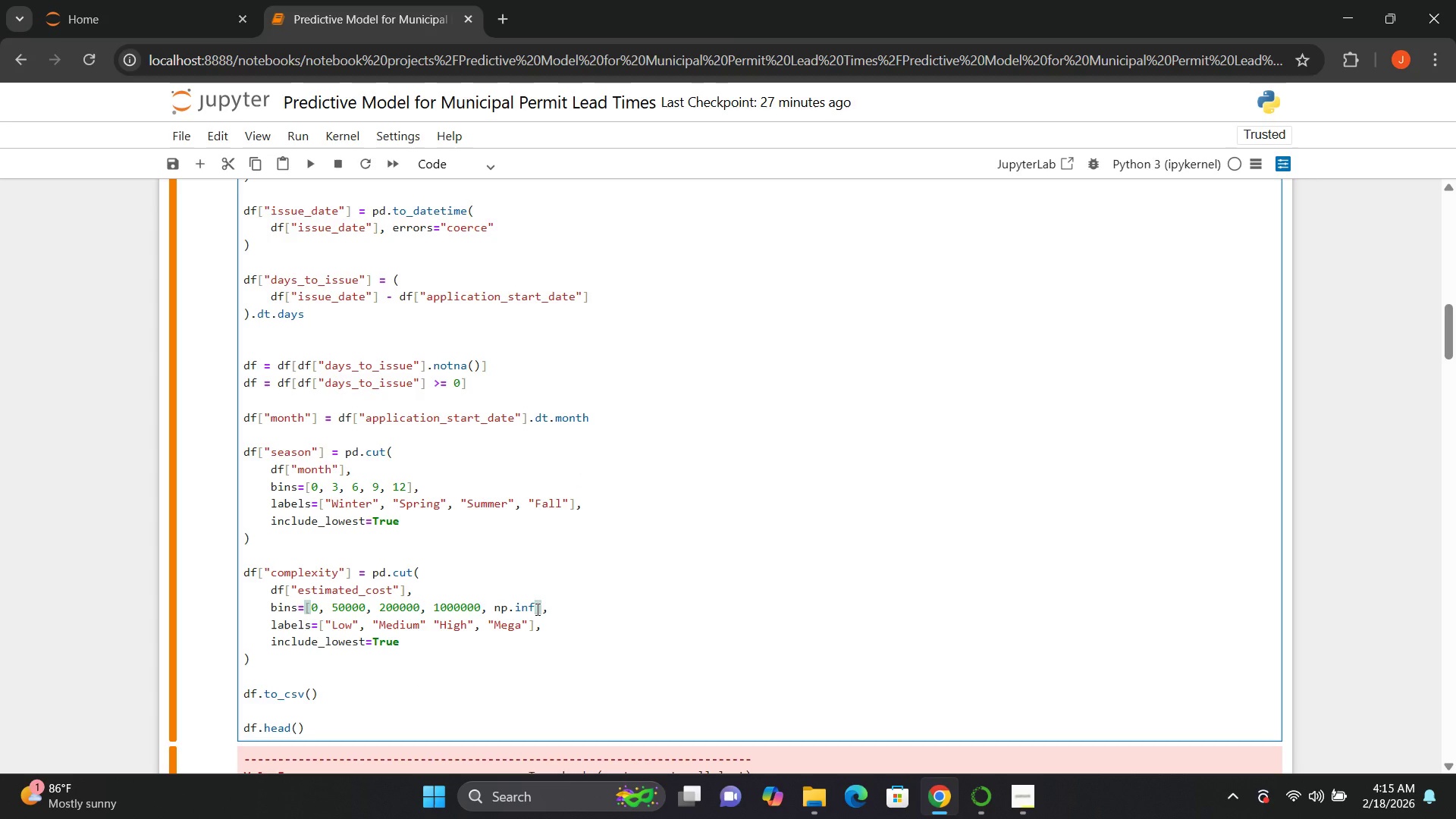 
key(Control+Z)
 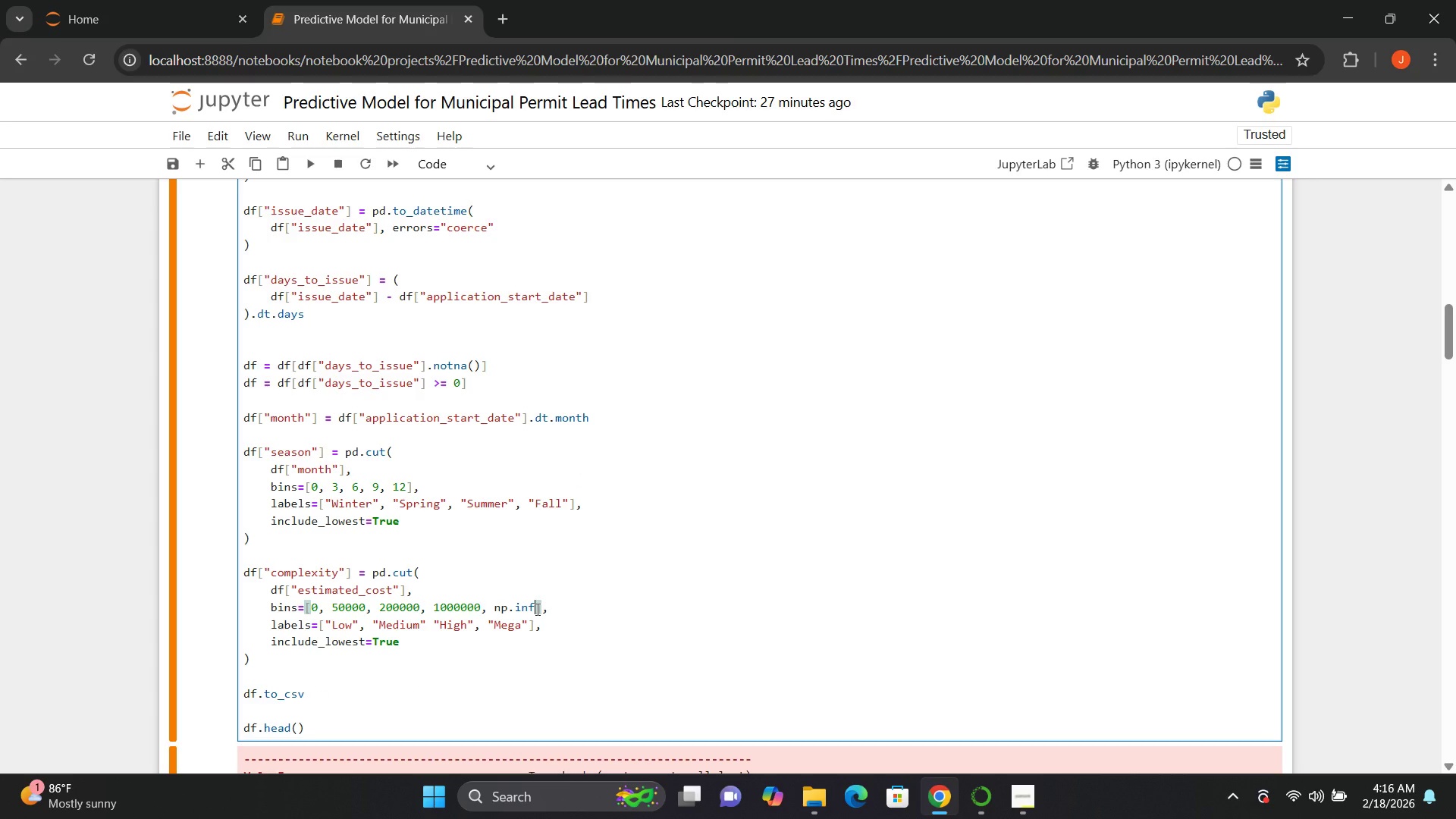 
key(Control+Z)
 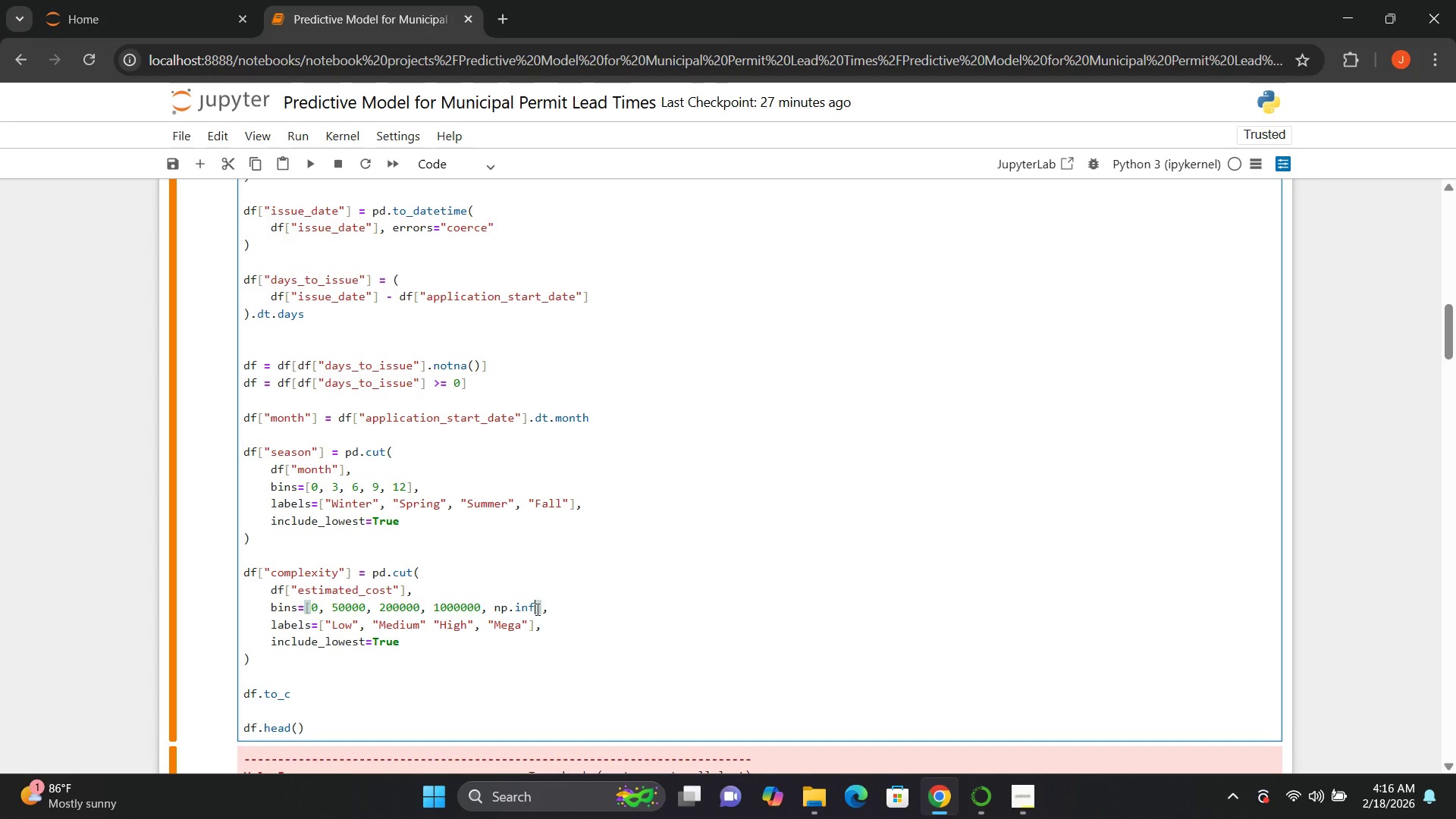 
key(Control+Z)
 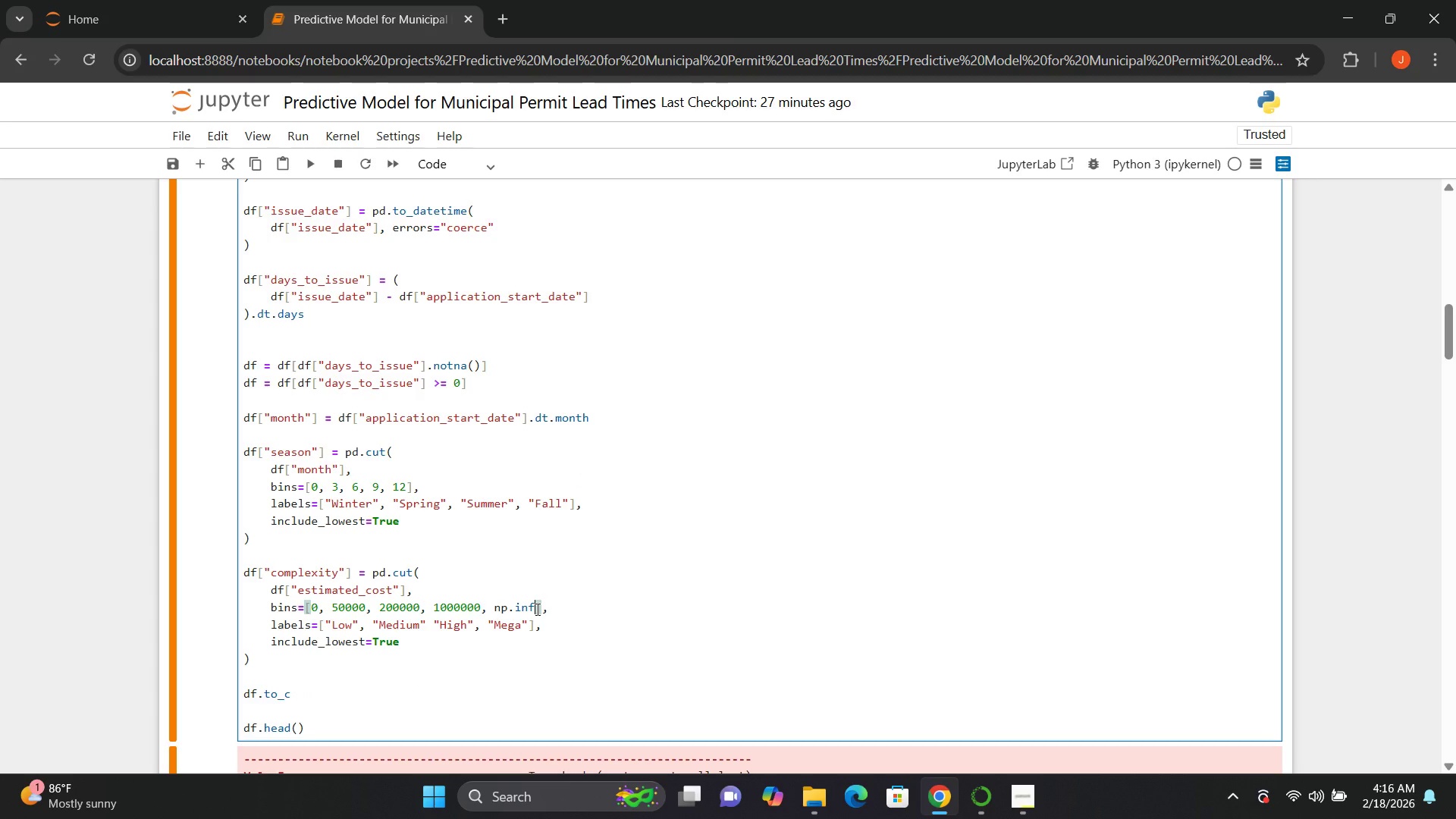 
key(Control+Z)
 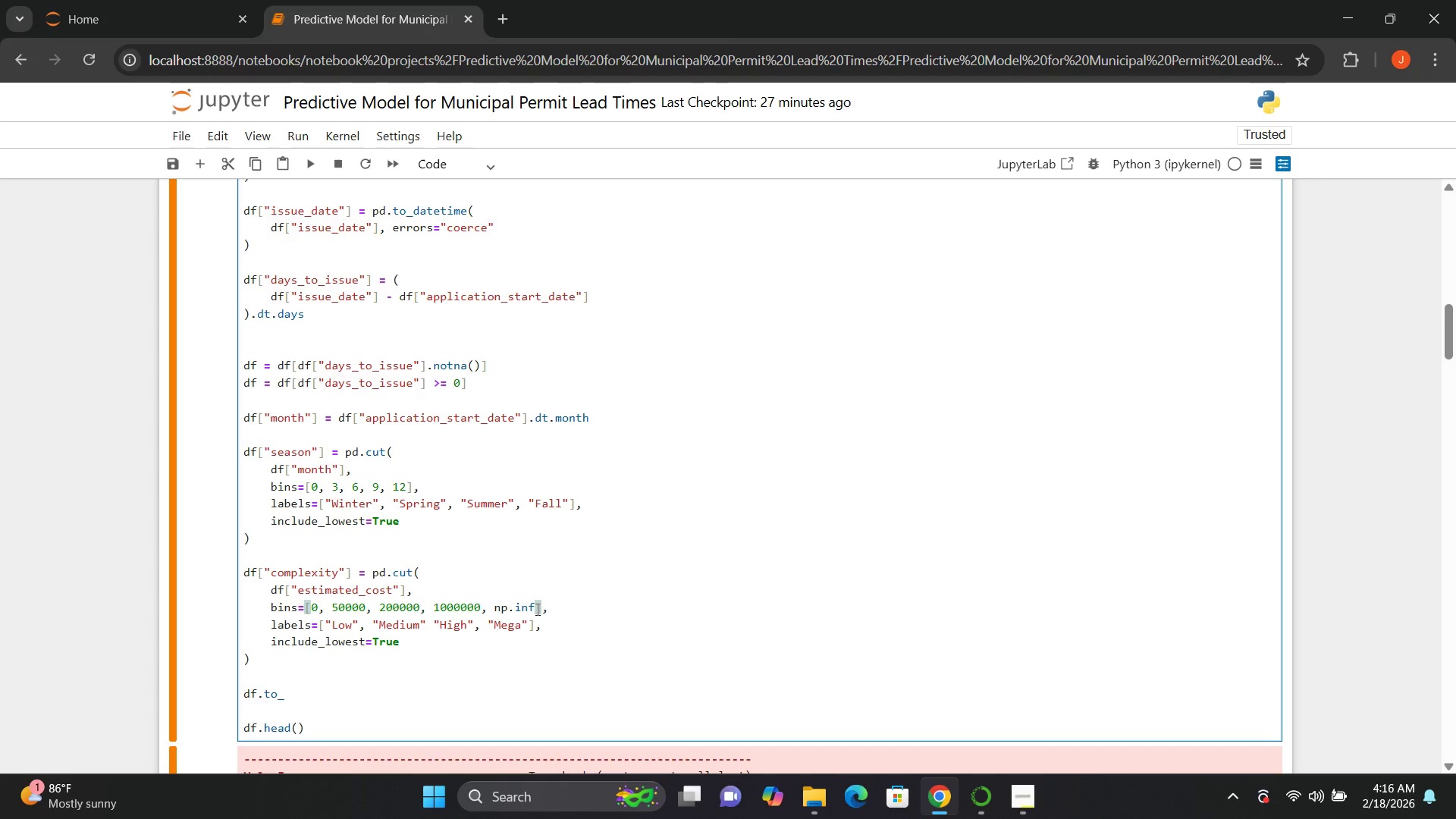 
key(Control+Z)
 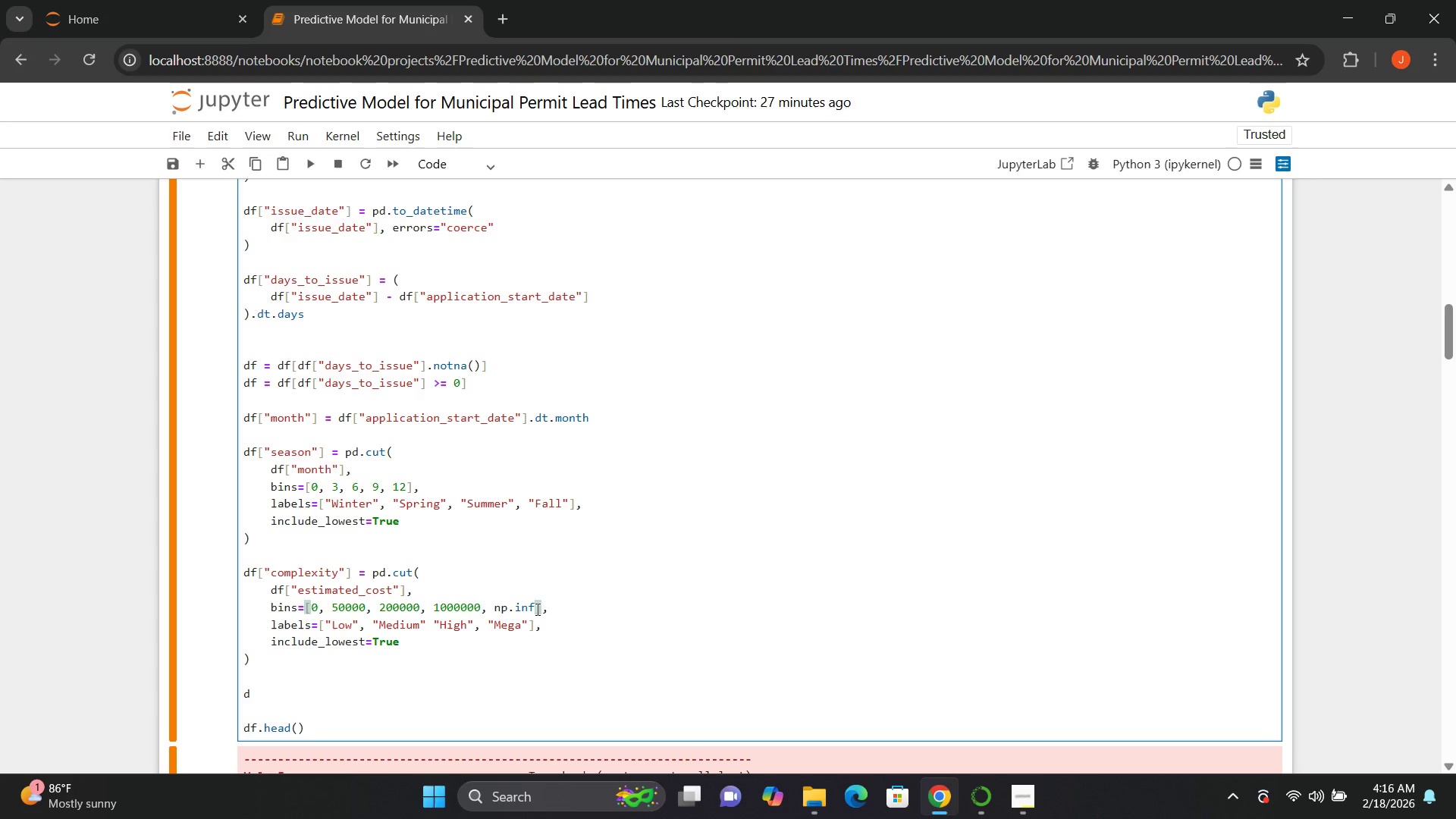 
key(Control+Z)
 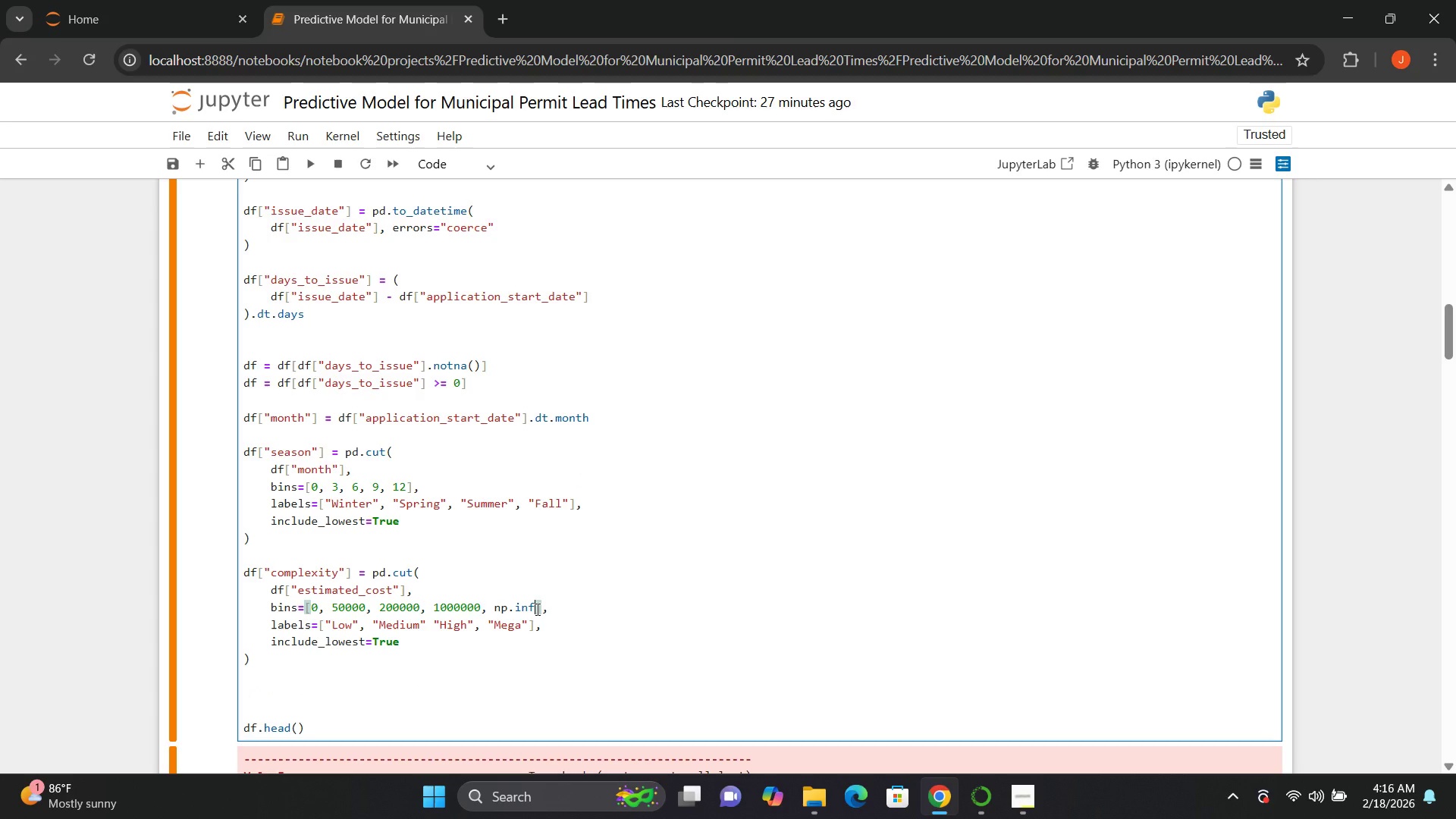 
key(Control+Z)
 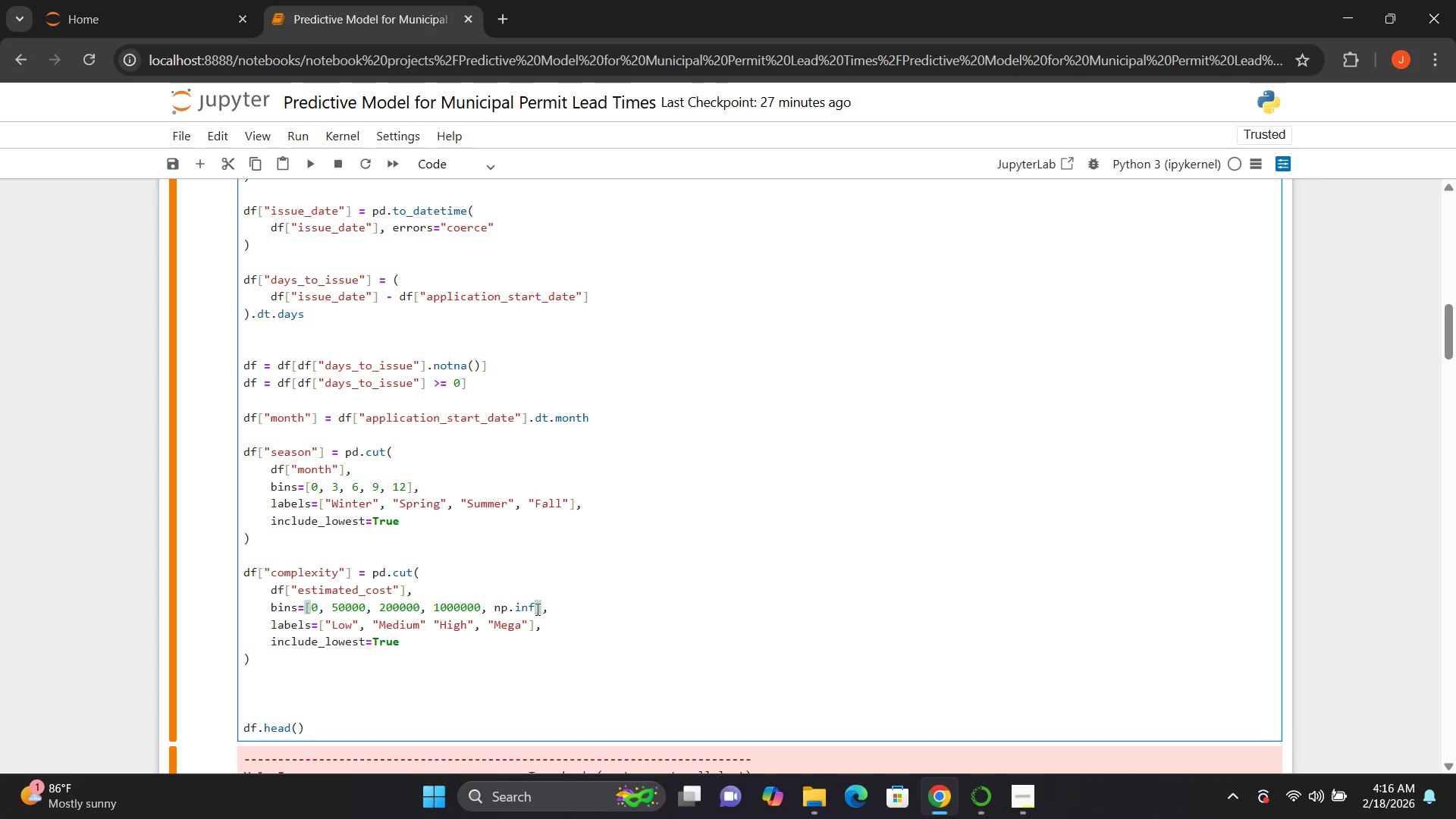 
wait(13.89)
 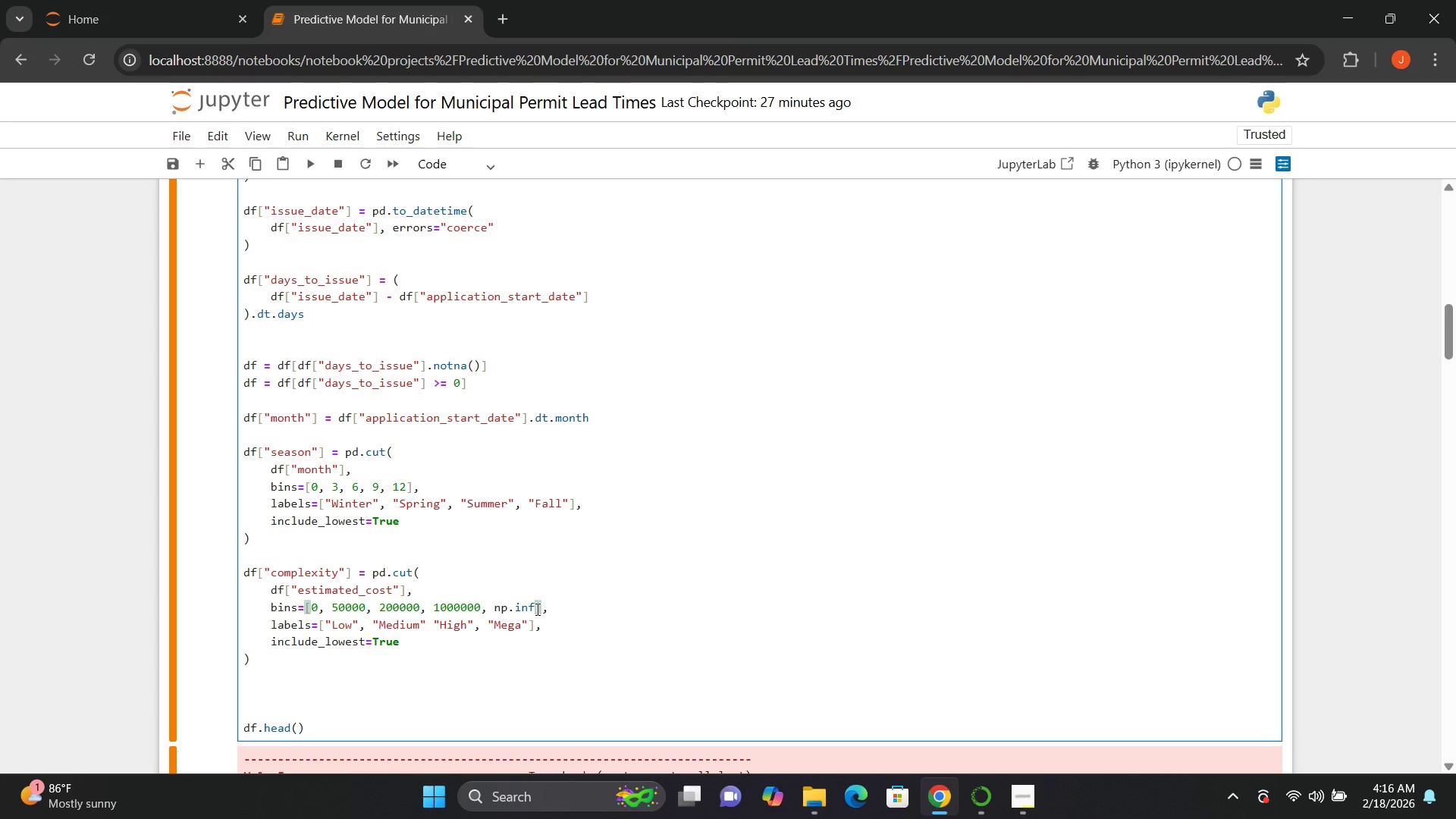 
left_click_drag(start_coordinate=[325, 719], to_coordinate=[234, 703])
 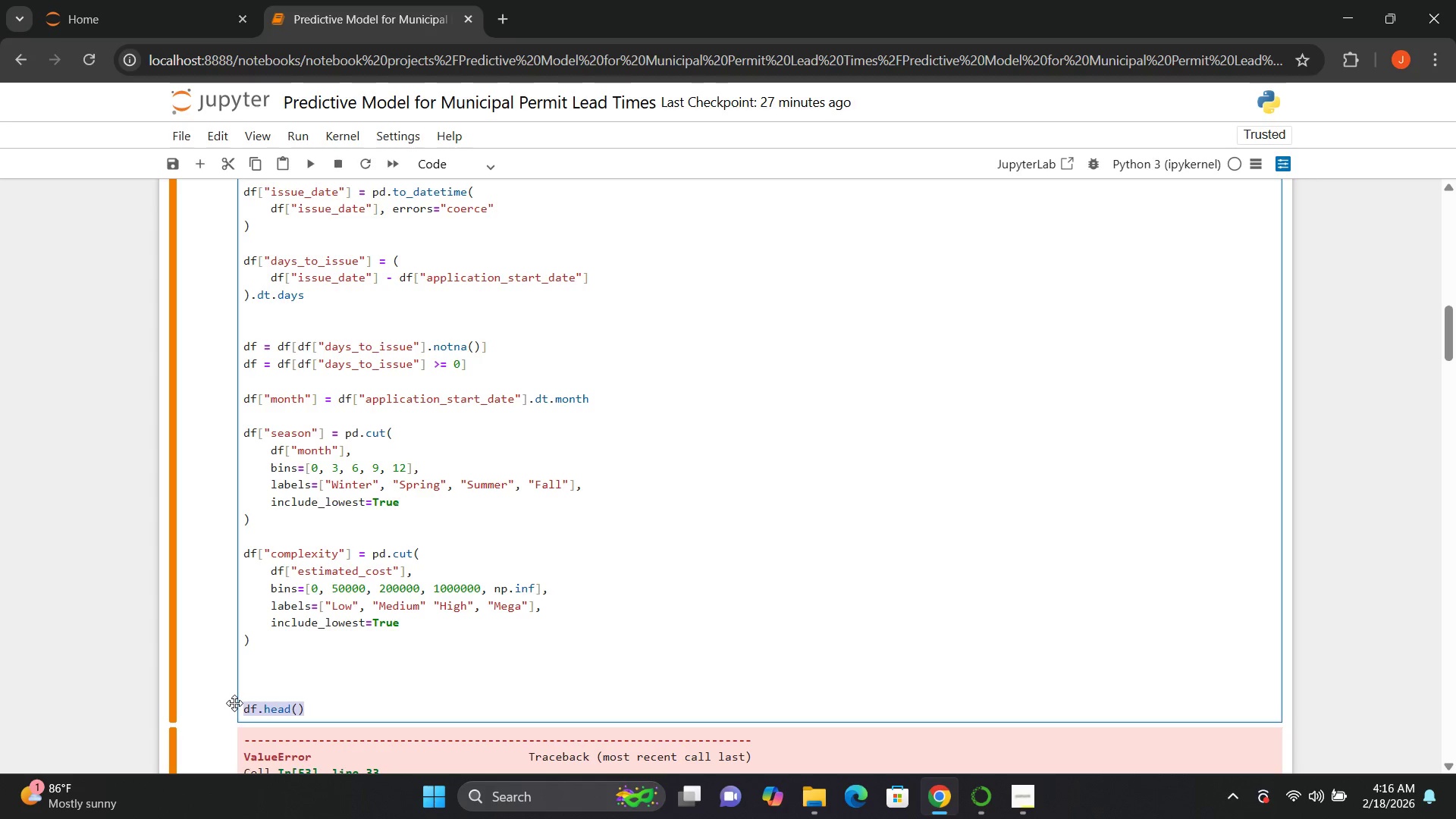 
key(Backspace)
 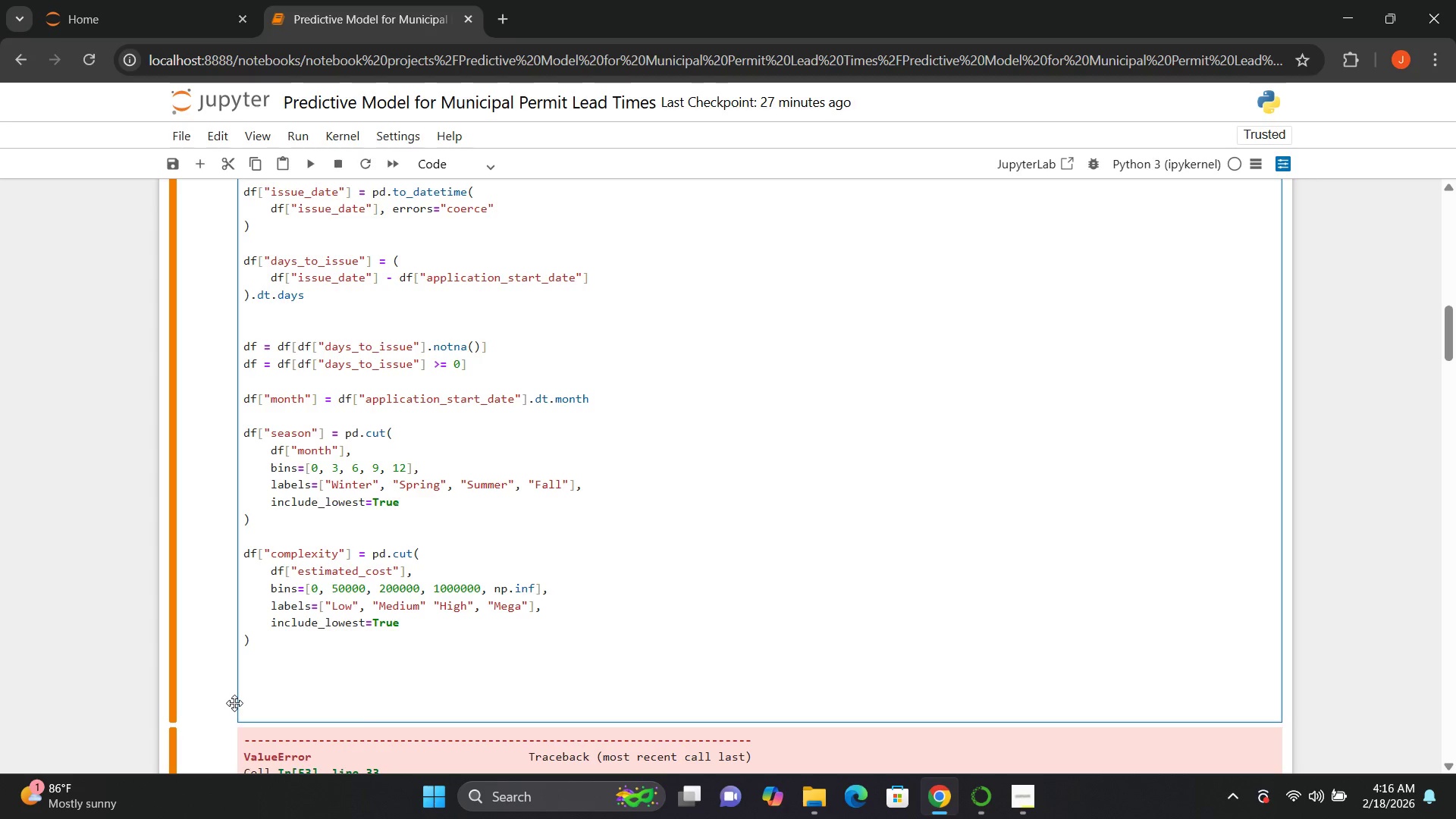 
key(Shift+Enter)
 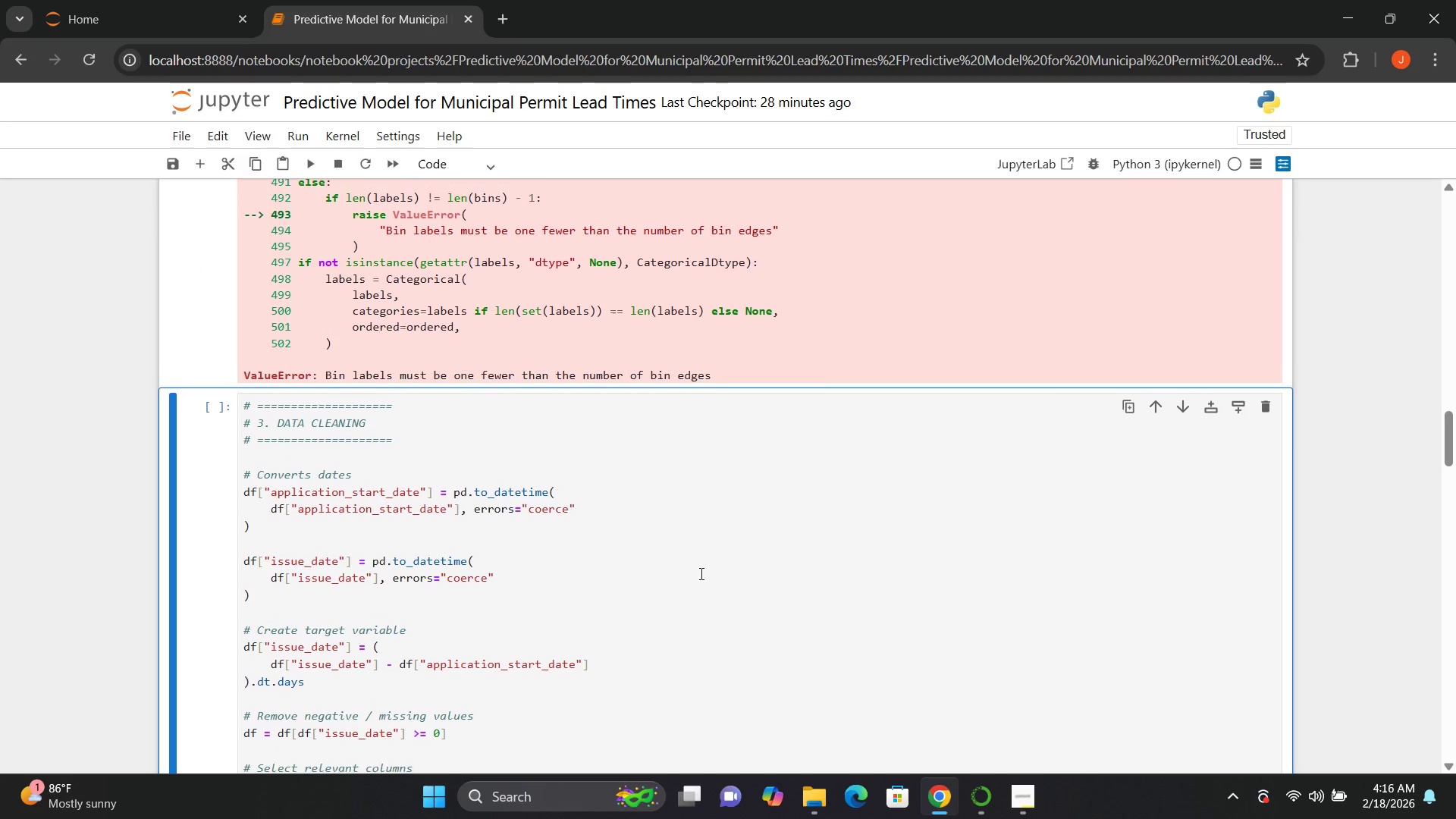 
wait(27.58)
 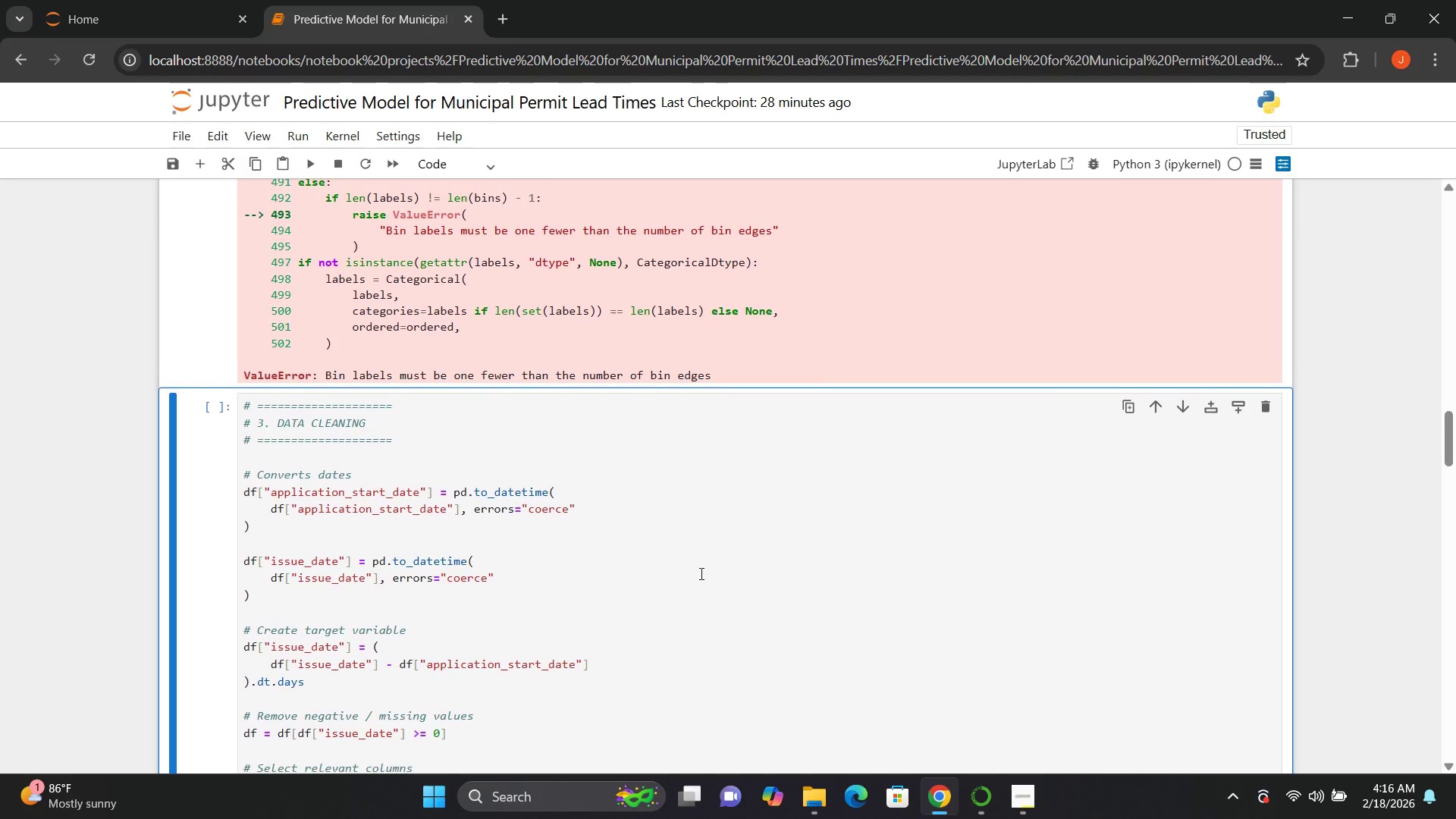 
left_click([1021, 794])